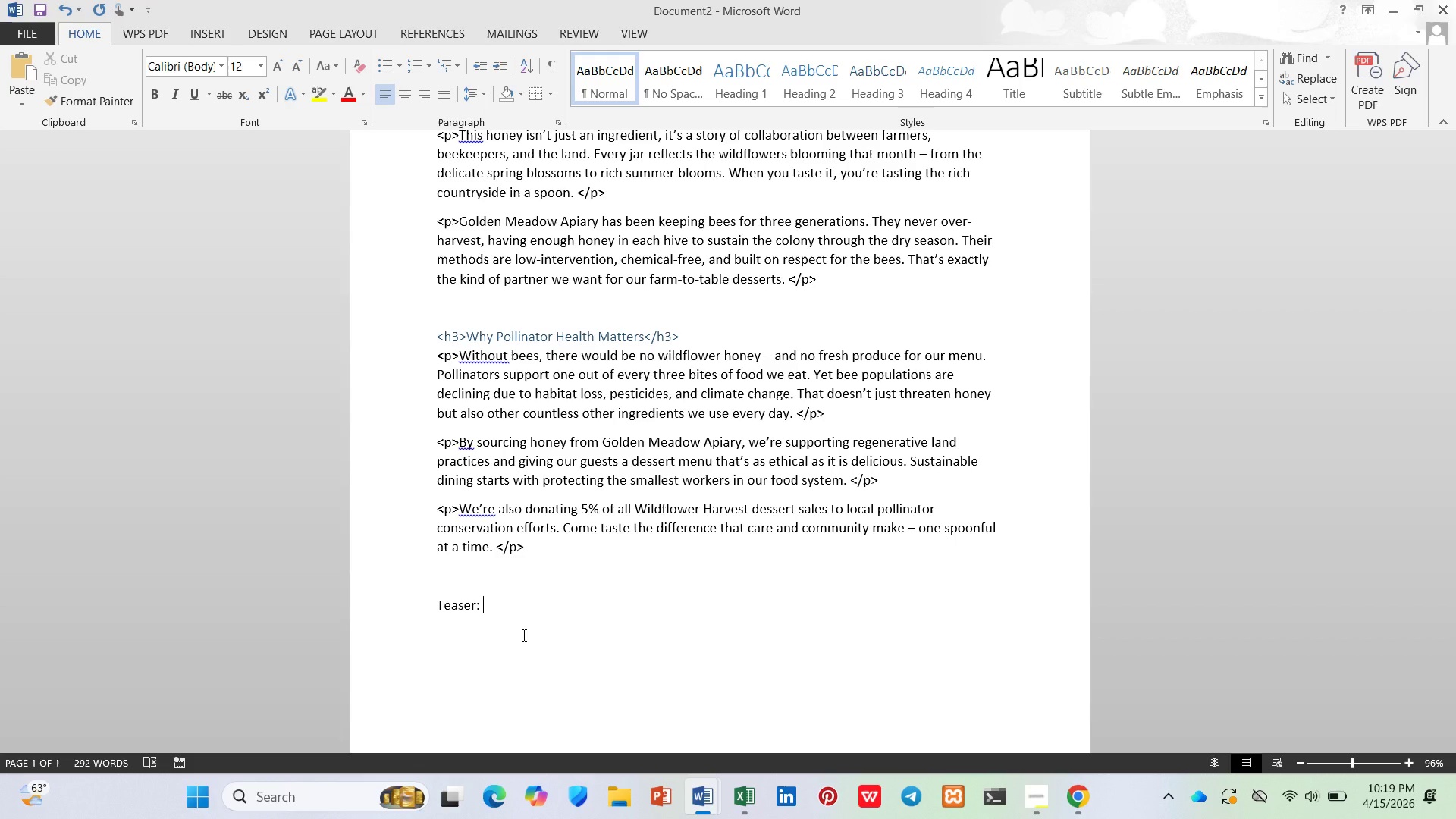 
wait(49.2)
 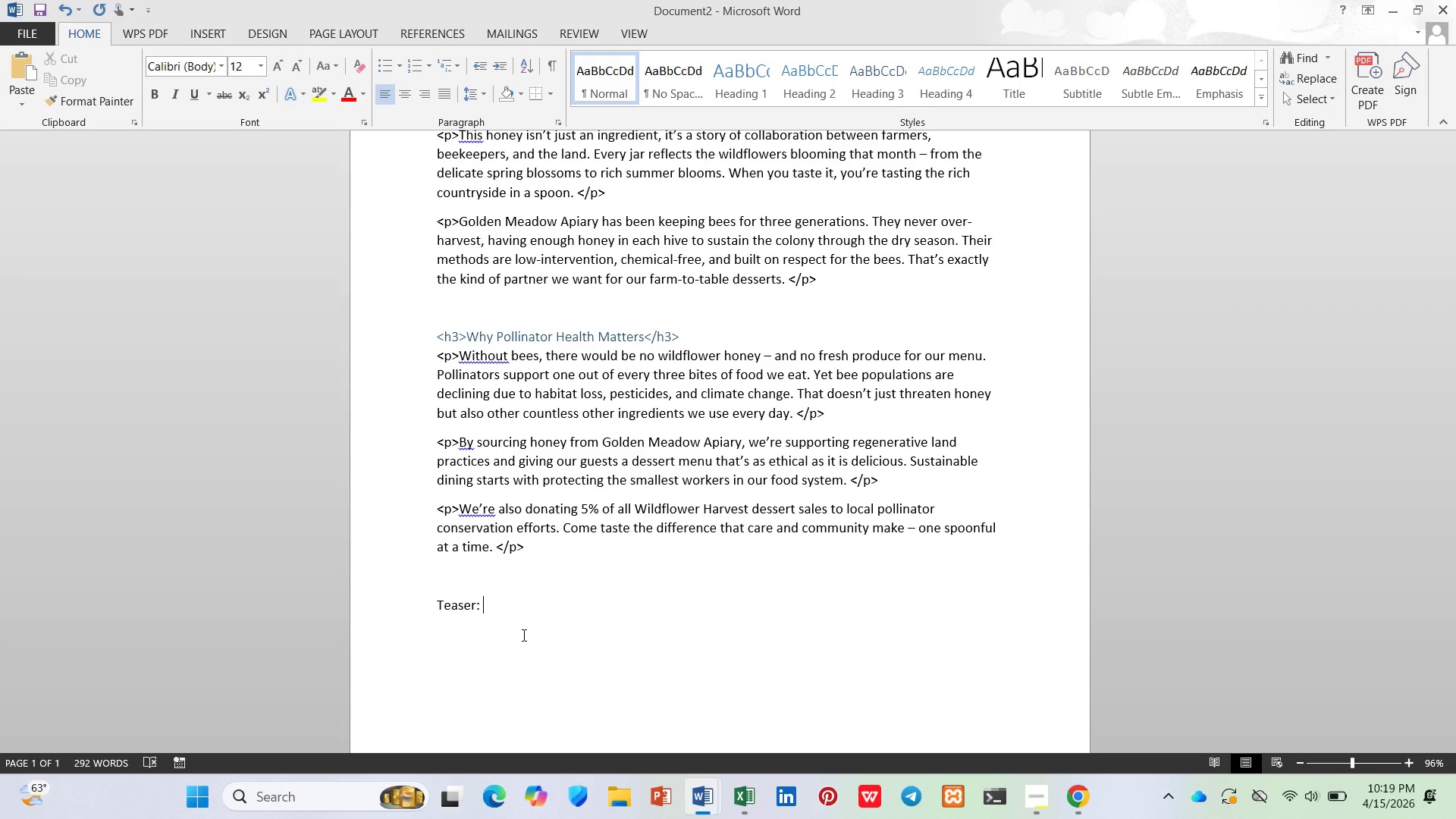 
type(Learn how th e)
 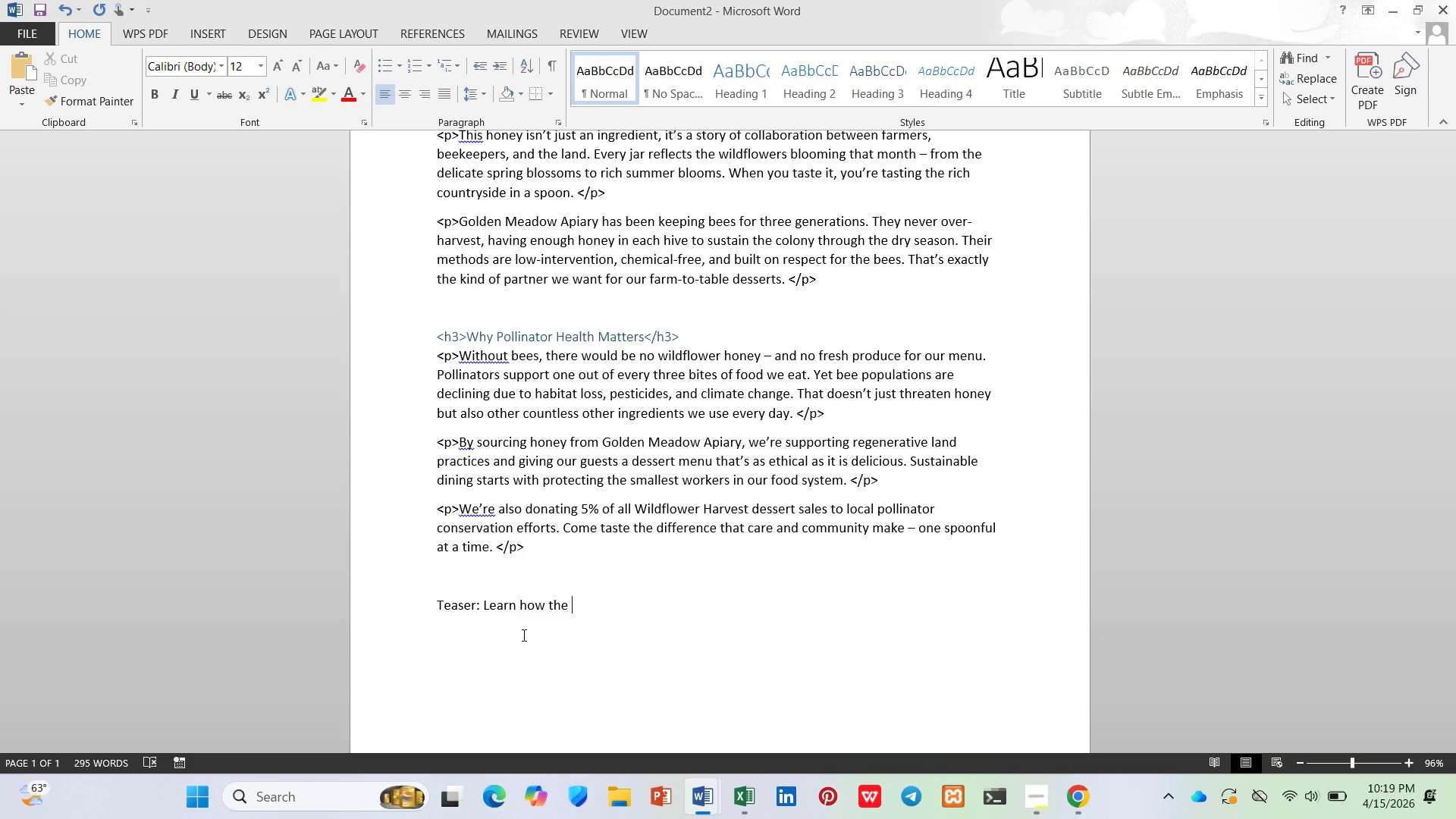 
key(Backspace)
key(Backspace)
key(Backspace)
key(Backspace)
type(Teh)
key(Backspace)
key(Backspace)
type(he Root & Hearth partners iw)
key(Backspace)
 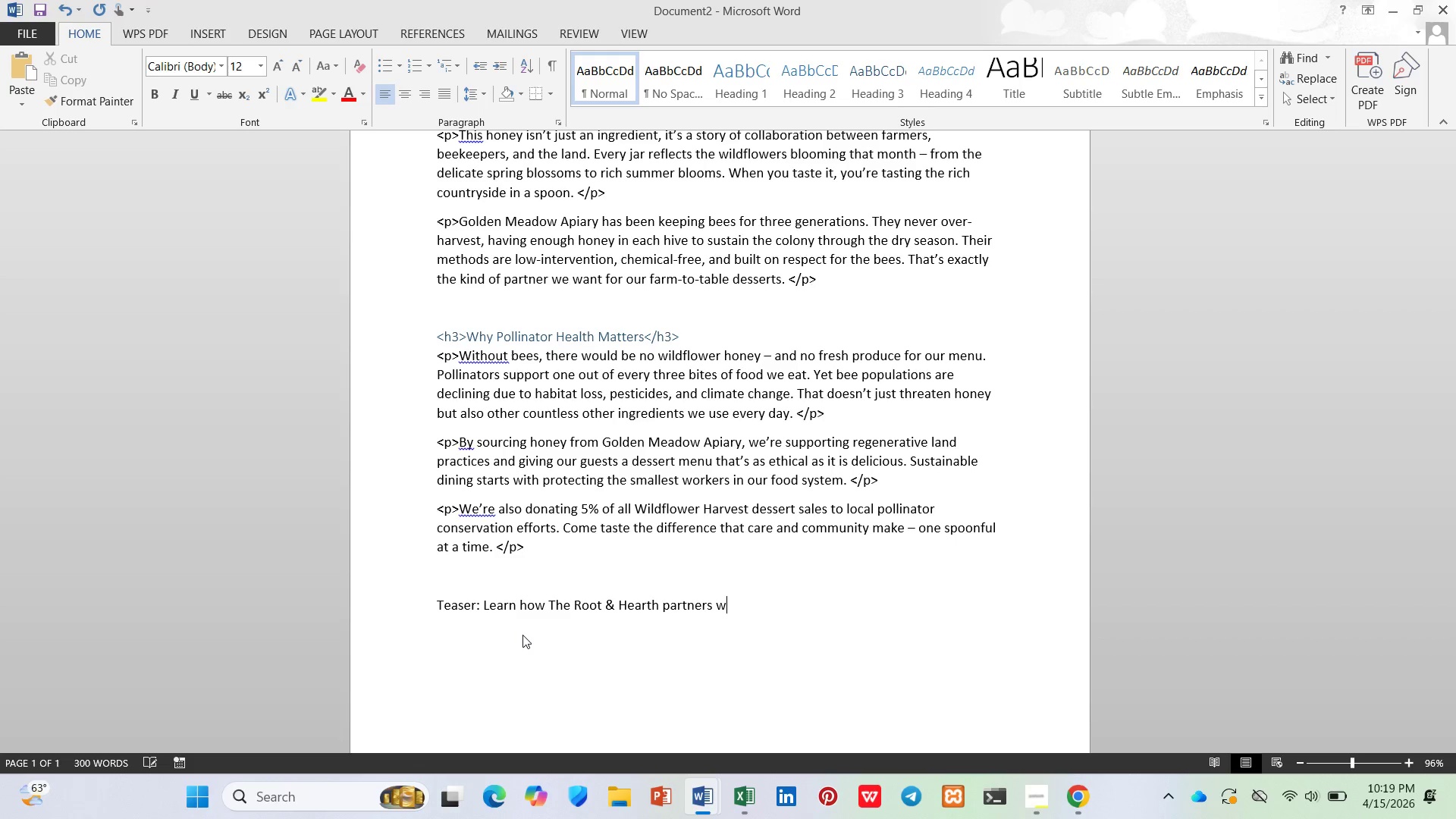 
scroll: coordinate [522, 635], scroll_direction: none, amount: 0.0
 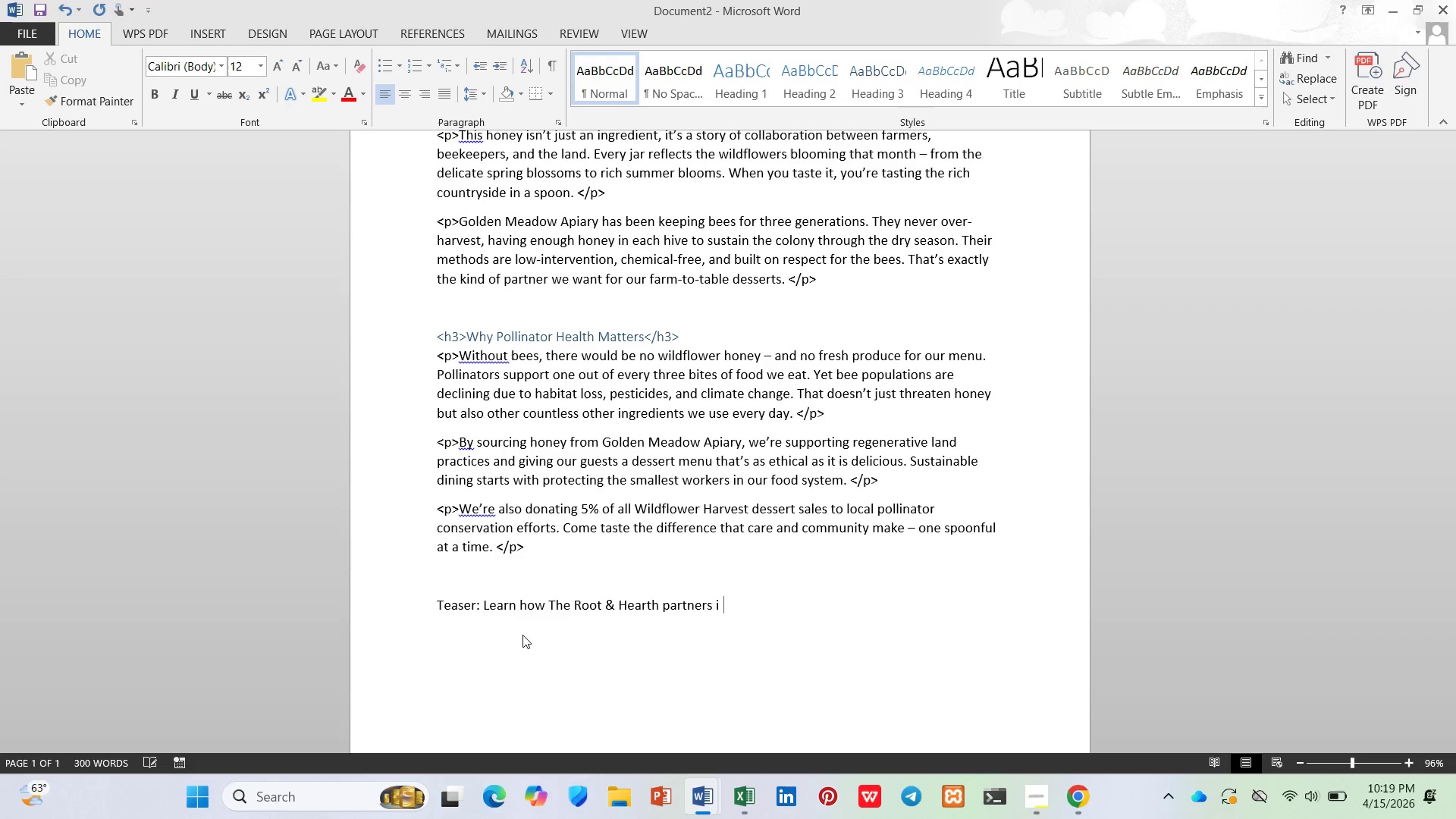 
key(Backspace)
type(with a local apiary to be)
key(Backspace)
type(ring wildflower honey to your table -- and why pollinator health matters for sustainabel)
key(Backspace)
key(Backspace)
type(le dining.)
 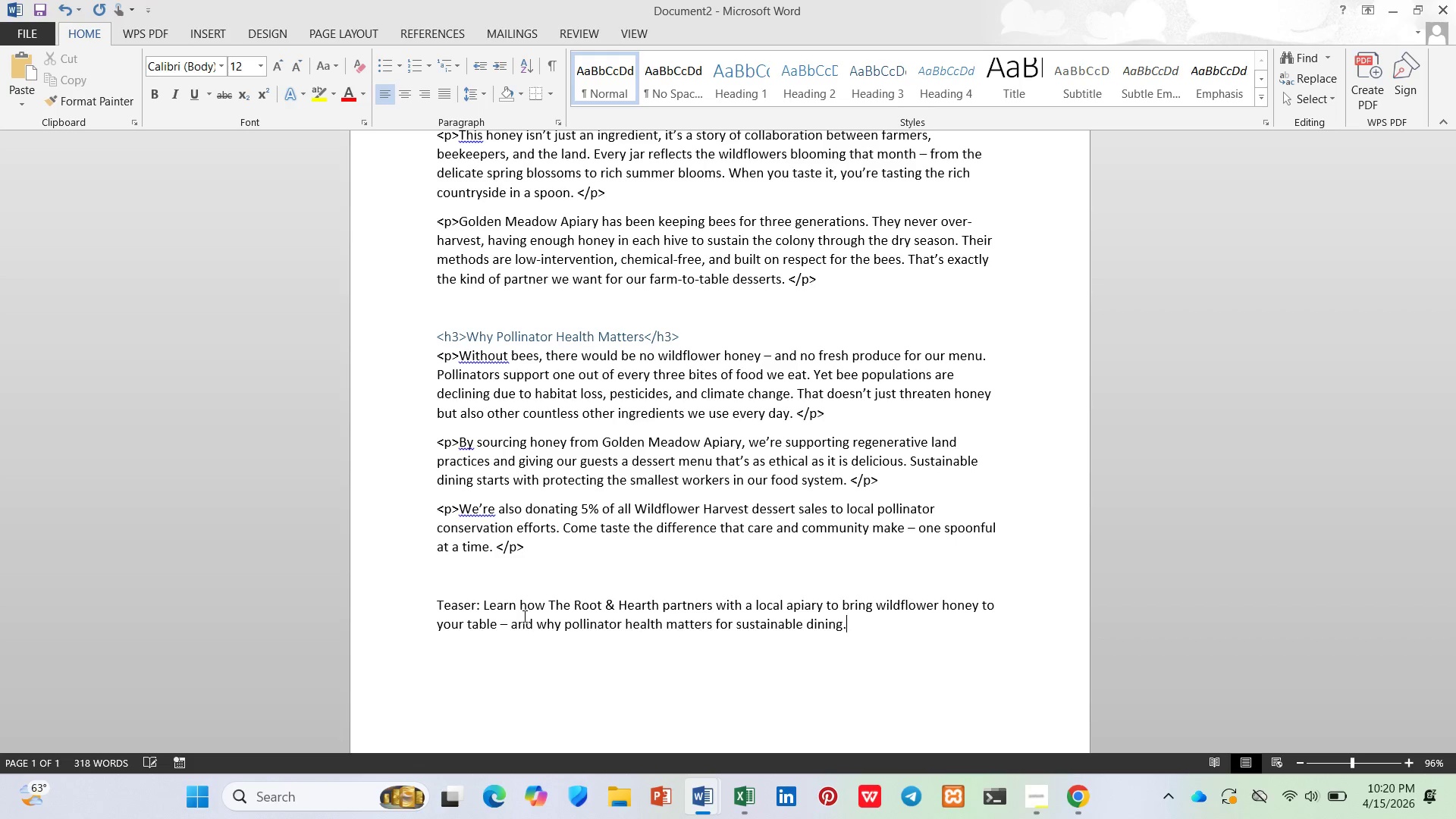 
key(Enter)
 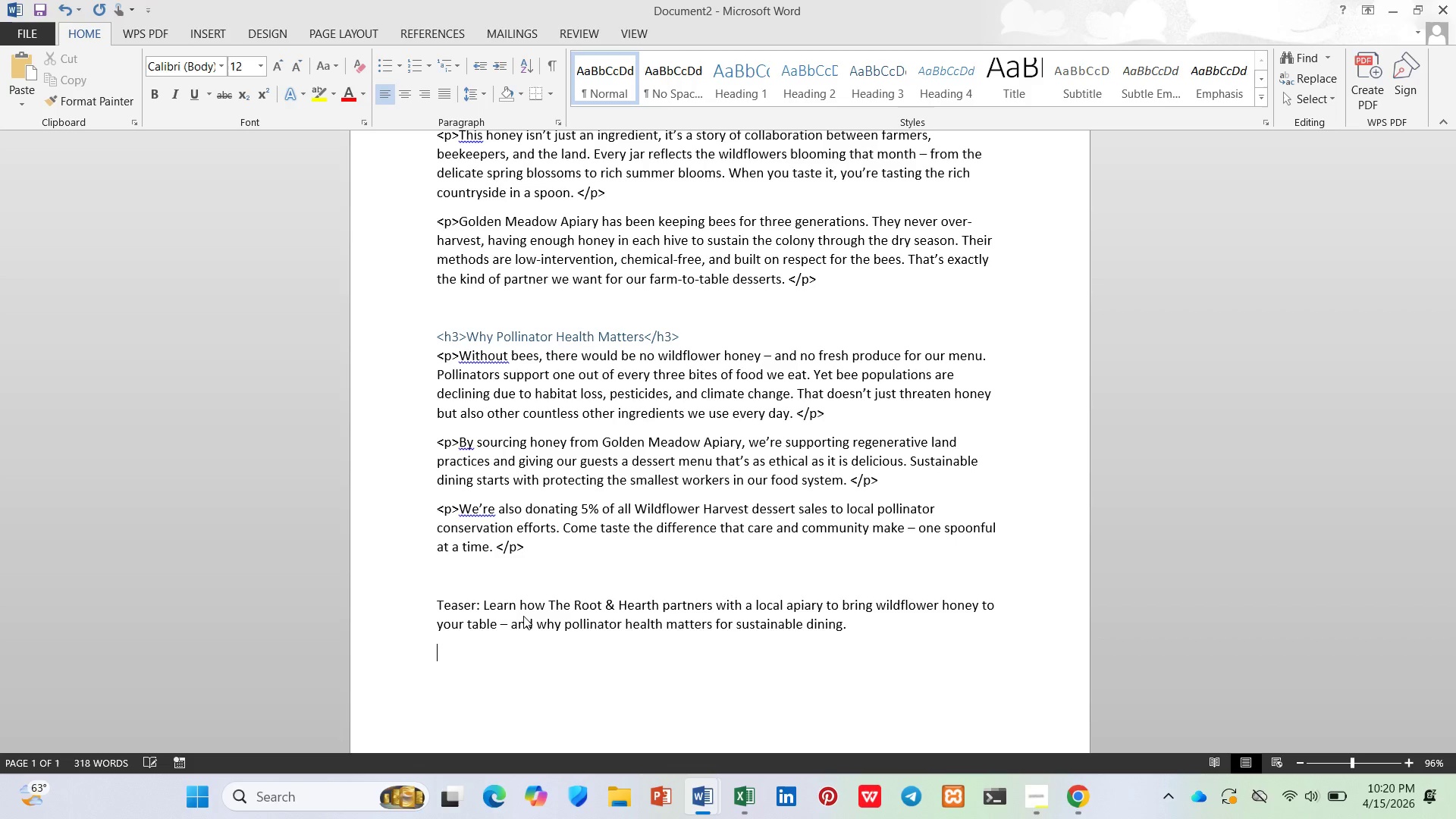 
type(Tags: local)
 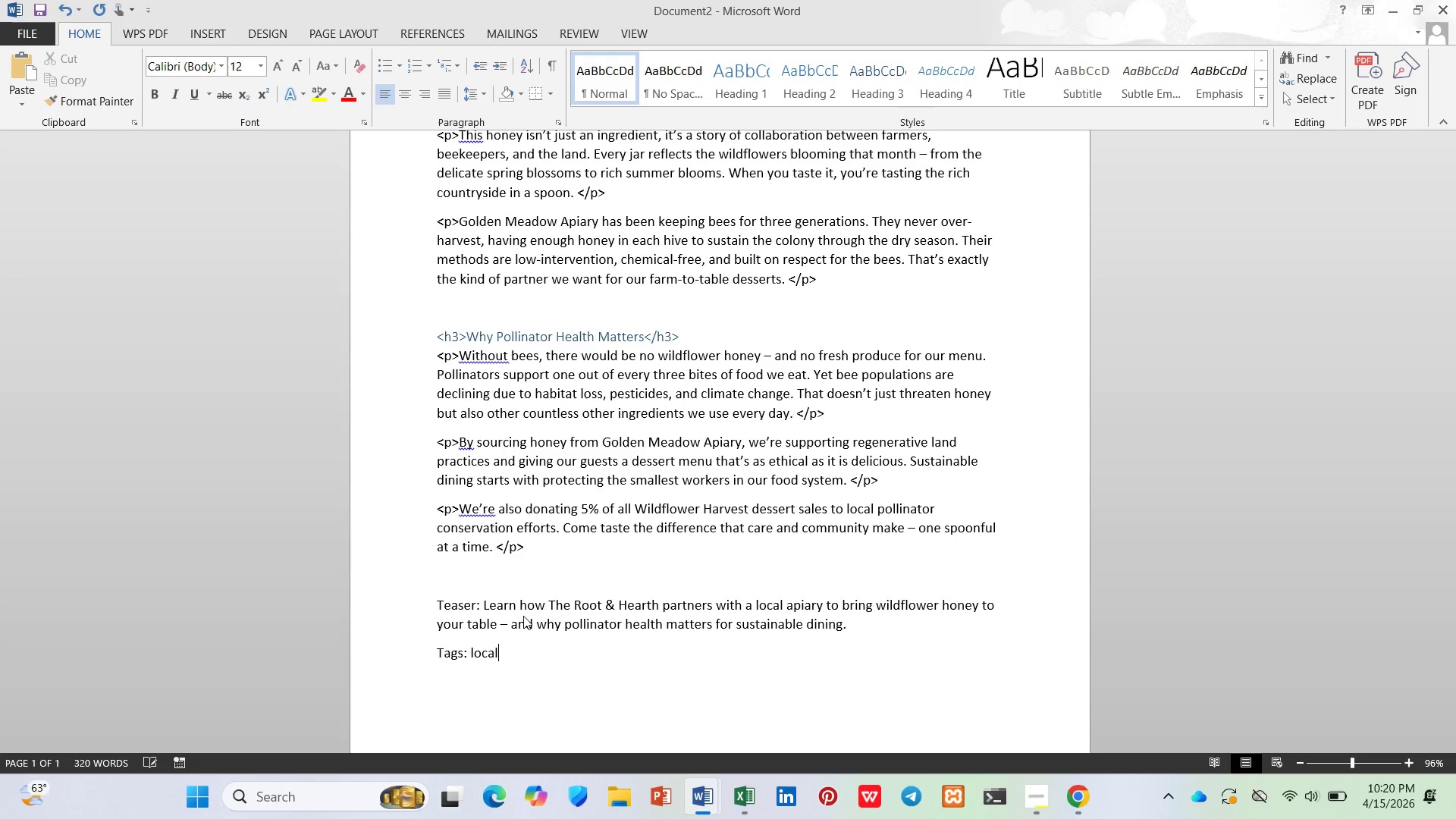 
scroll: coordinate [526, 598], scroll_direction: up, amount: 1.0
 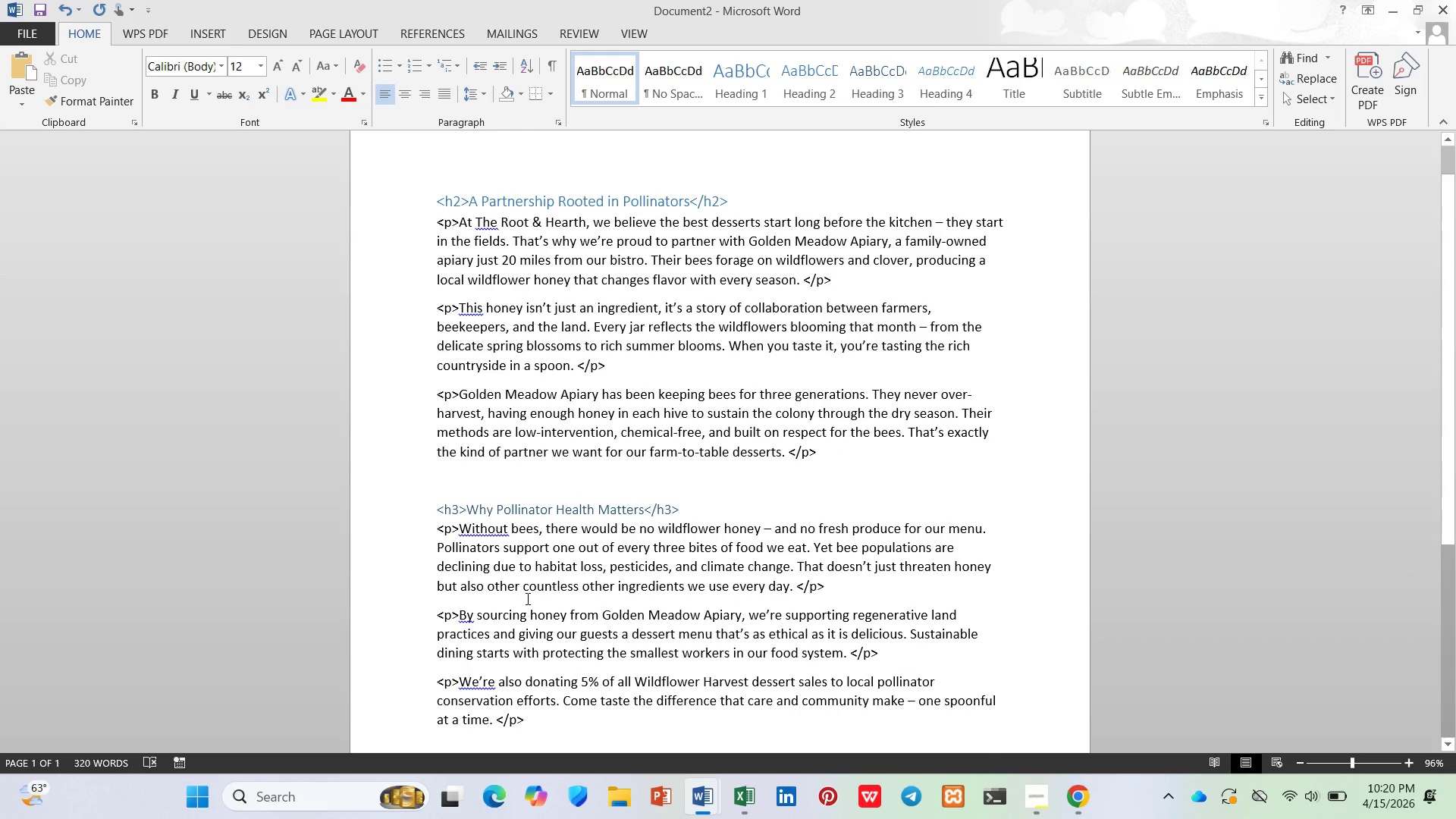 
scroll: coordinate [526, 589], scroll_direction: down, amount: 5.0
 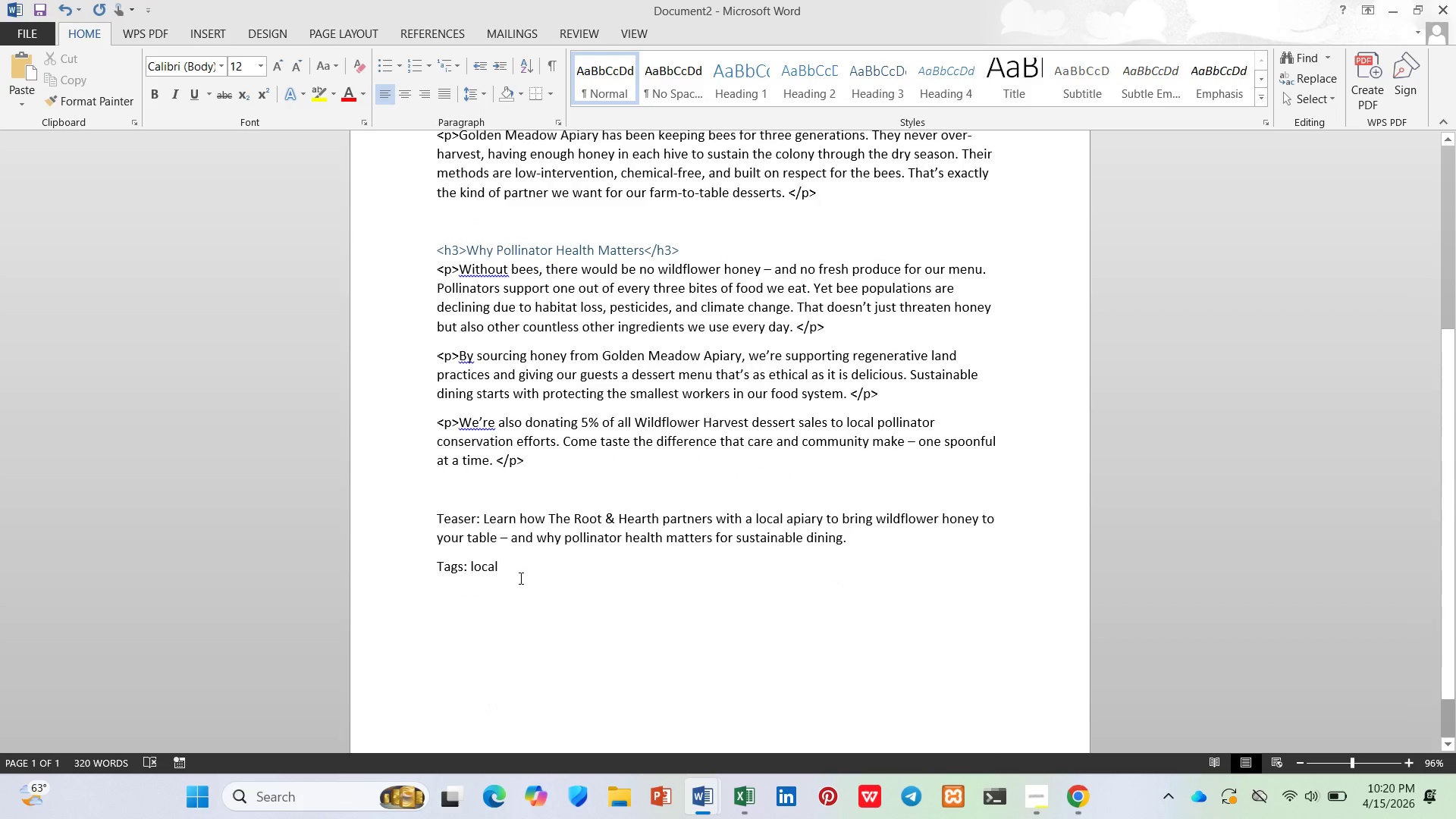 
left_click([519, 578])
 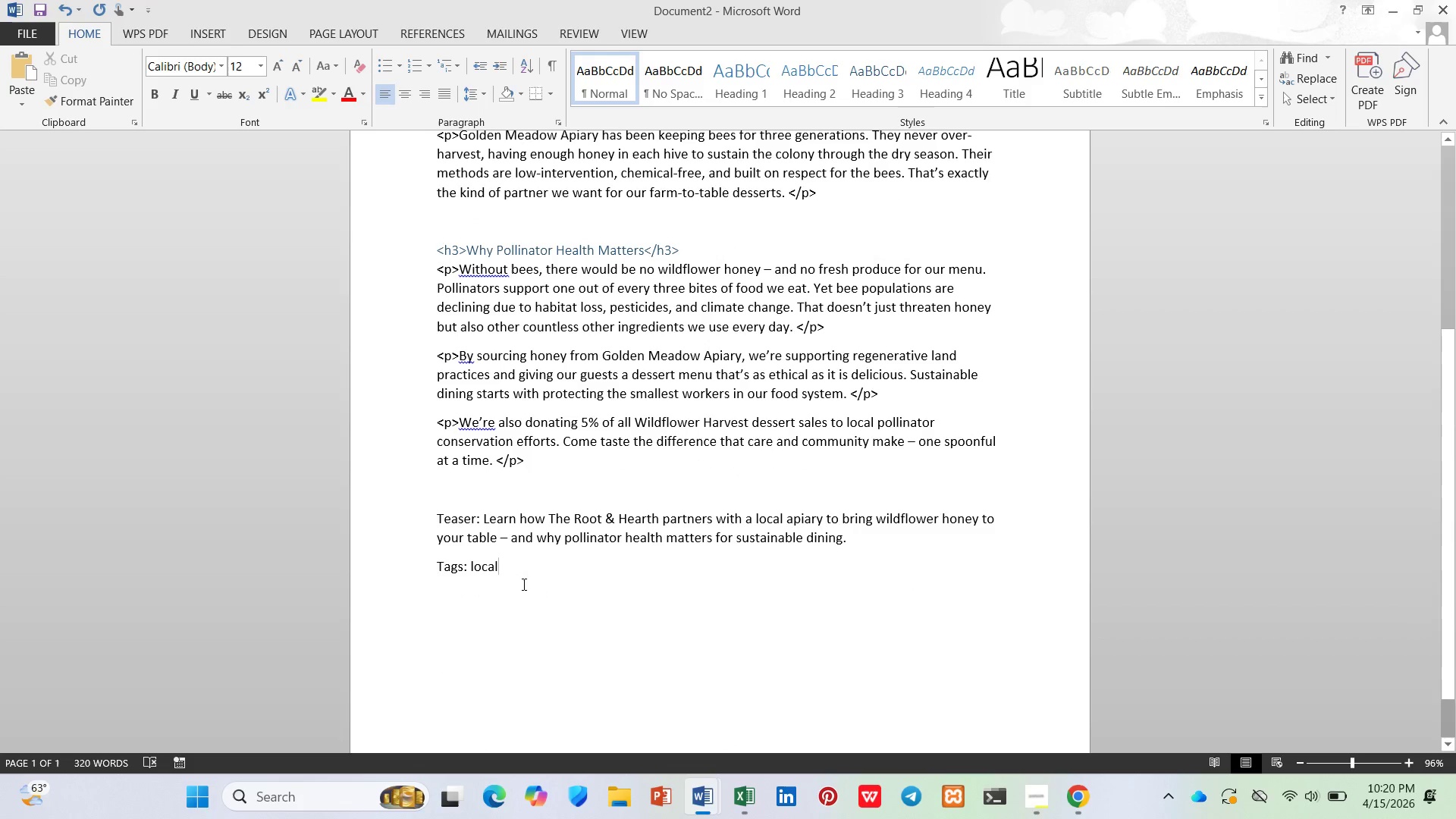 
type( wildflower honey, farm-to-tabel)
key(Backspace)
key(Backspace)
type(le desserts, sustainable dinign)
key(Backspace)
key(Backspace)
type(ng, pollinato)
 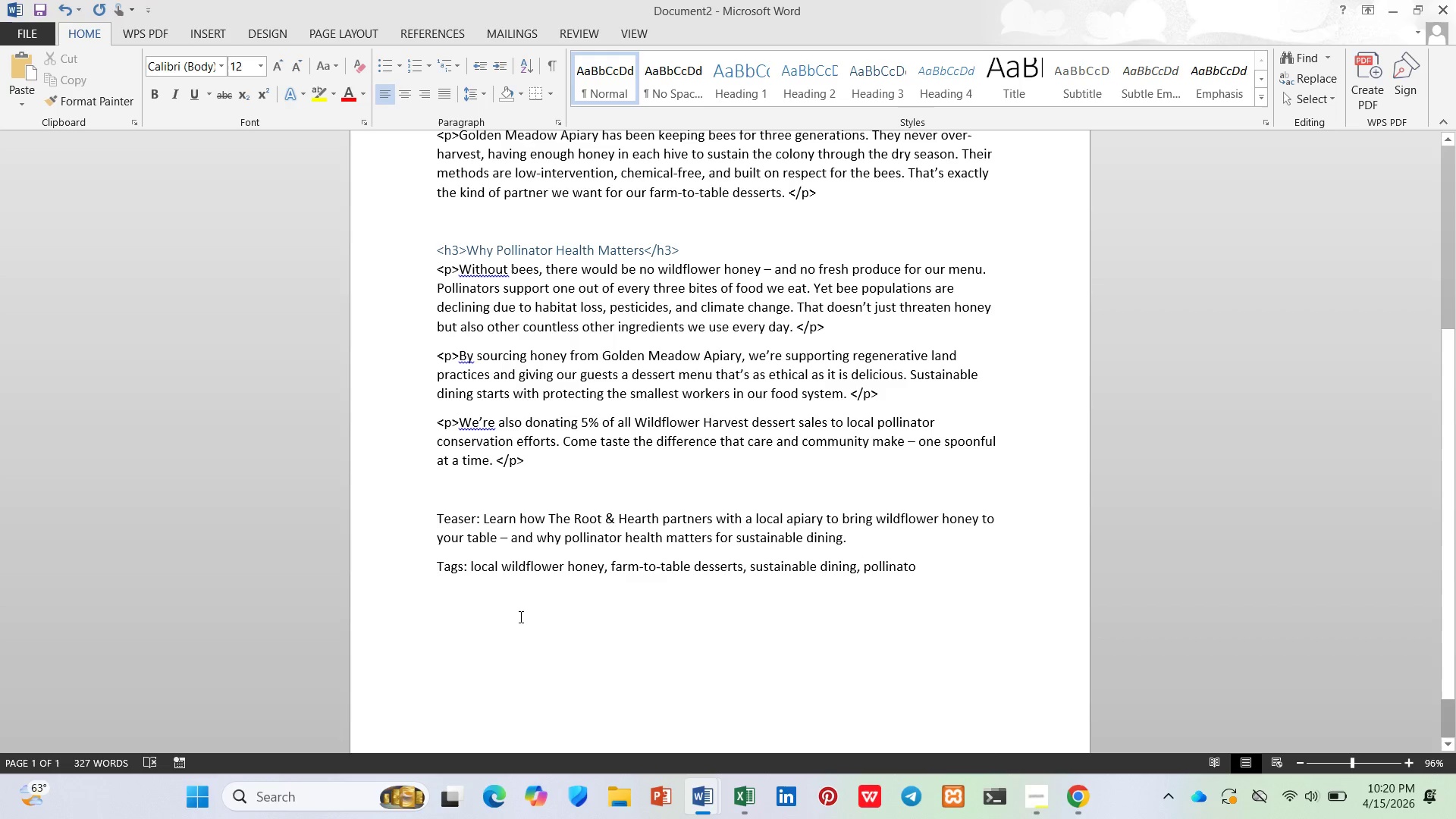 
key(R)
 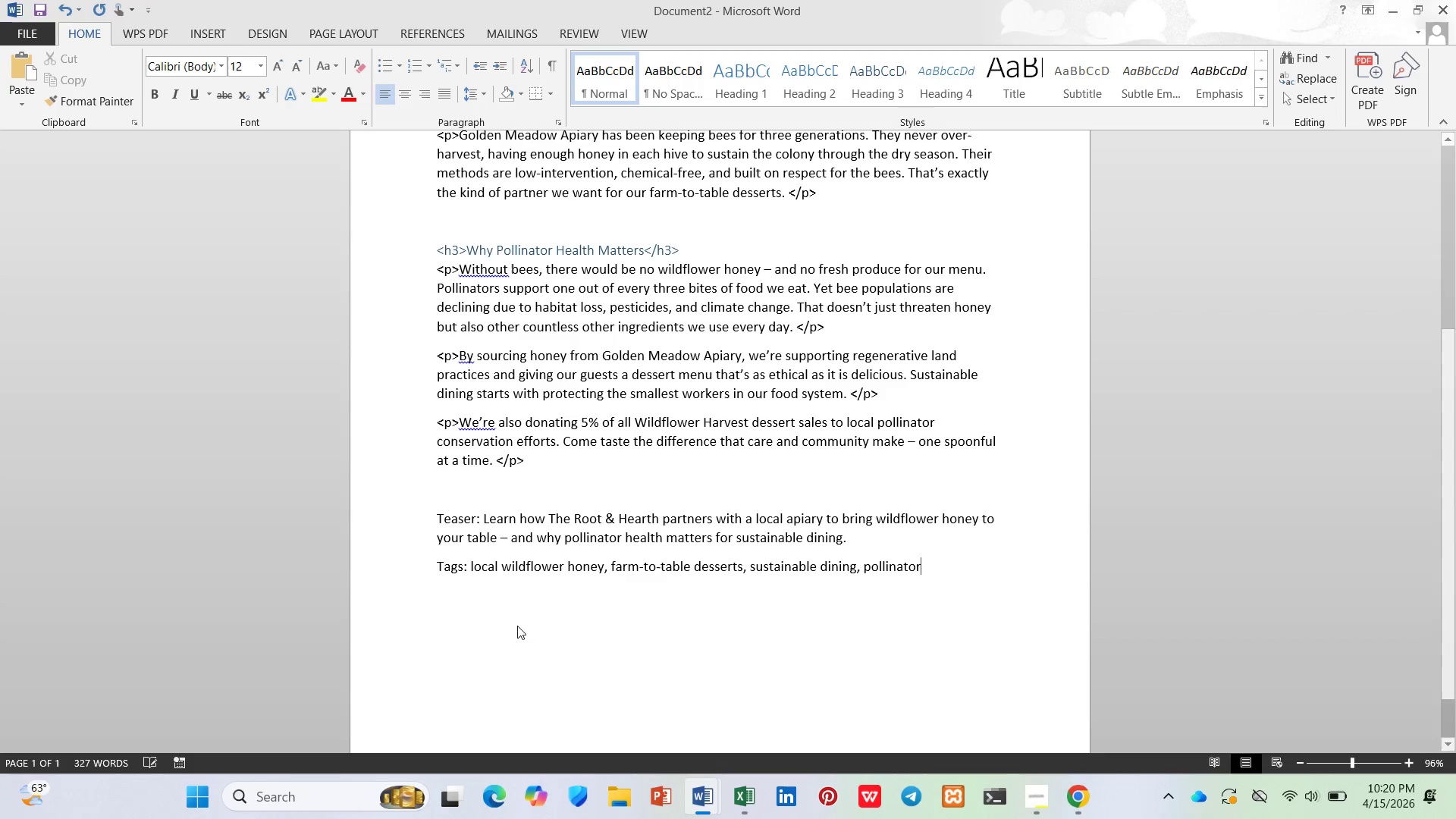 
key(Space)
 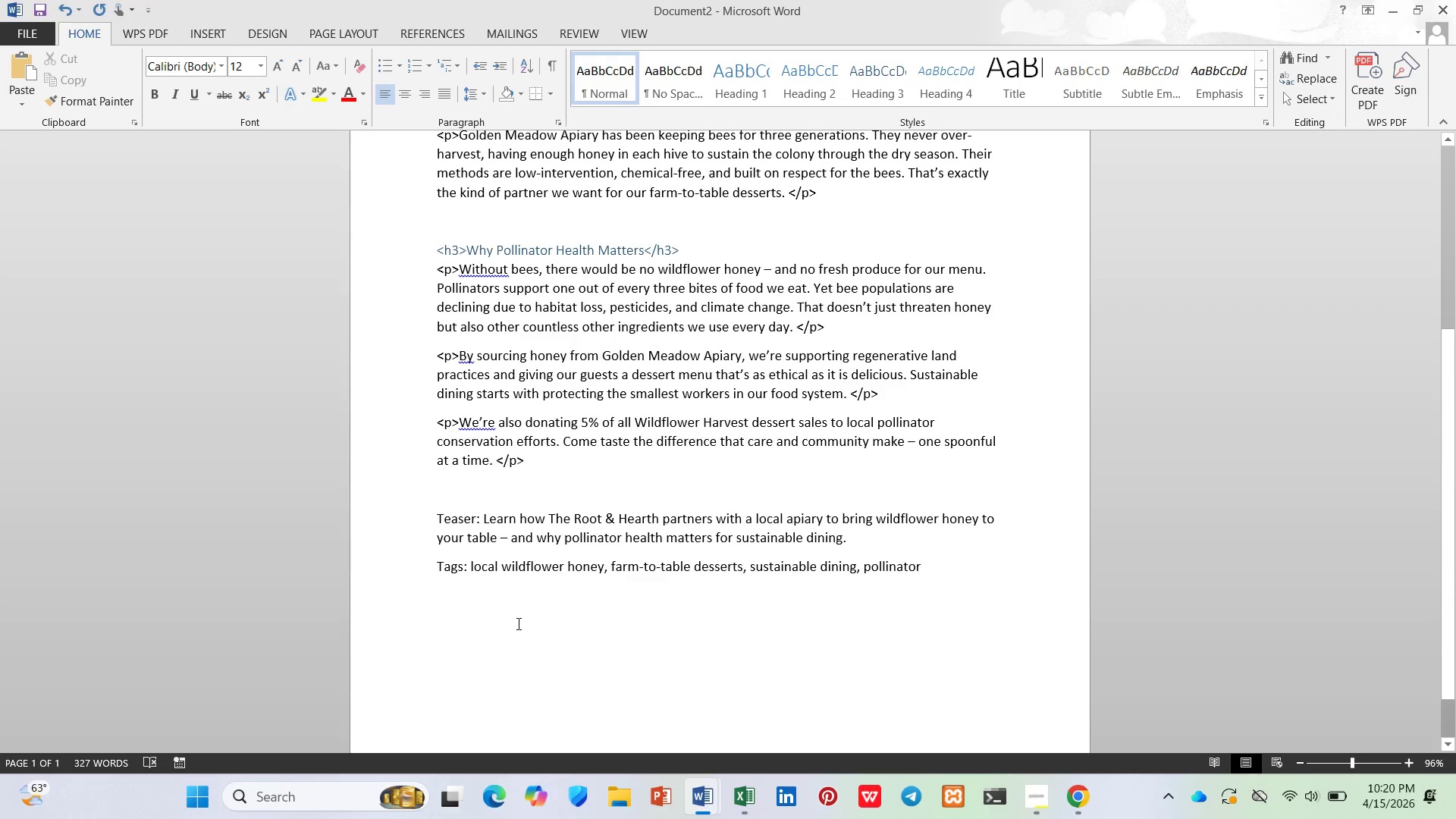 
type(hearth.)
 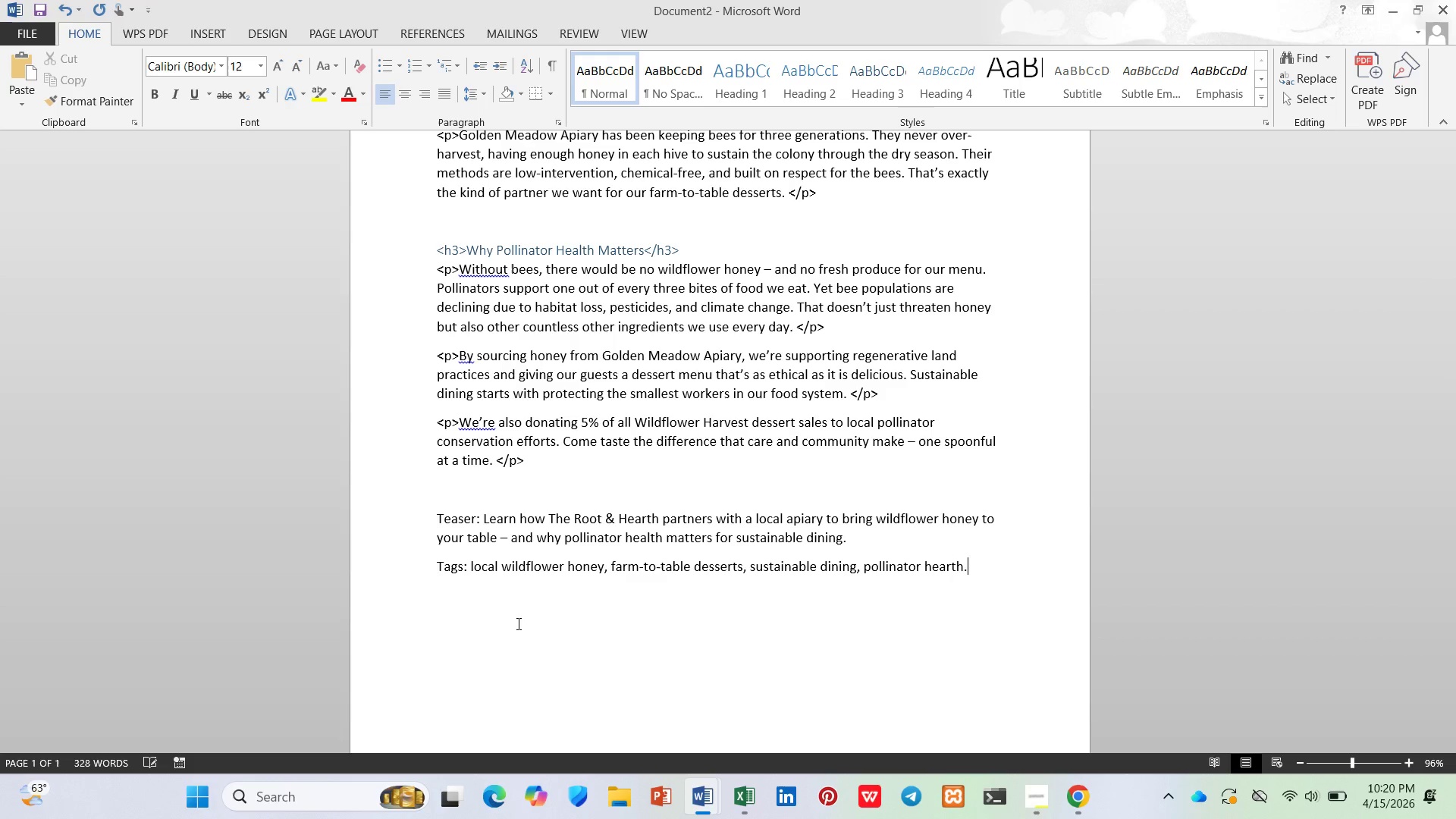 
key(Enter)
 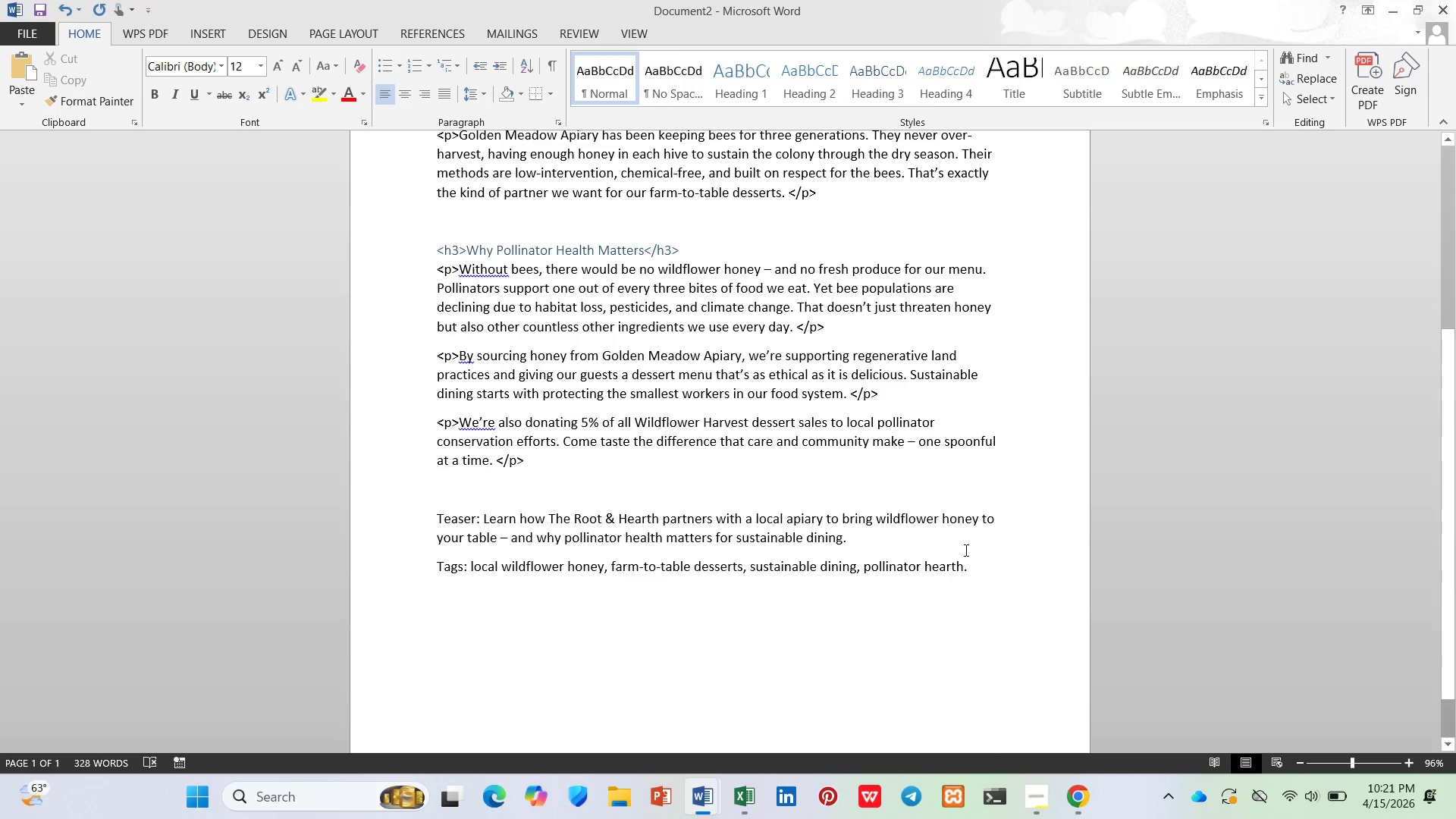 
left_click_drag(start_coordinate=[856, 542], to_coordinate=[503, 519])
 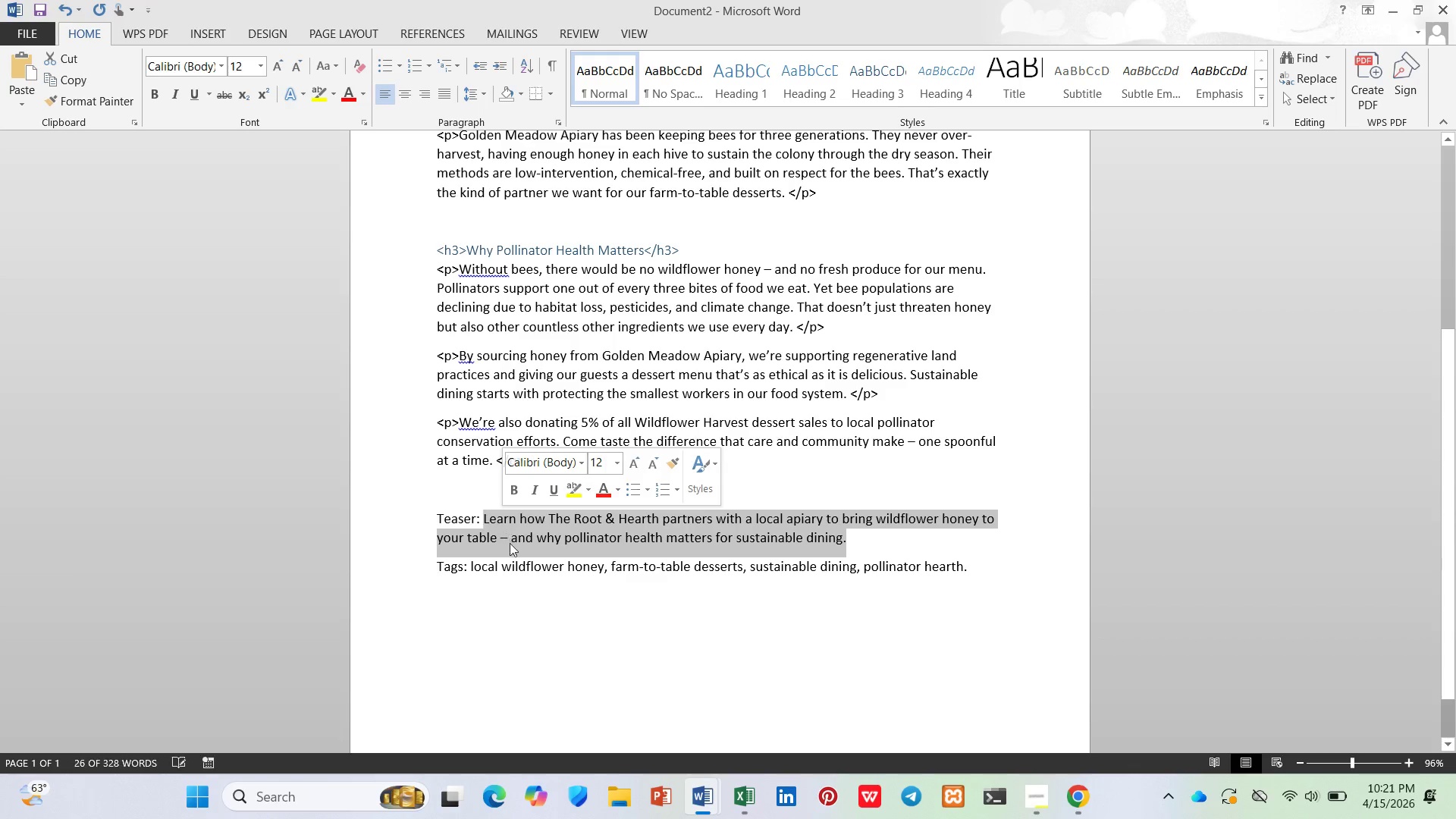 
hold_key(key=ControlLeft, duration=0.38)
 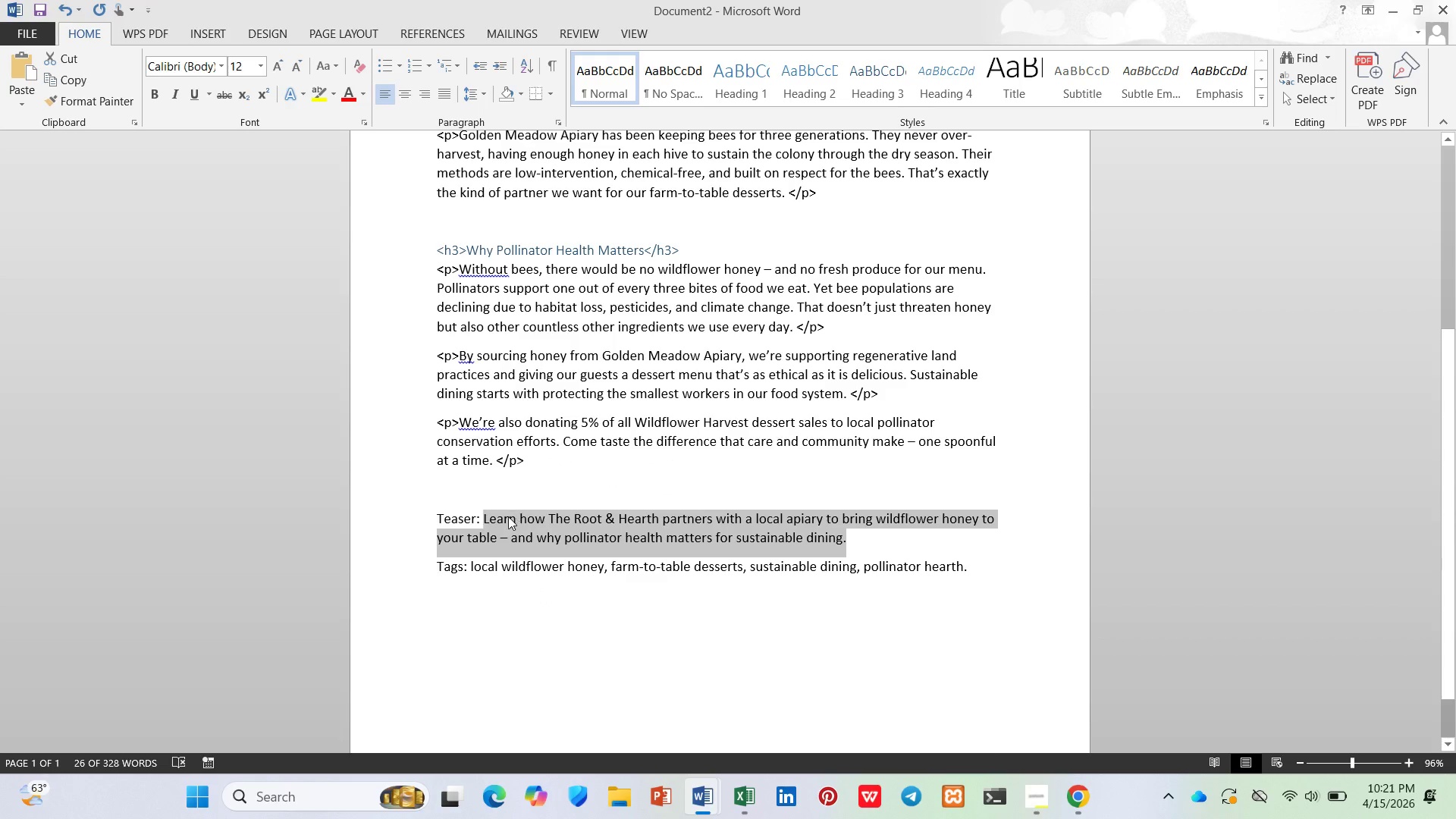 
key(Control+C)
 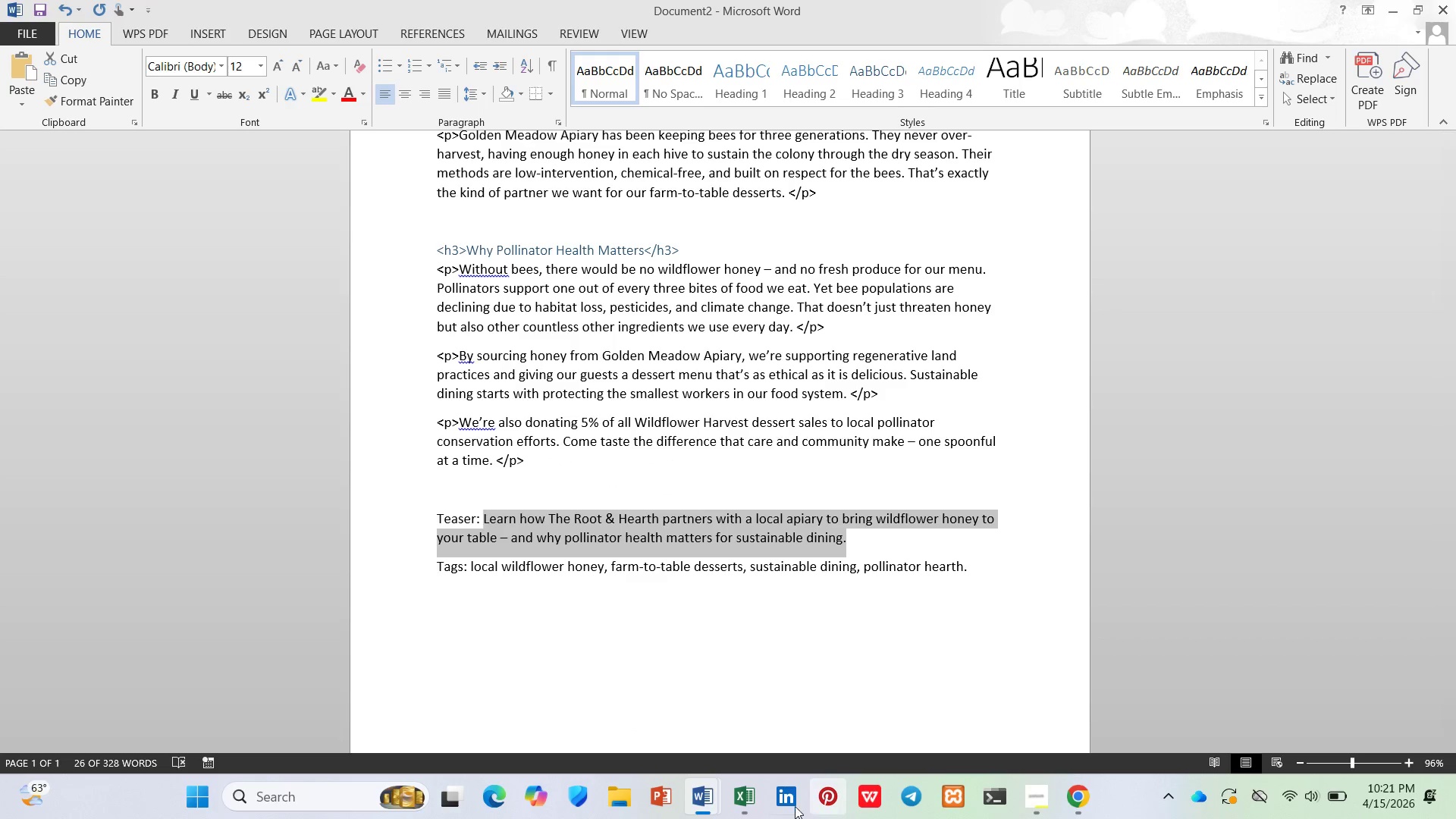 
mouse_move([733, 786])
 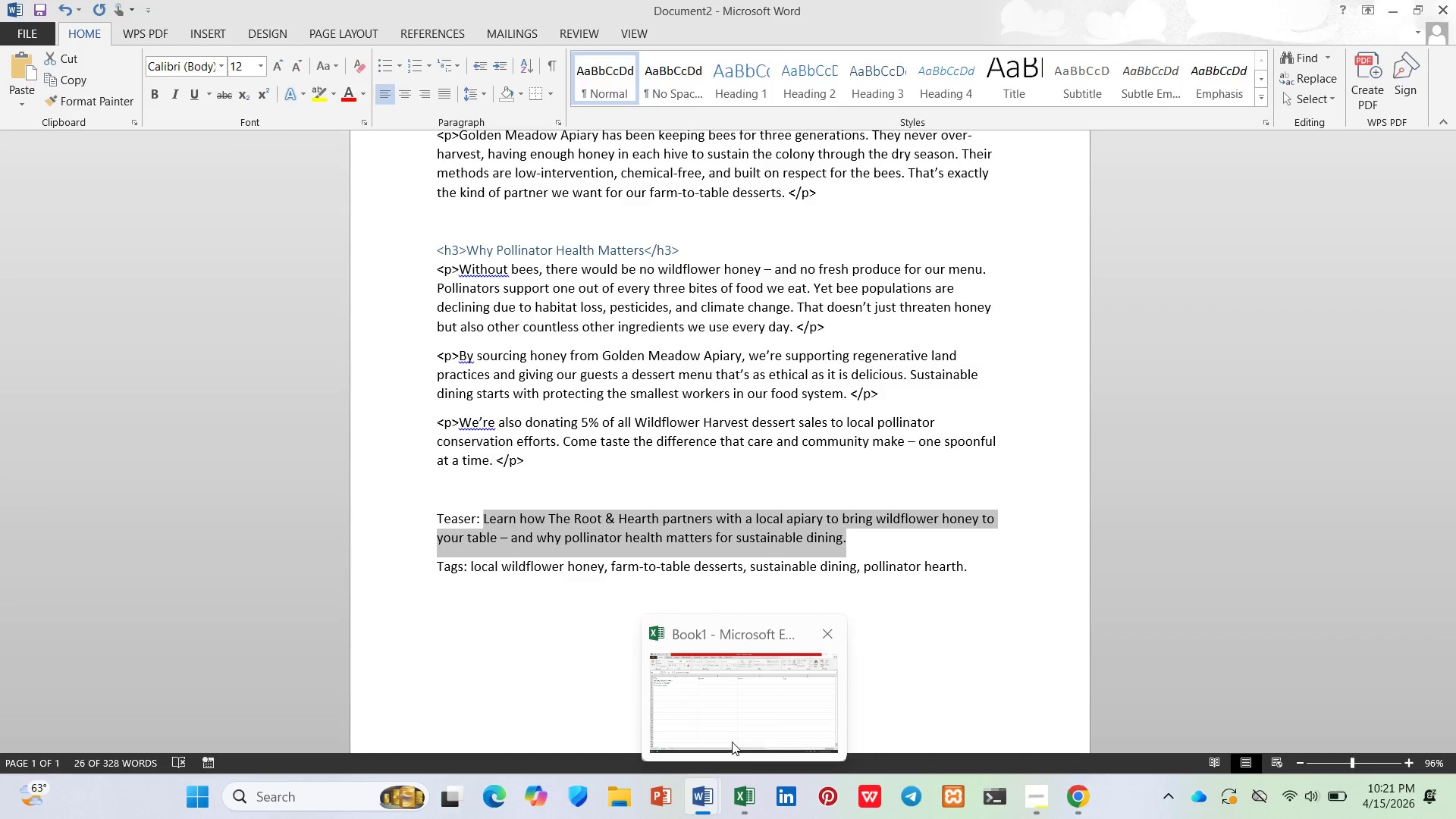 
left_click([732, 741])
 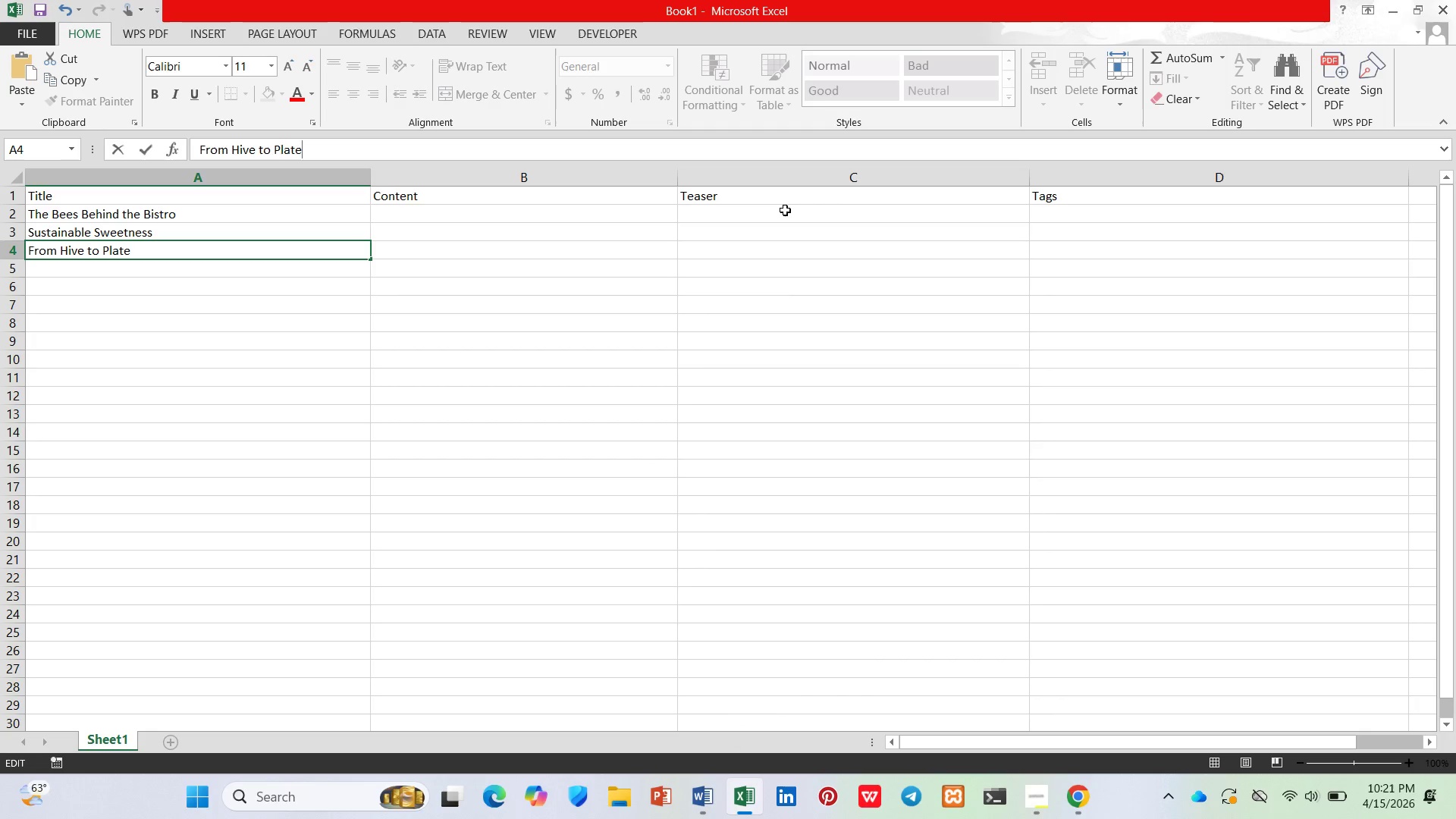 
left_click([785, 210])
 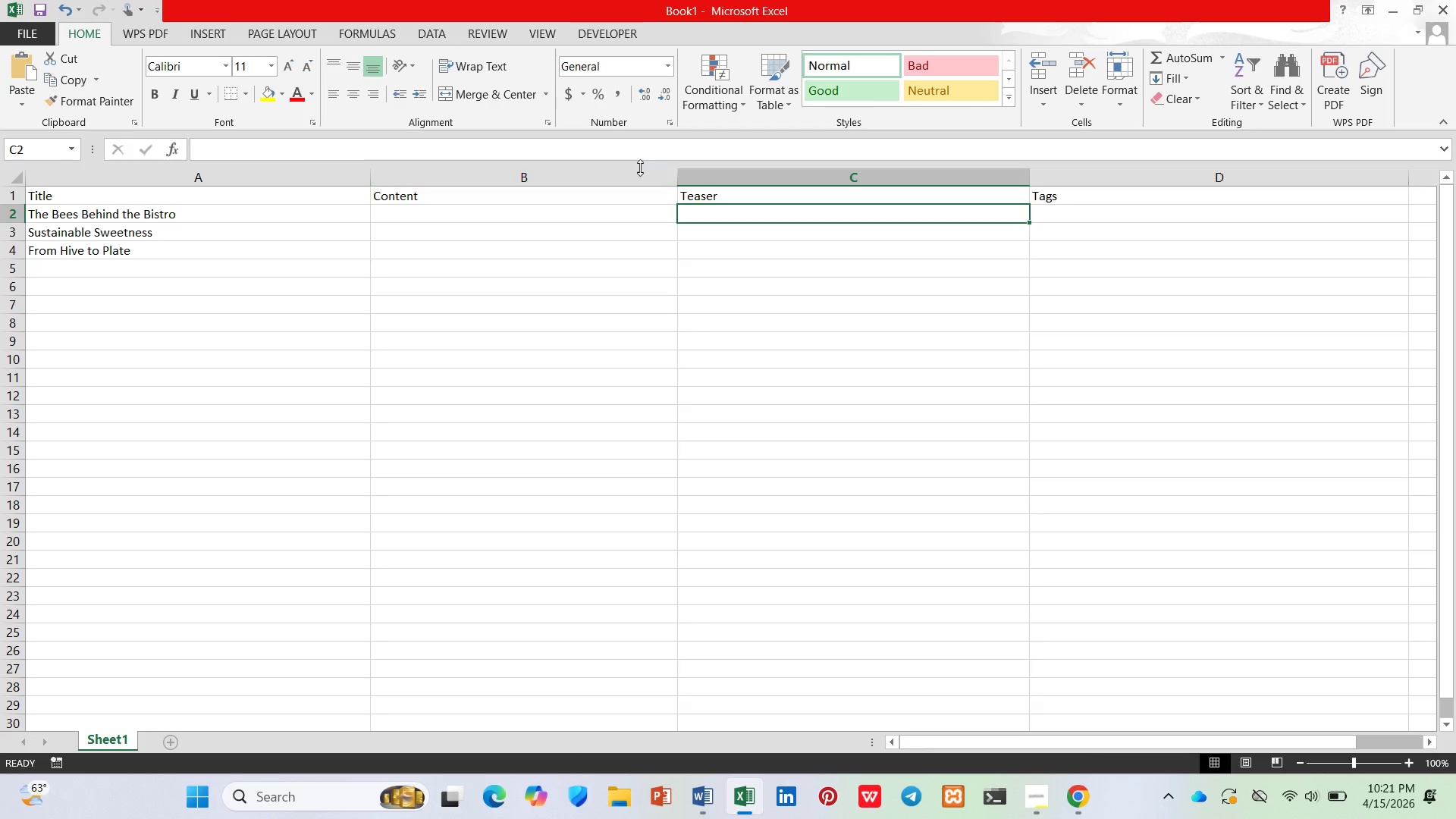 
wait(5.14)
 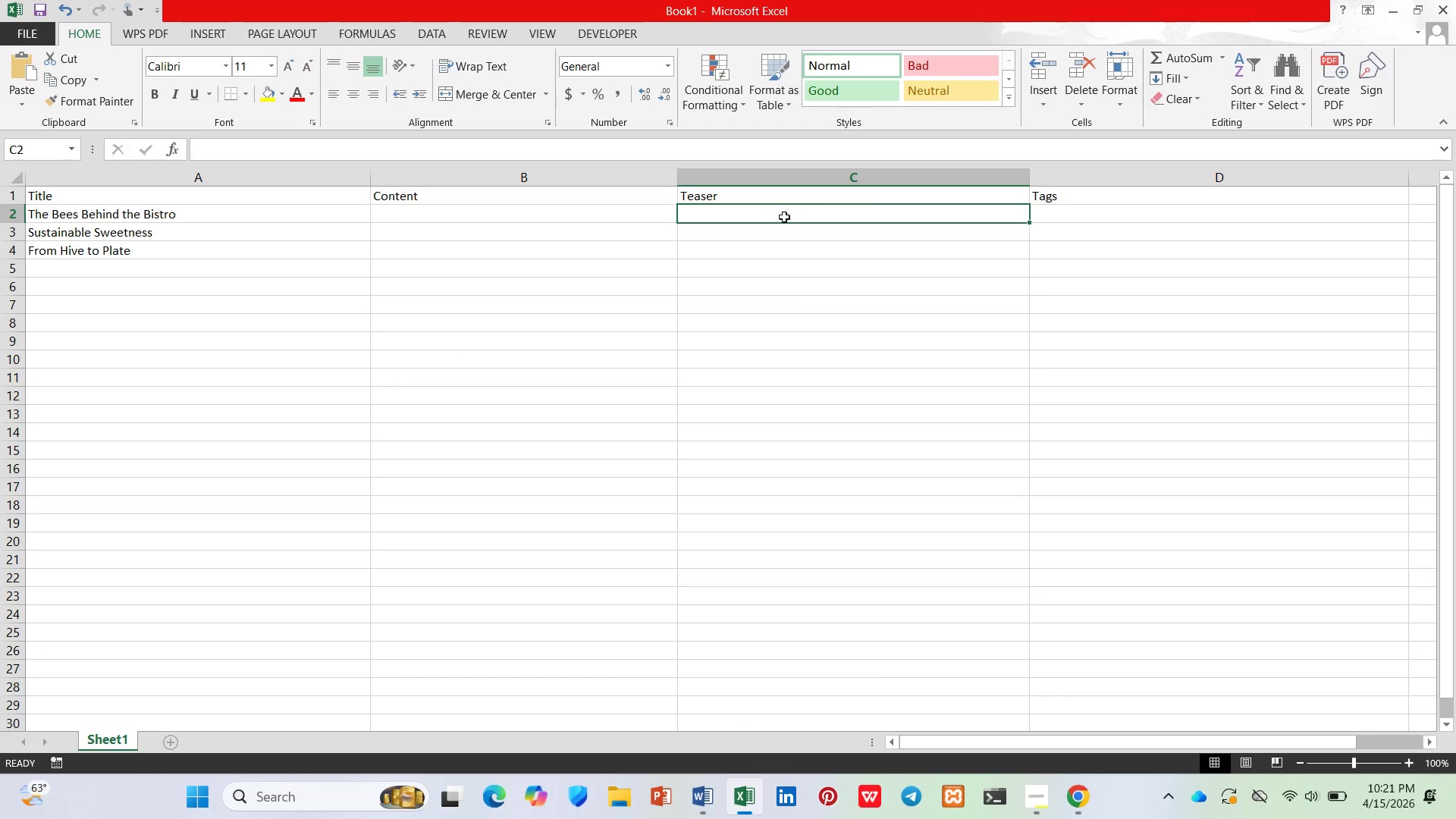 
left_click([664, 154])
 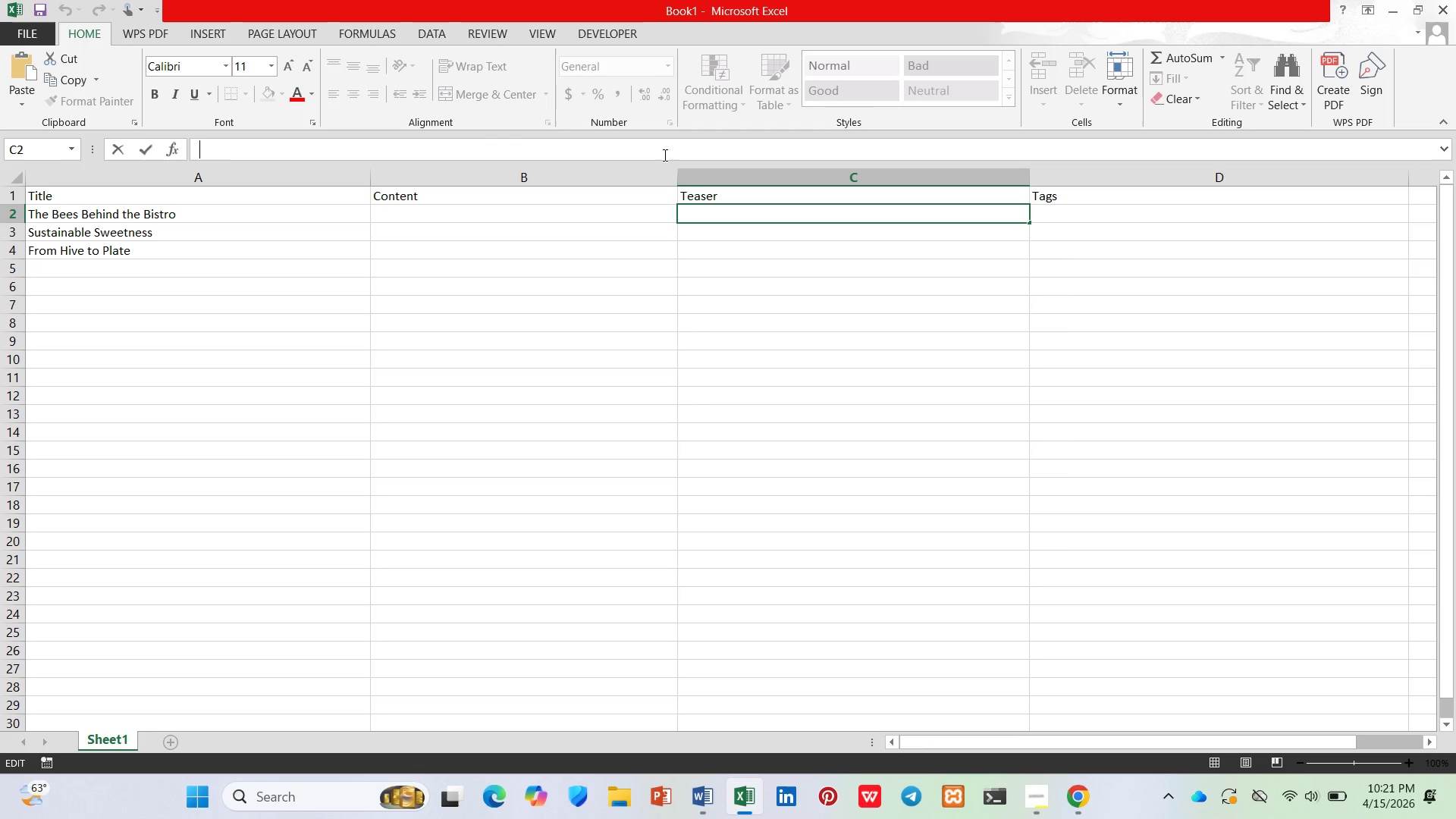 
key(Control+V)
 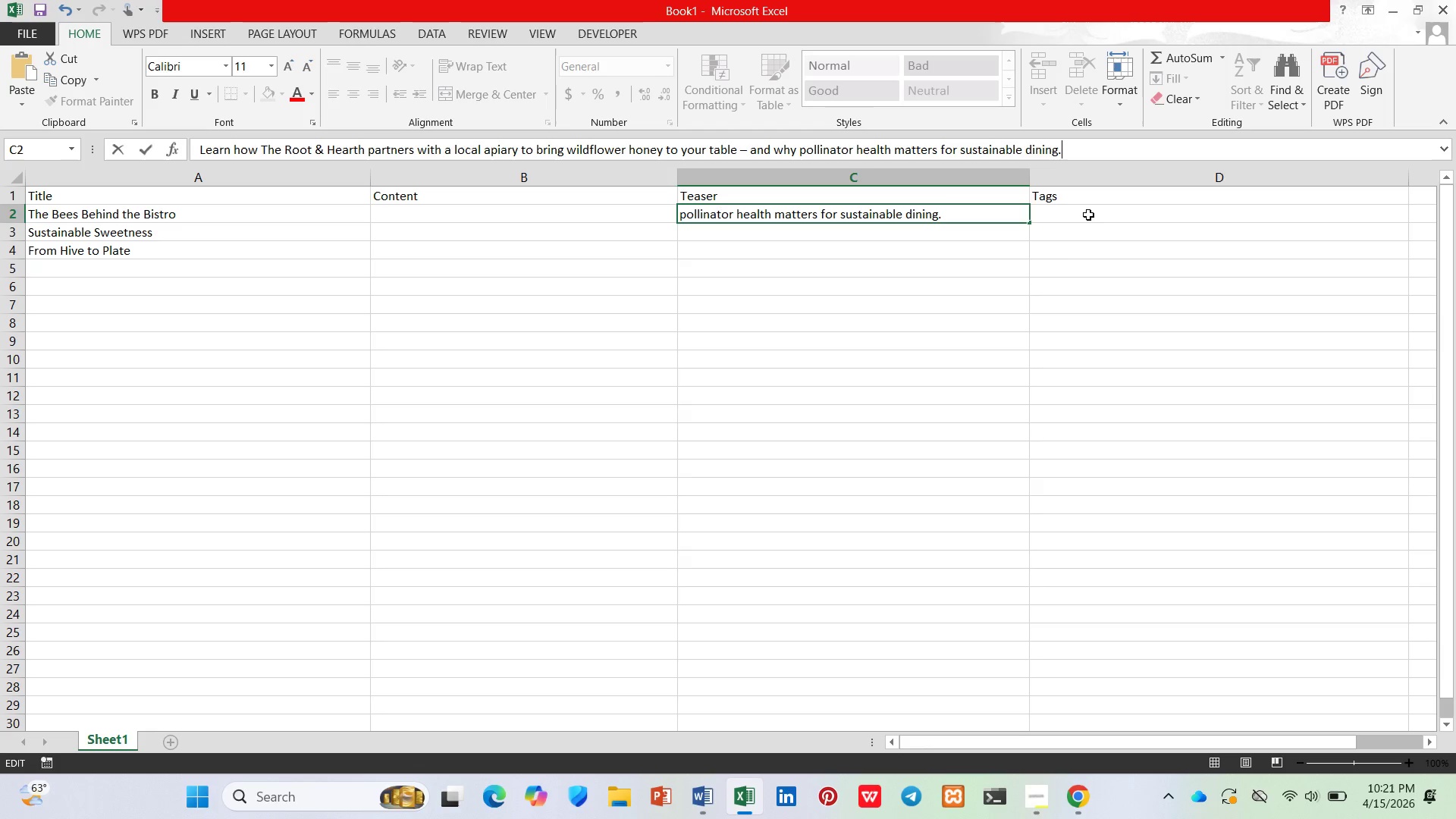 
left_click([1088, 215])
 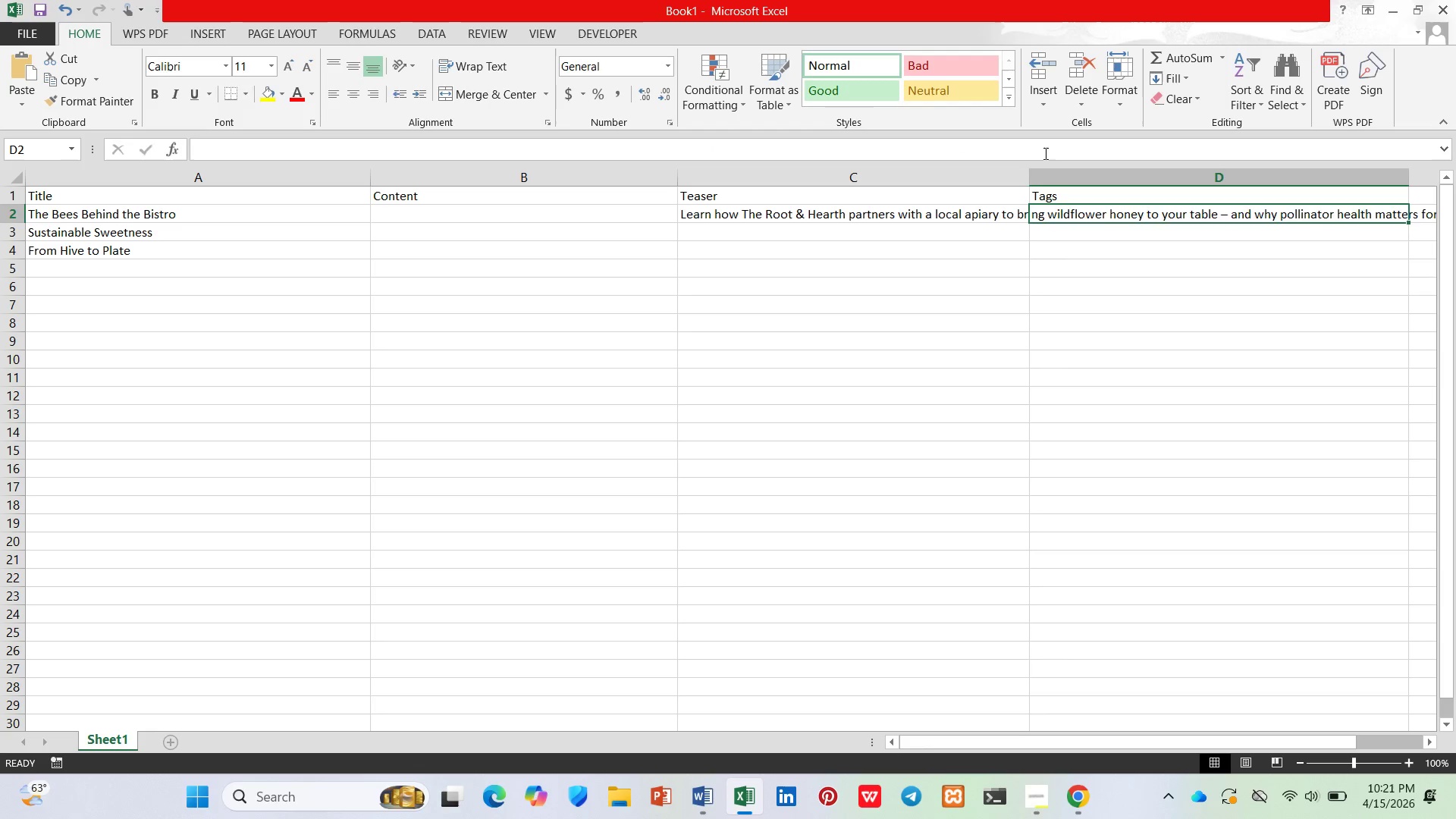 
left_click([1043, 150])
 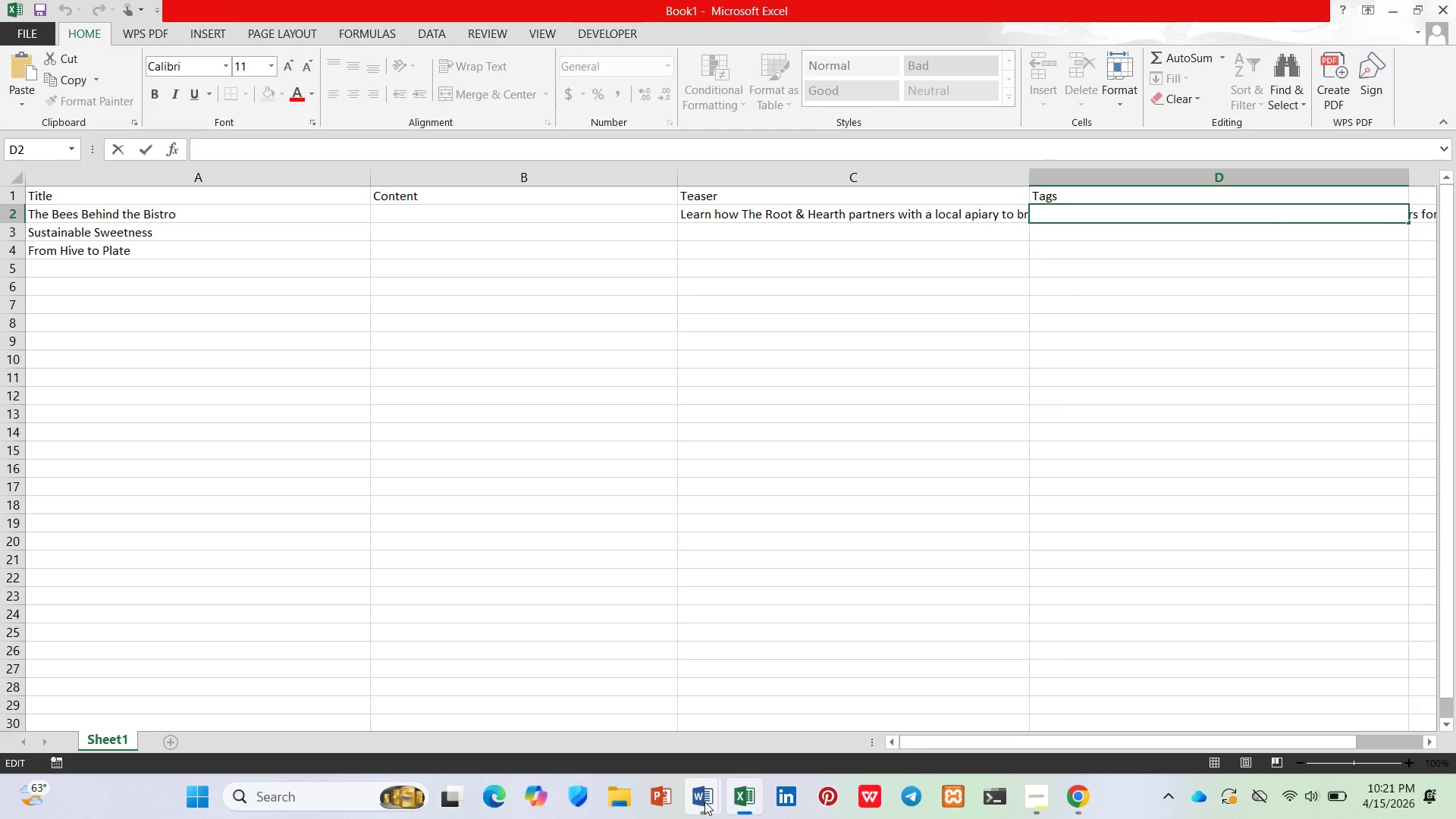 
left_click([797, 722])
 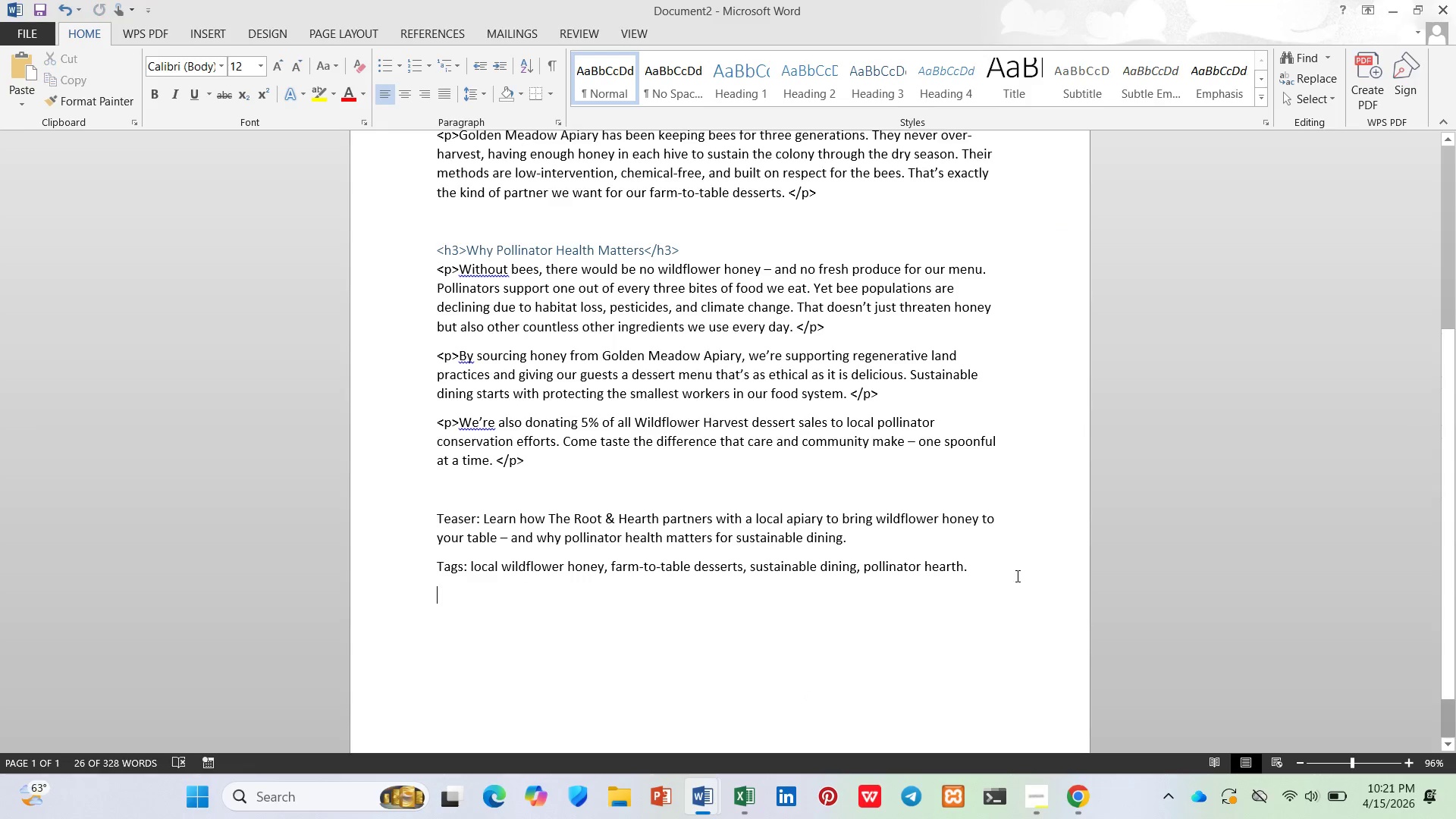 
left_click_drag(start_coordinate=[996, 573], to_coordinate=[483, 572])
 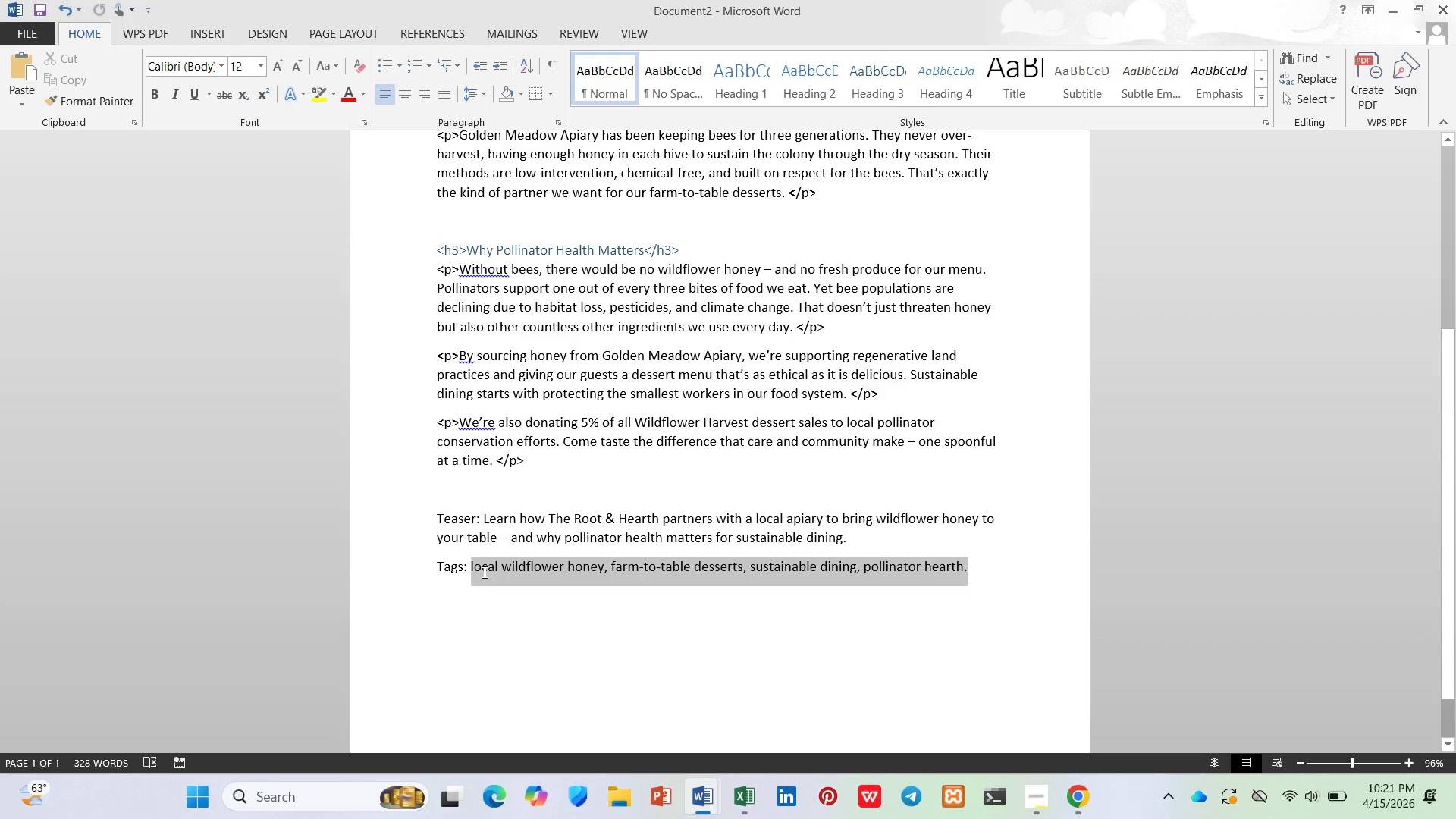 
key(Control+C)
 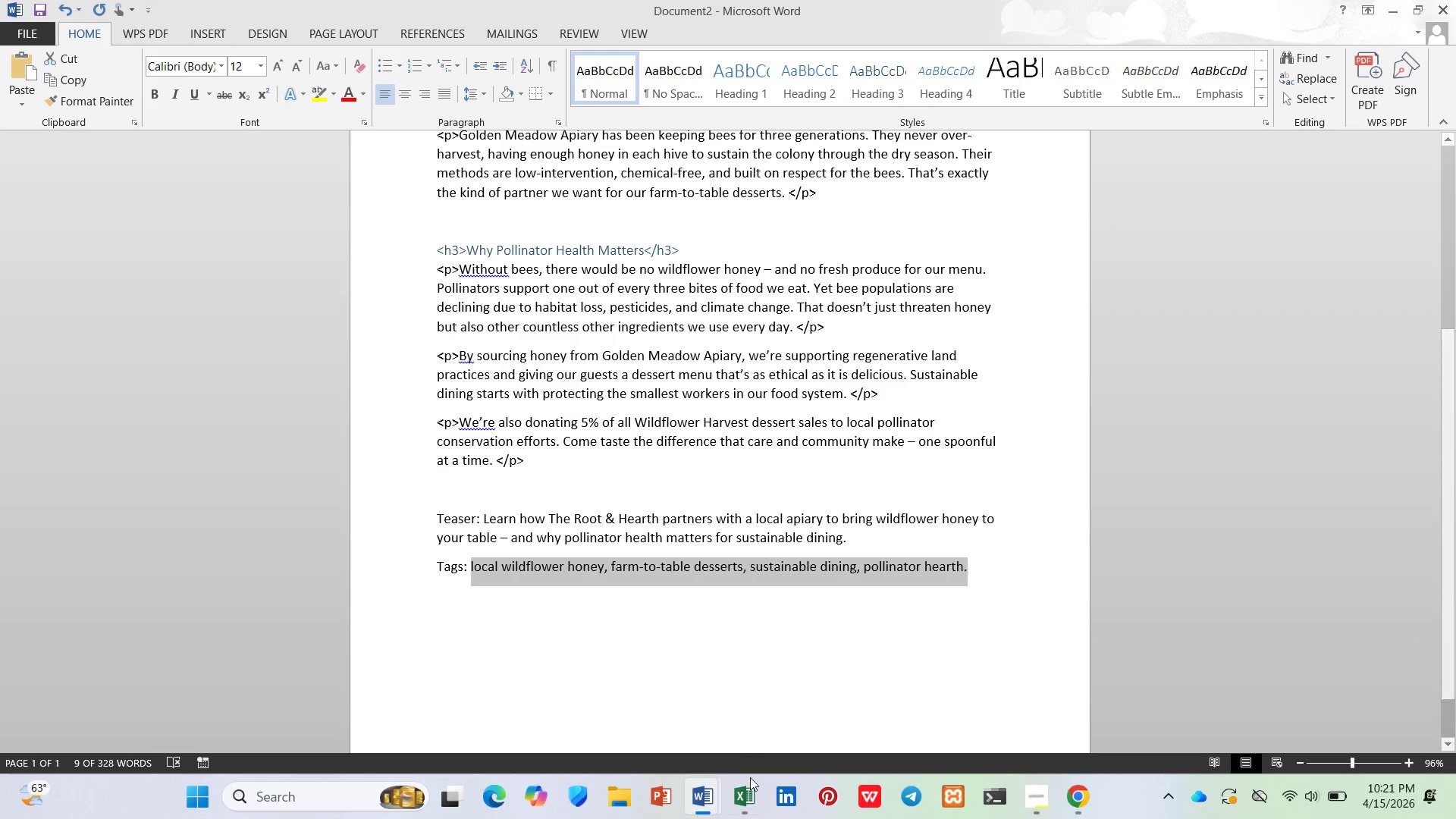 
left_click([739, 799])
 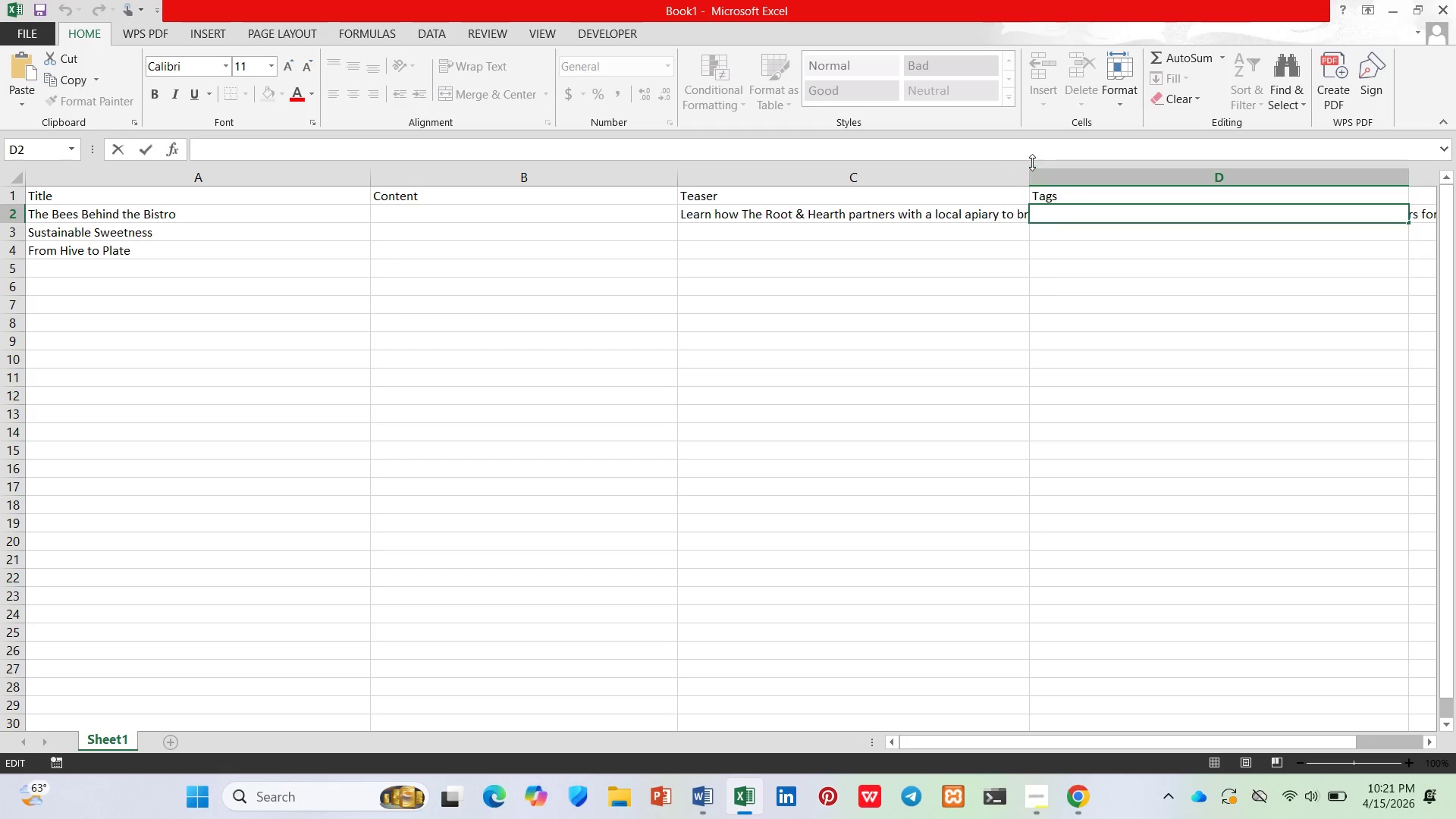 
key(Control+V)
 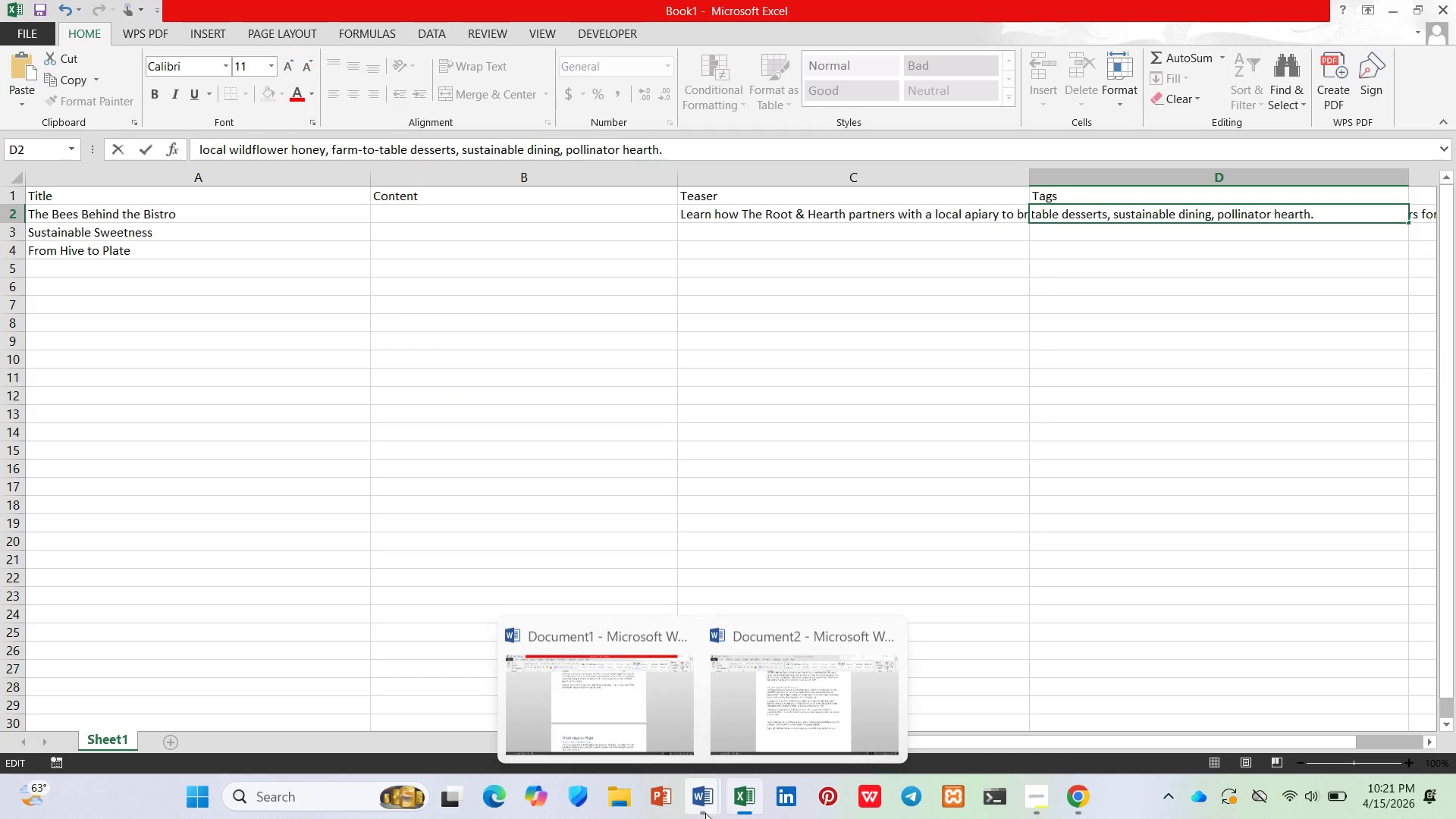 
left_click([799, 695])
 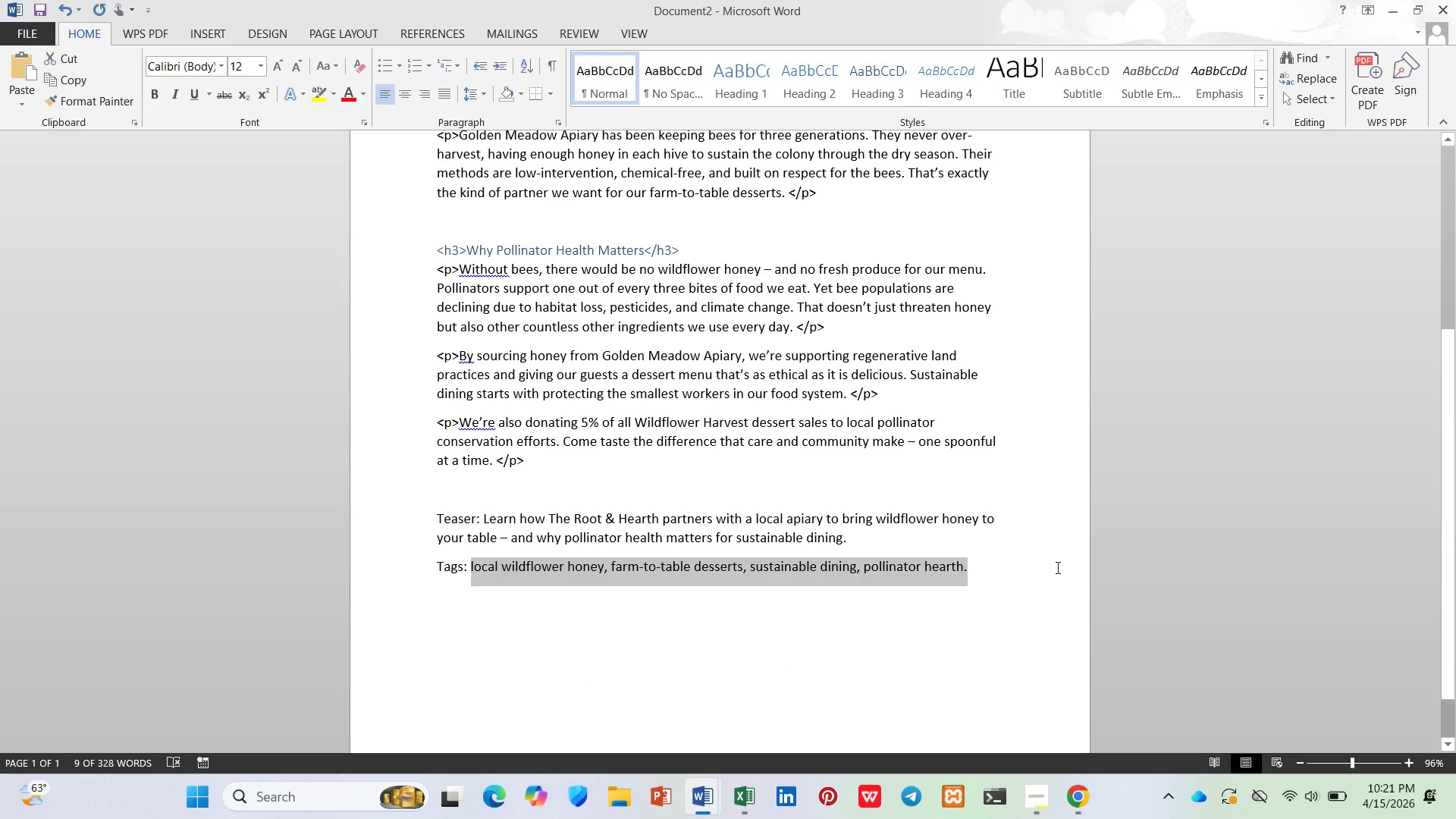 
left_click_drag(start_coordinate=[1028, 570], to_coordinate=[427, 522])
 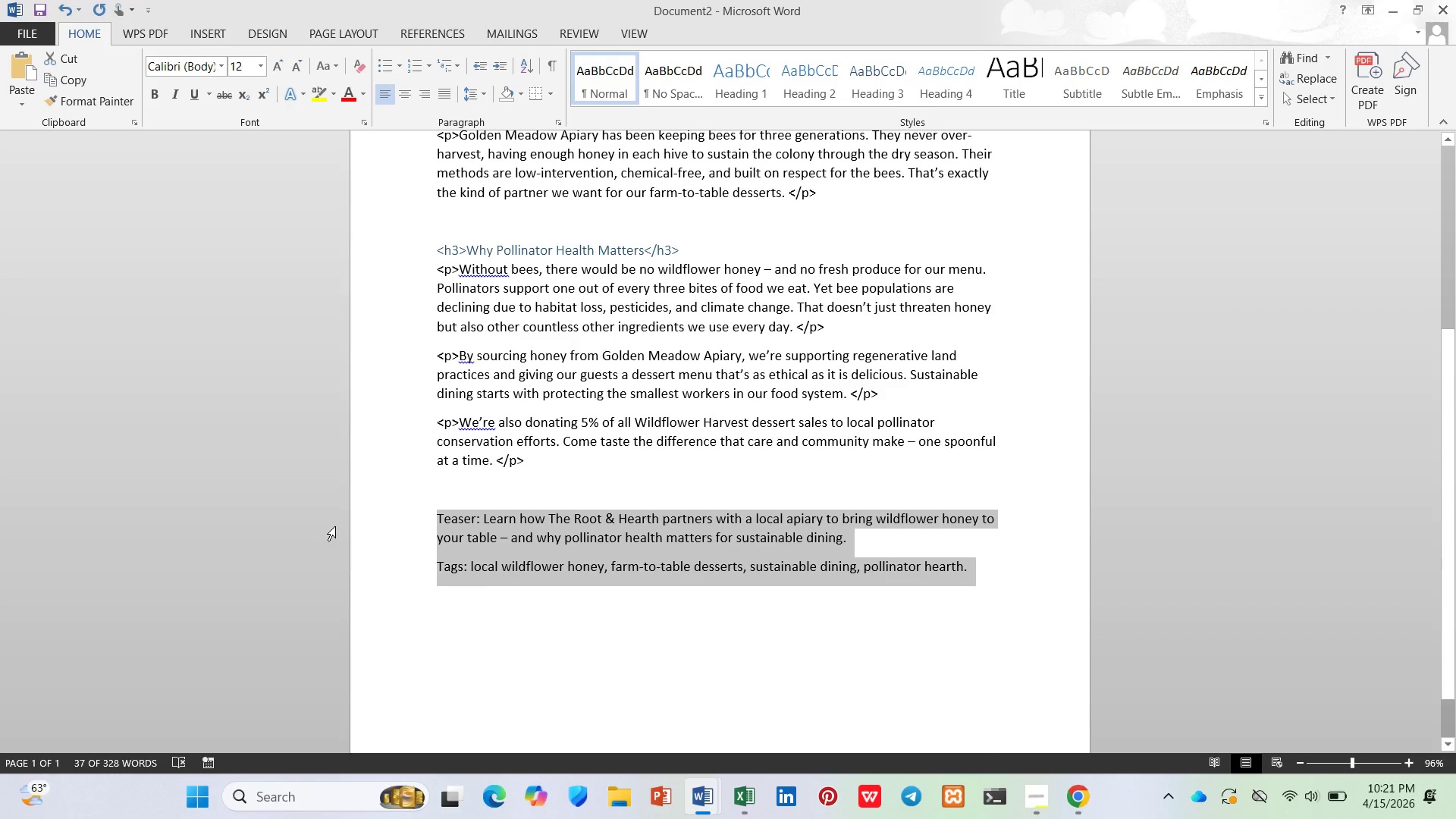 
key(Backspace)
 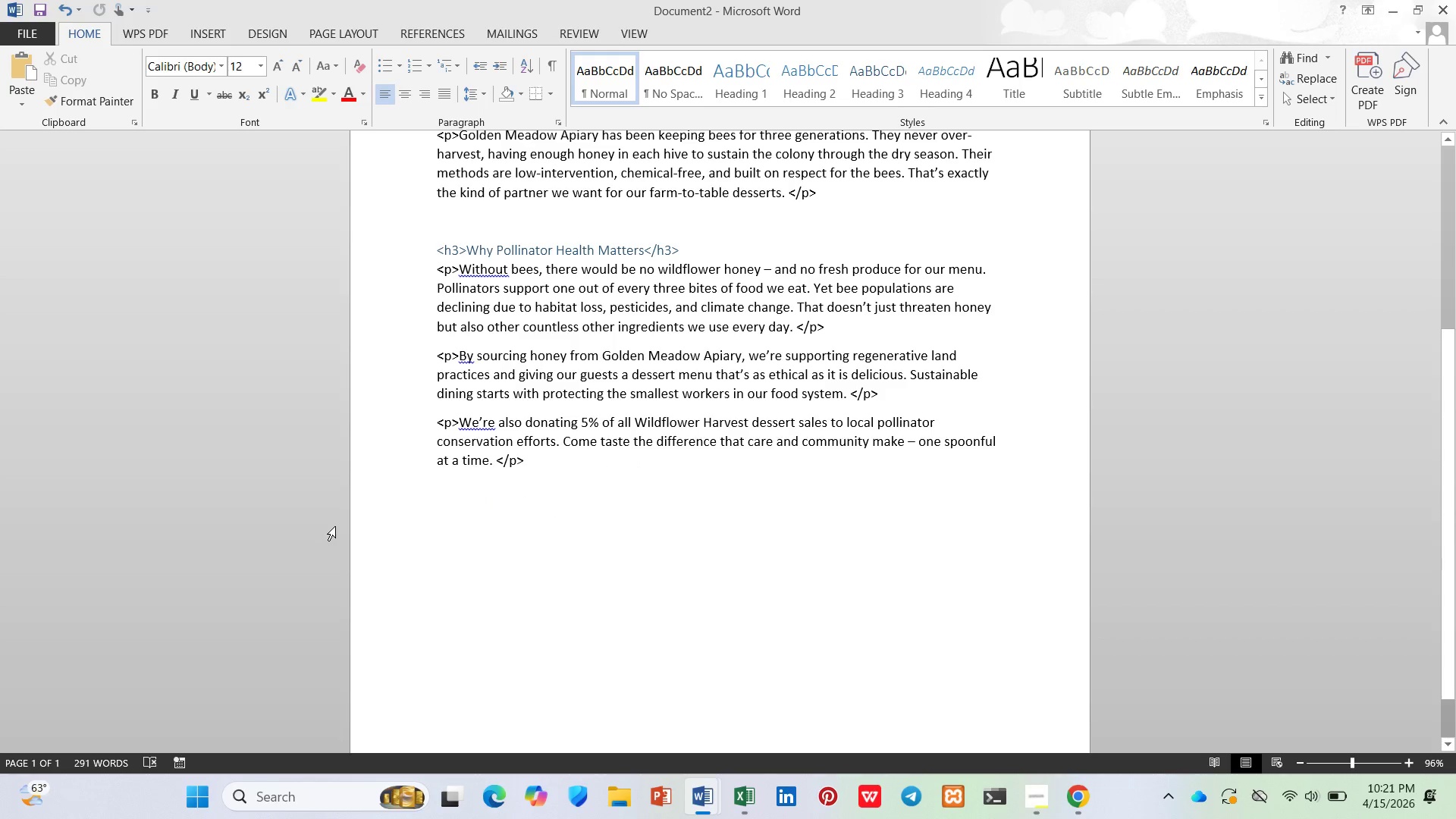 
key(Backspace)
 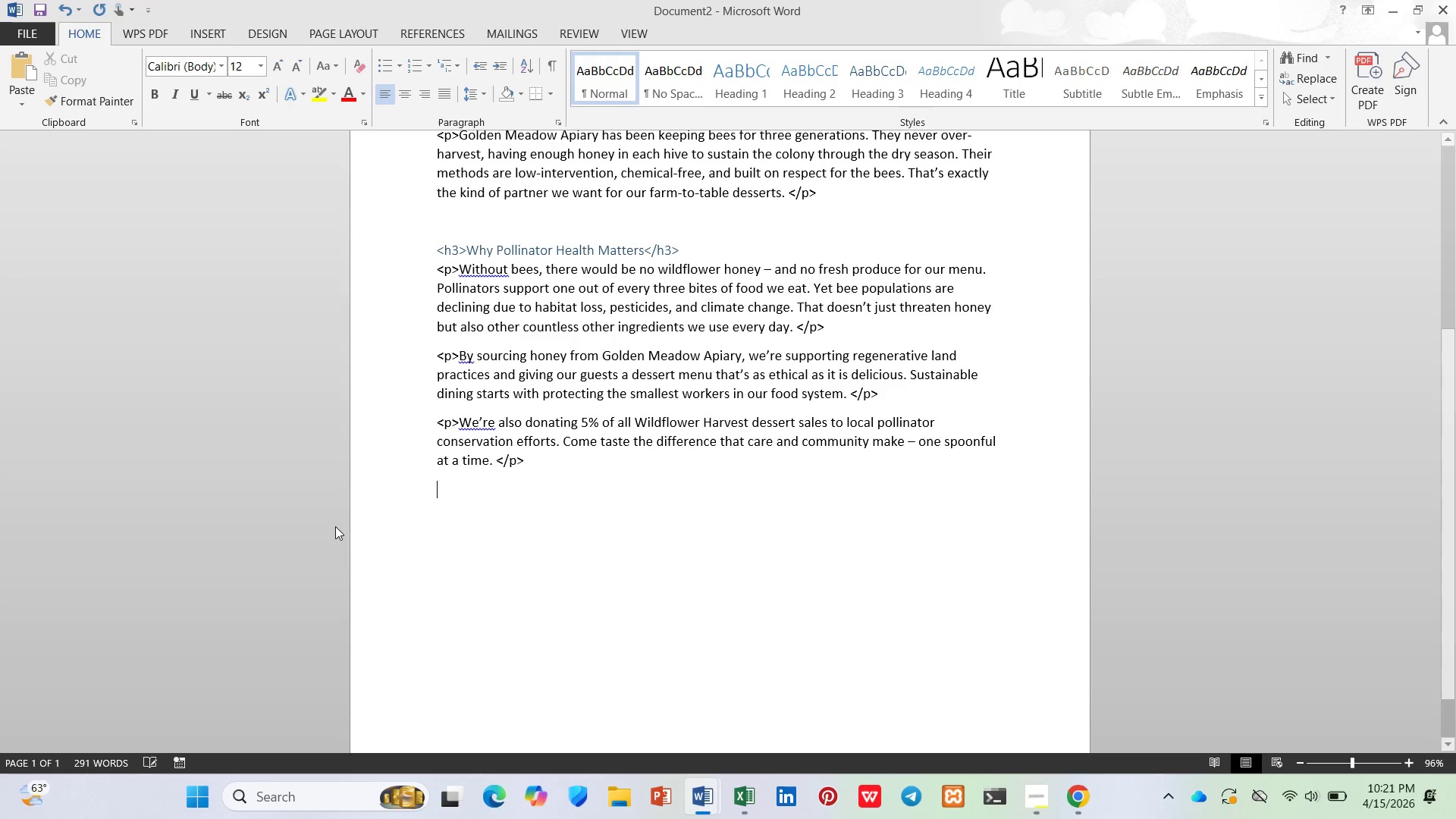 
key(Backspace)
 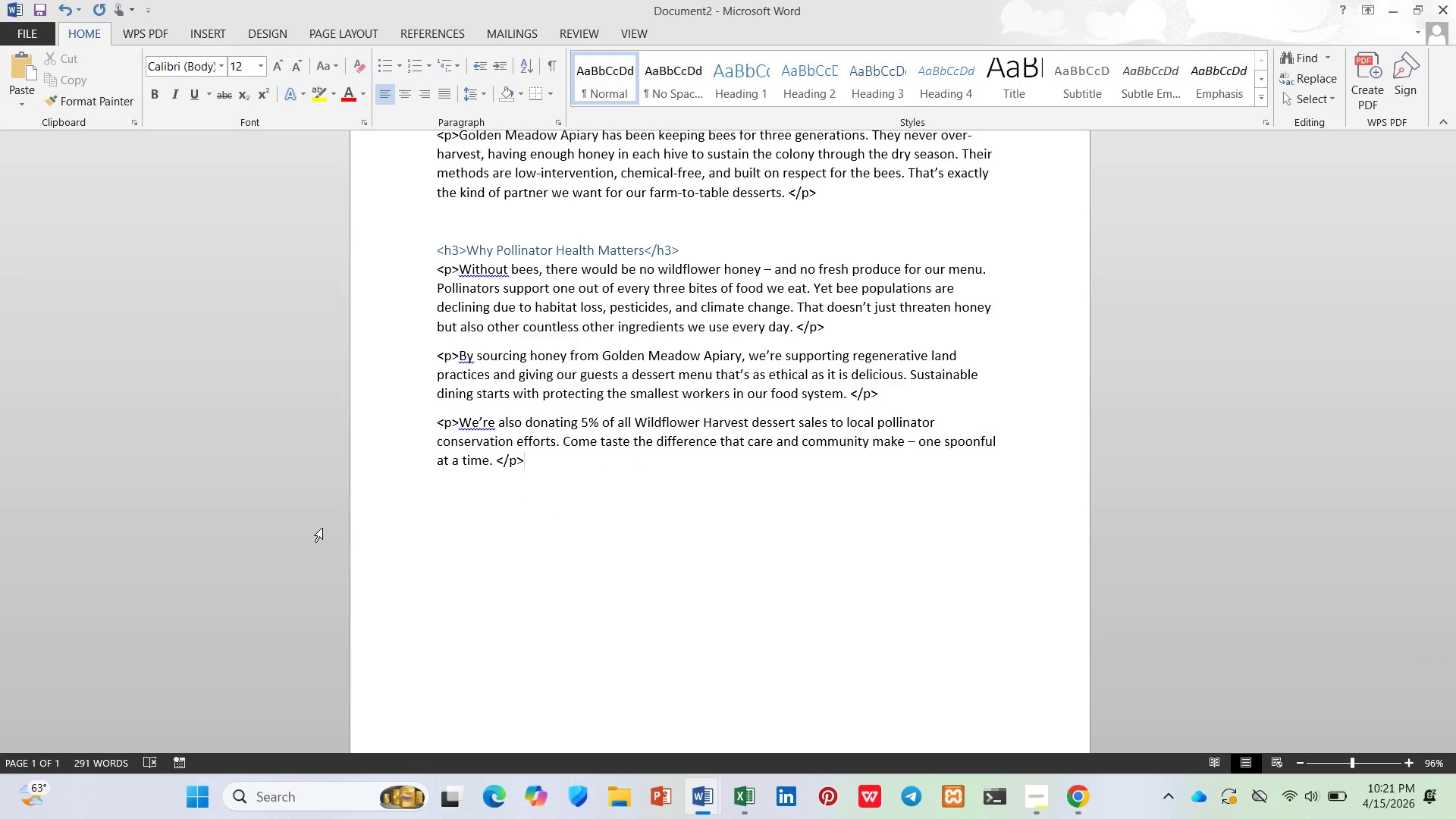 
key(Control+A)
 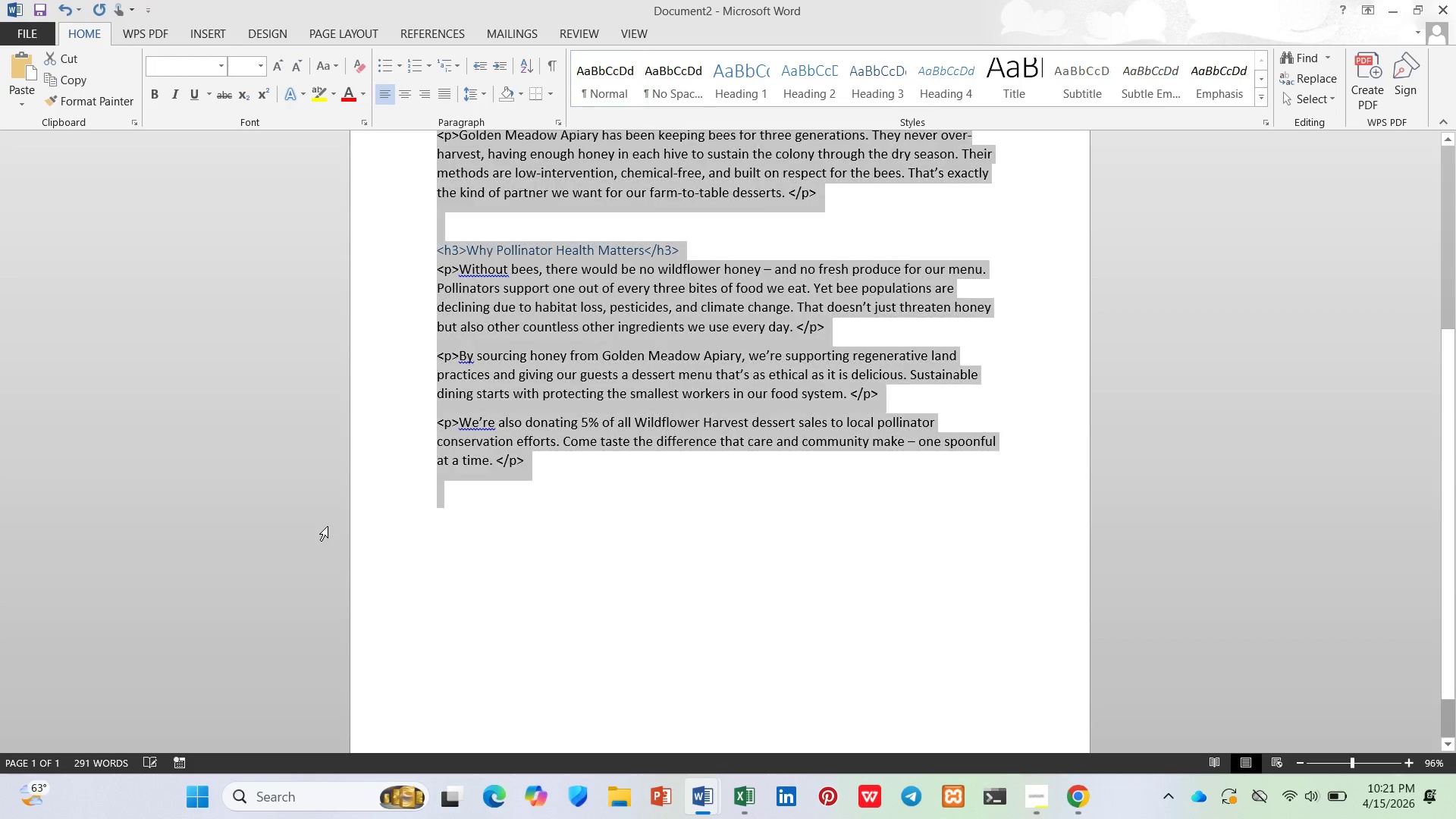 
key(Control+C)
 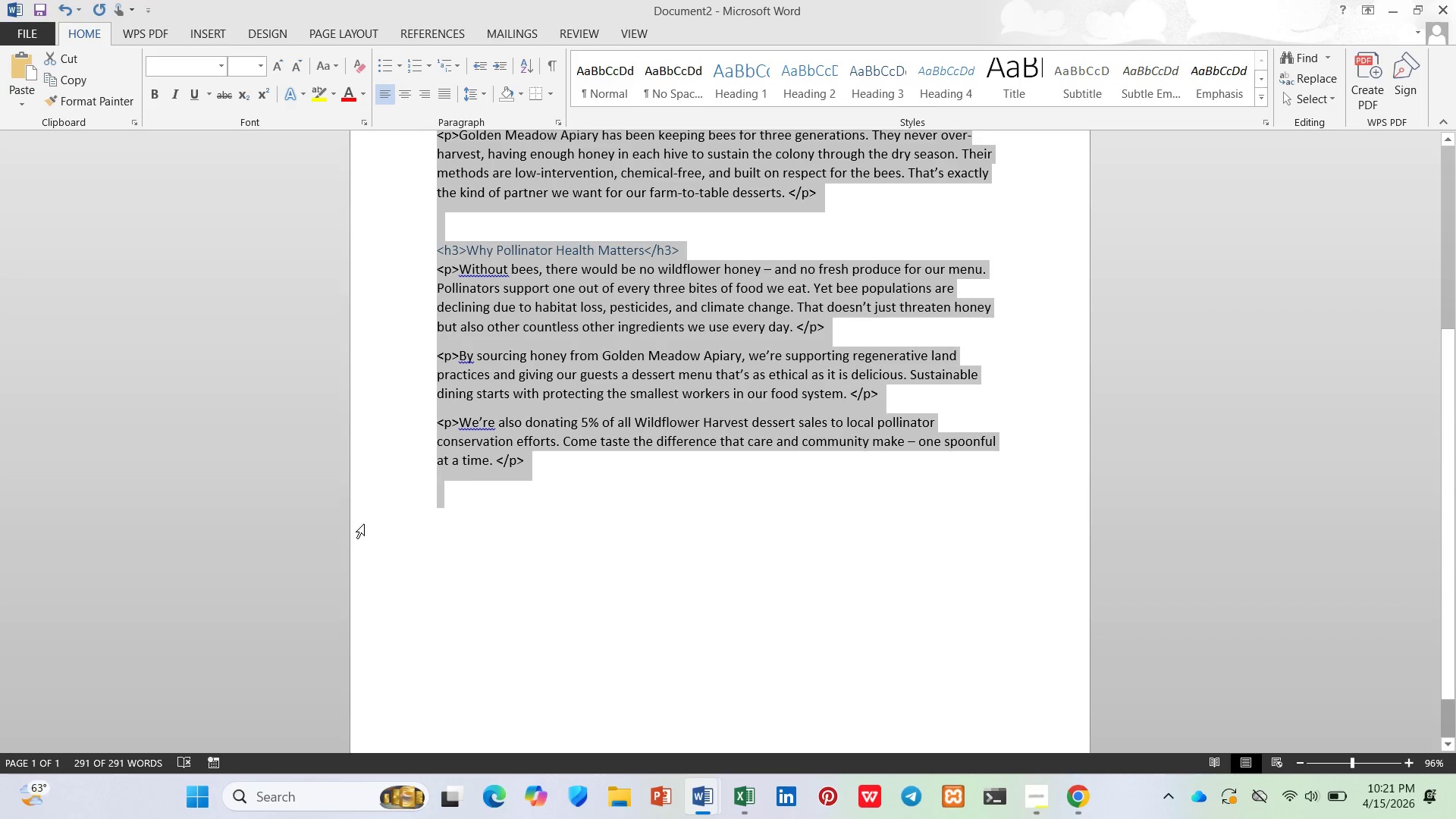 
left_click([533, 533])
 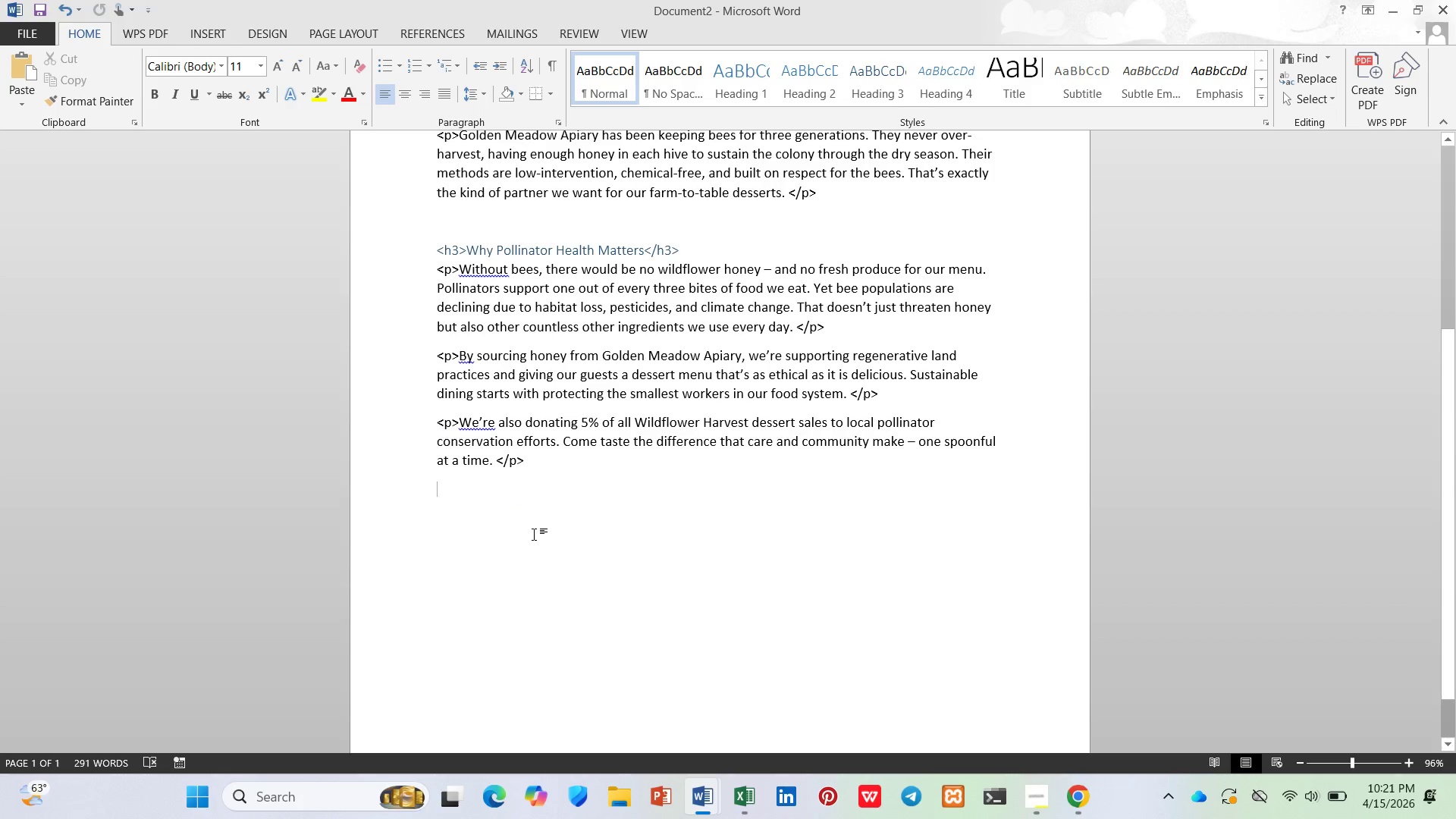 
key(Backspace)
 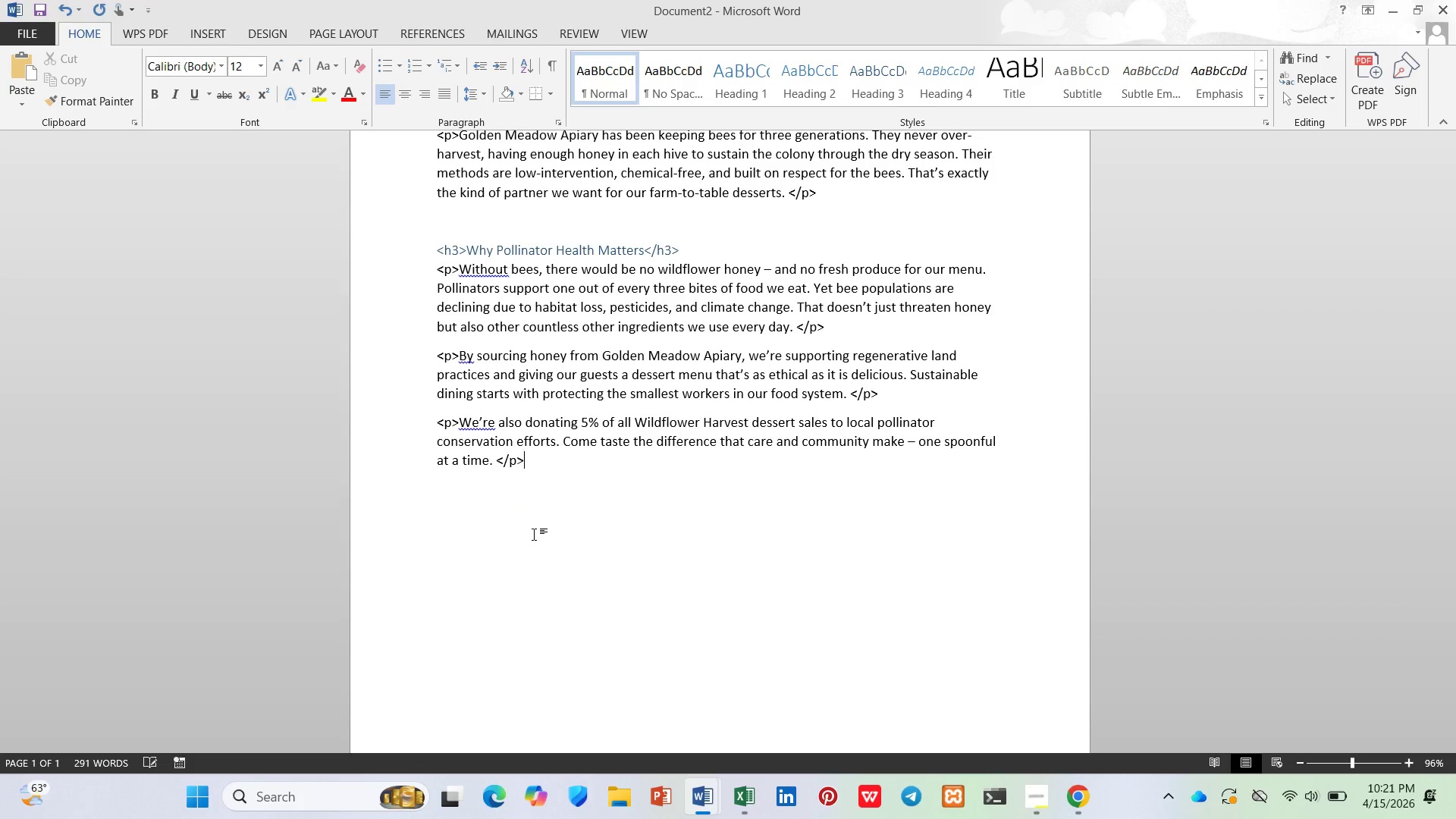 
scroll: coordinate [453, 541], scroll_direction: up, amount: 4.0
 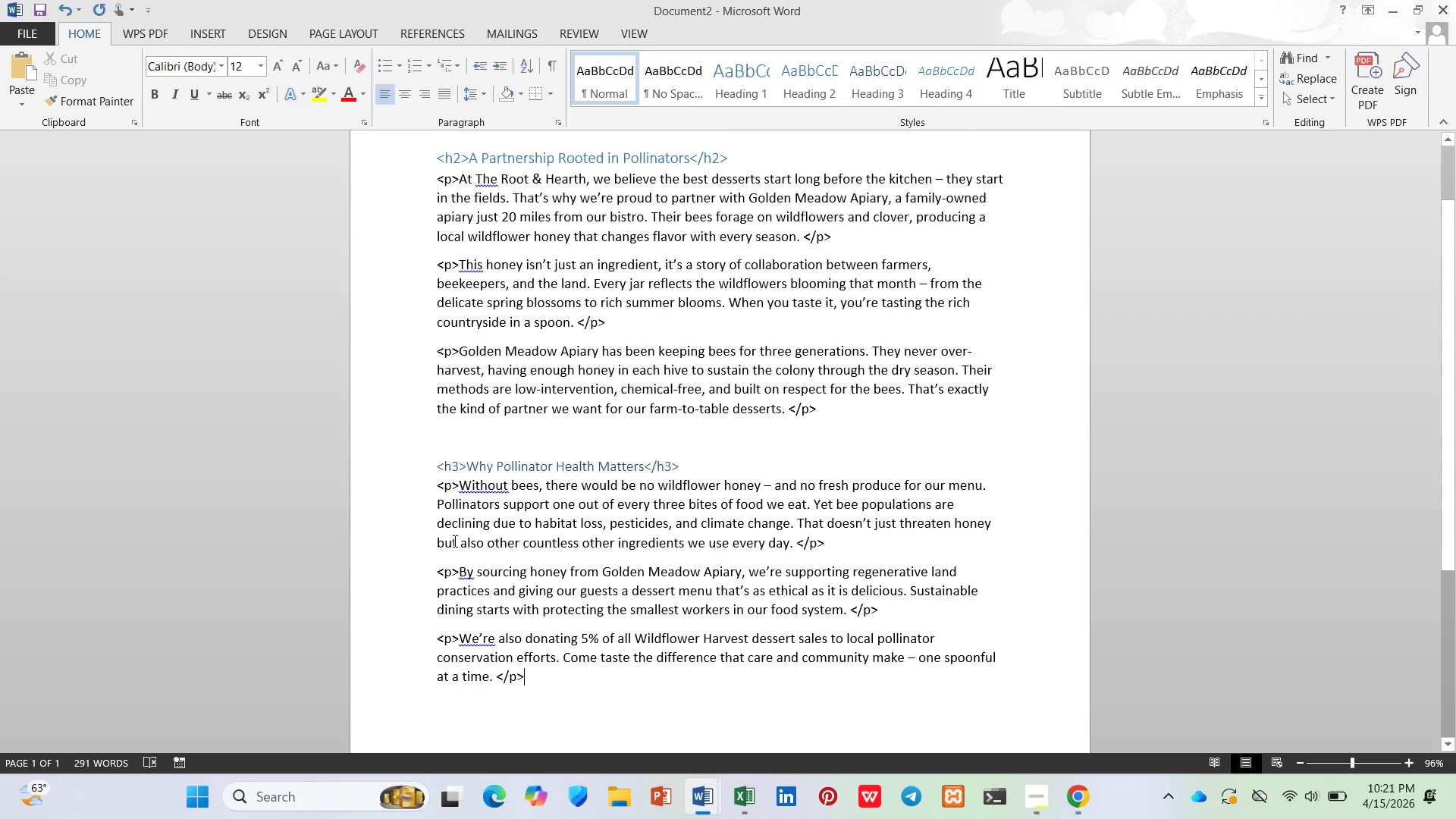 
key(Control+A)
 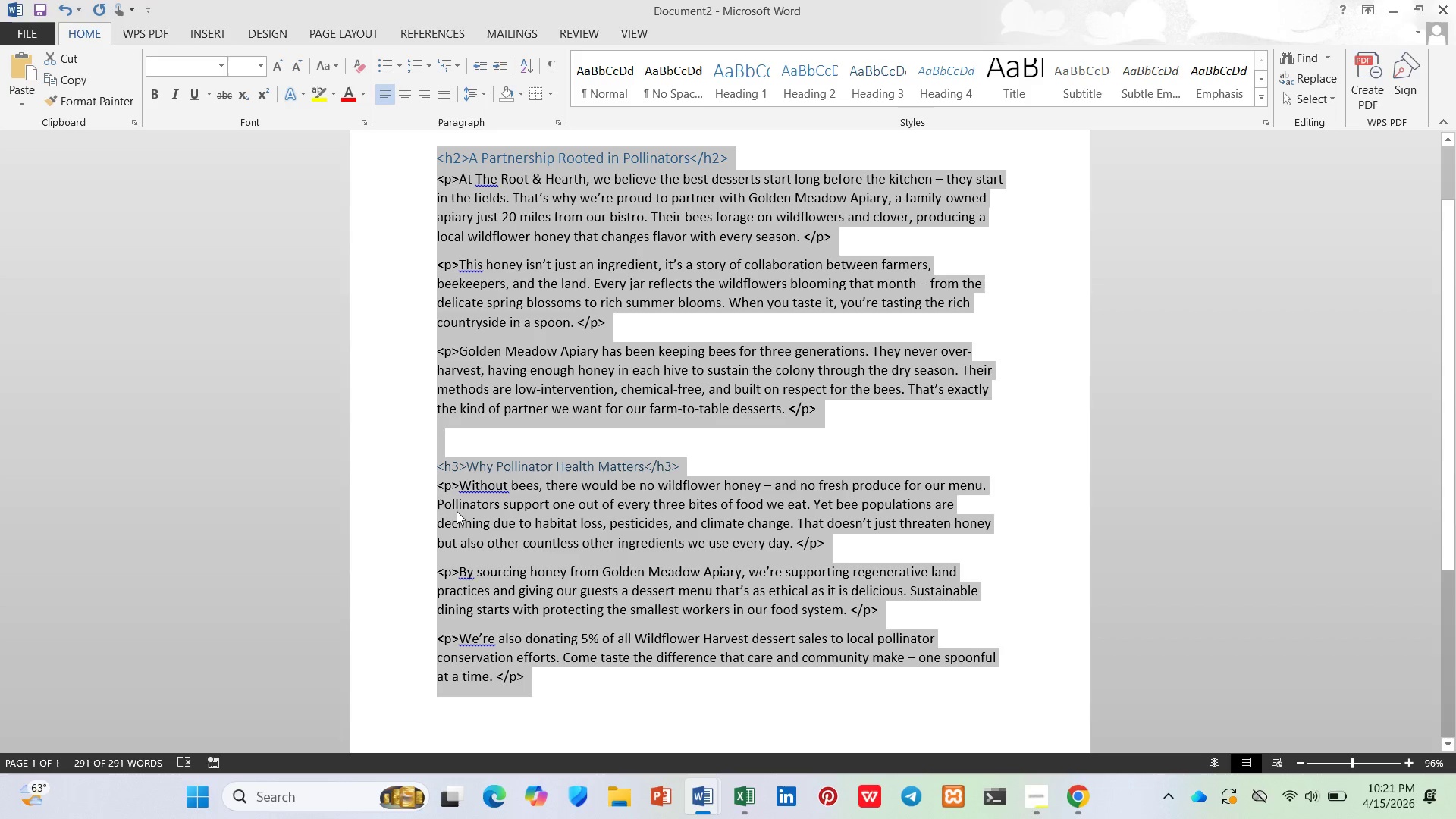 
scroll: coordinate [457, 490], scroll_direction: up, amount: 1.0
 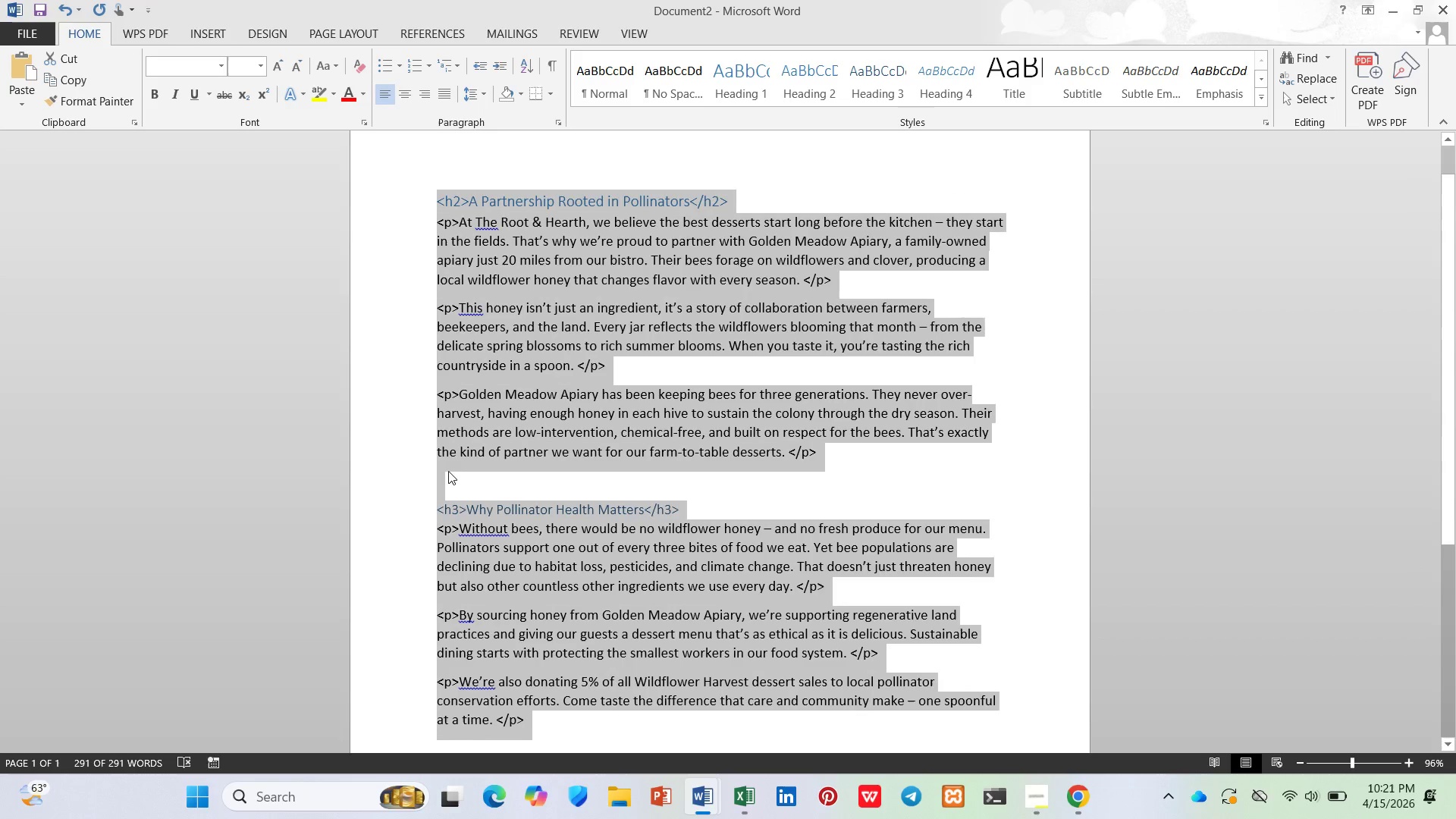 
key(Control+C)
 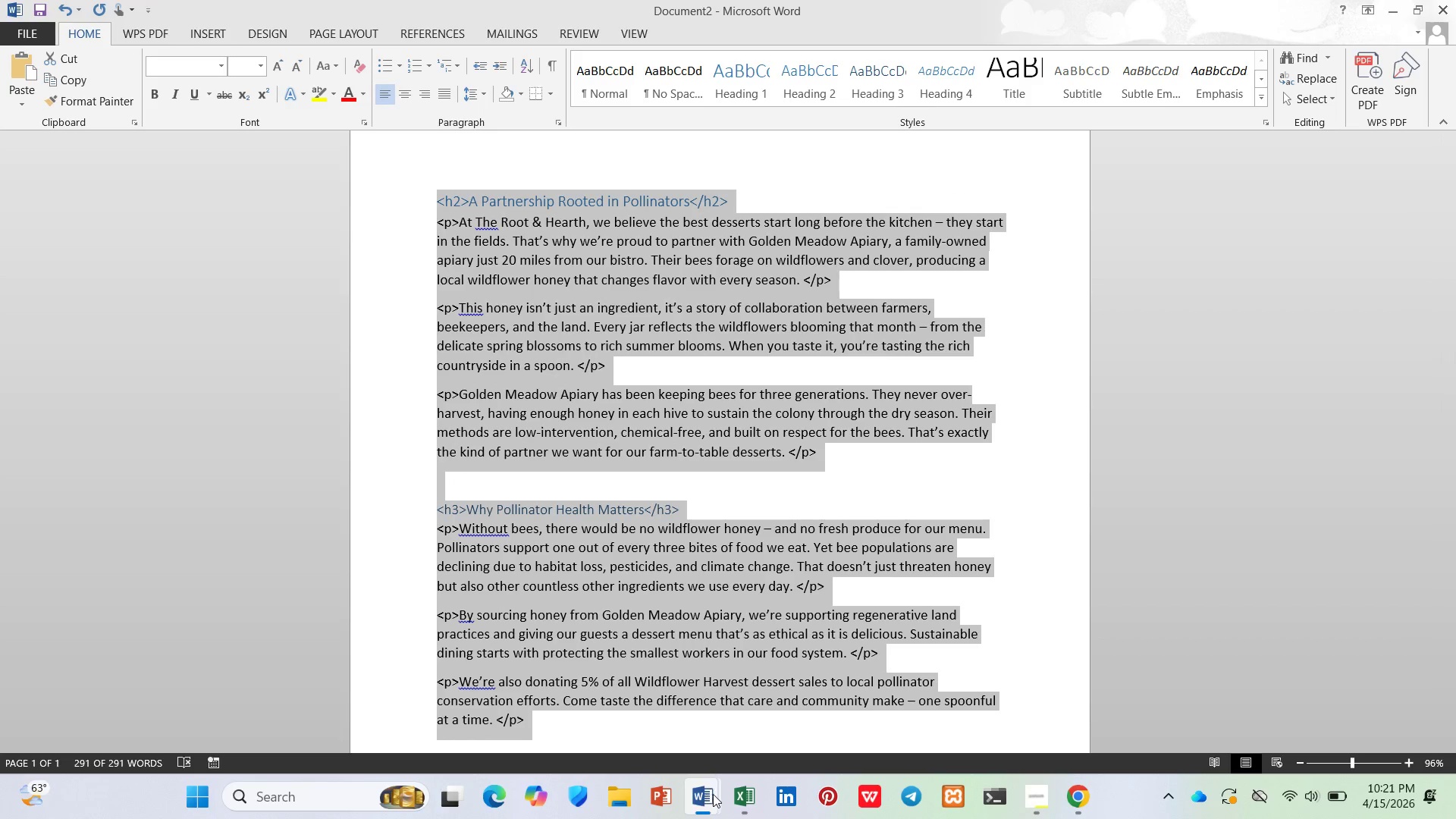 
left_click([733, 794])
 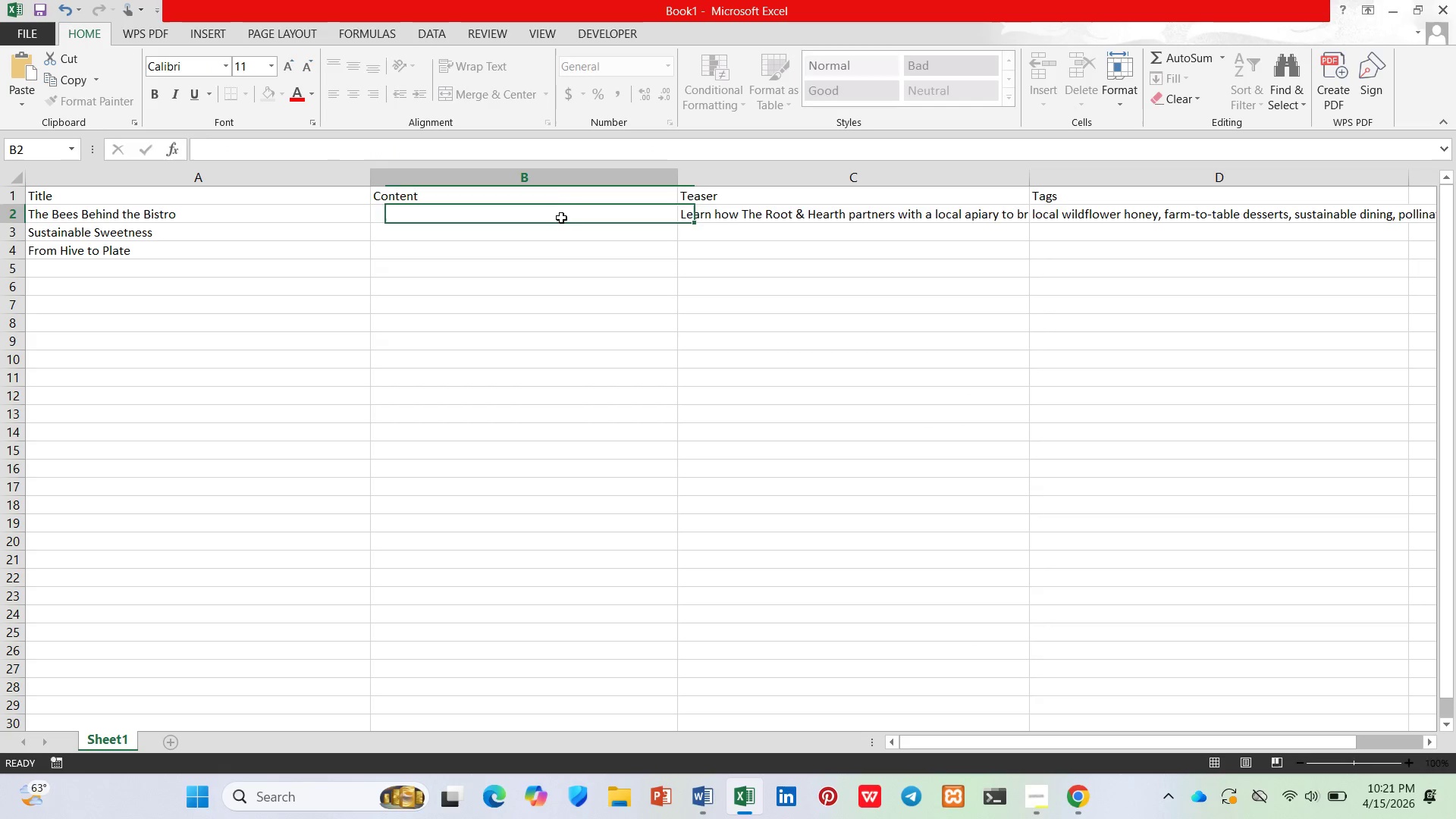 
left_click([582, 149])
 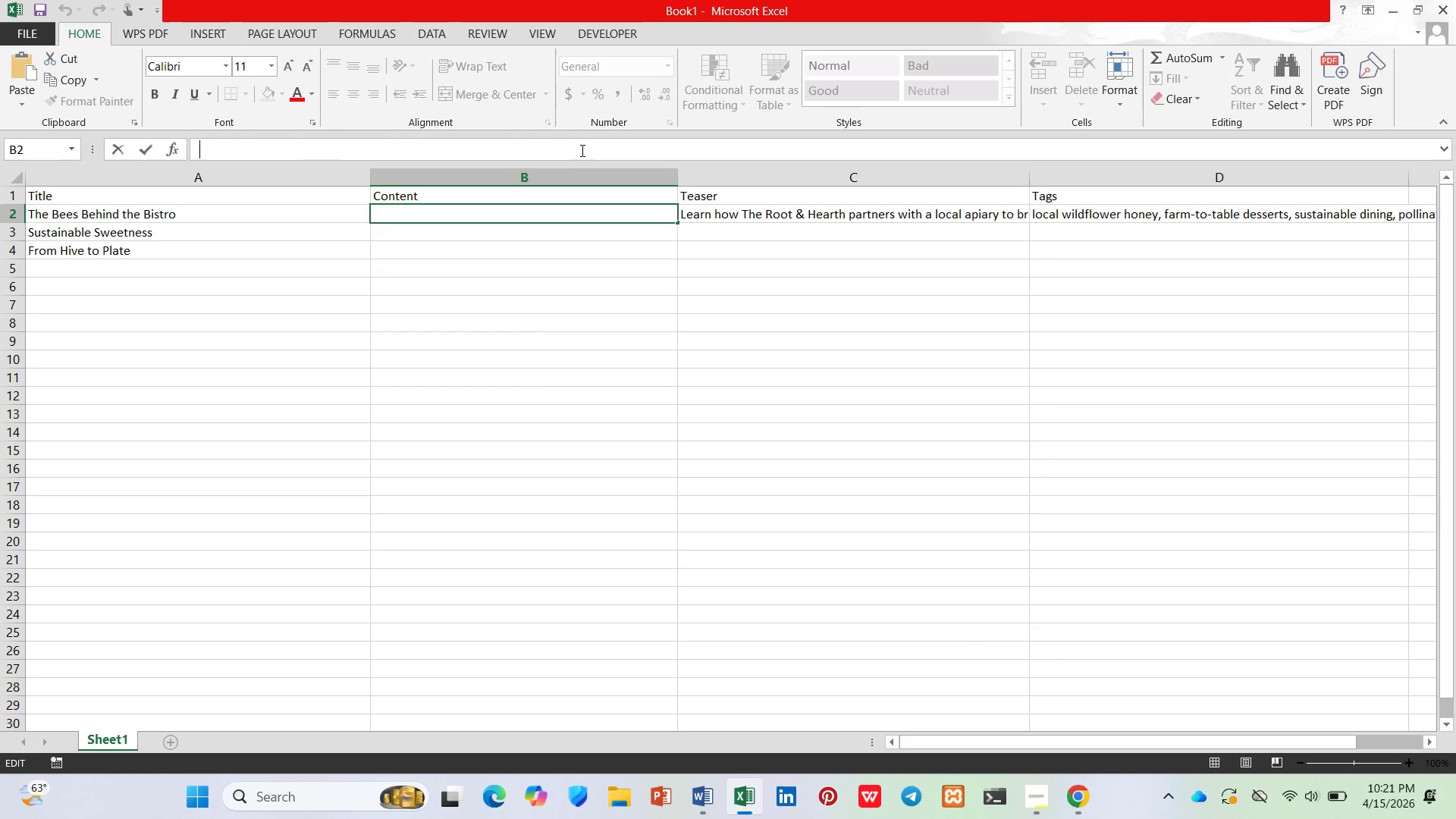 
key(Control+V)
 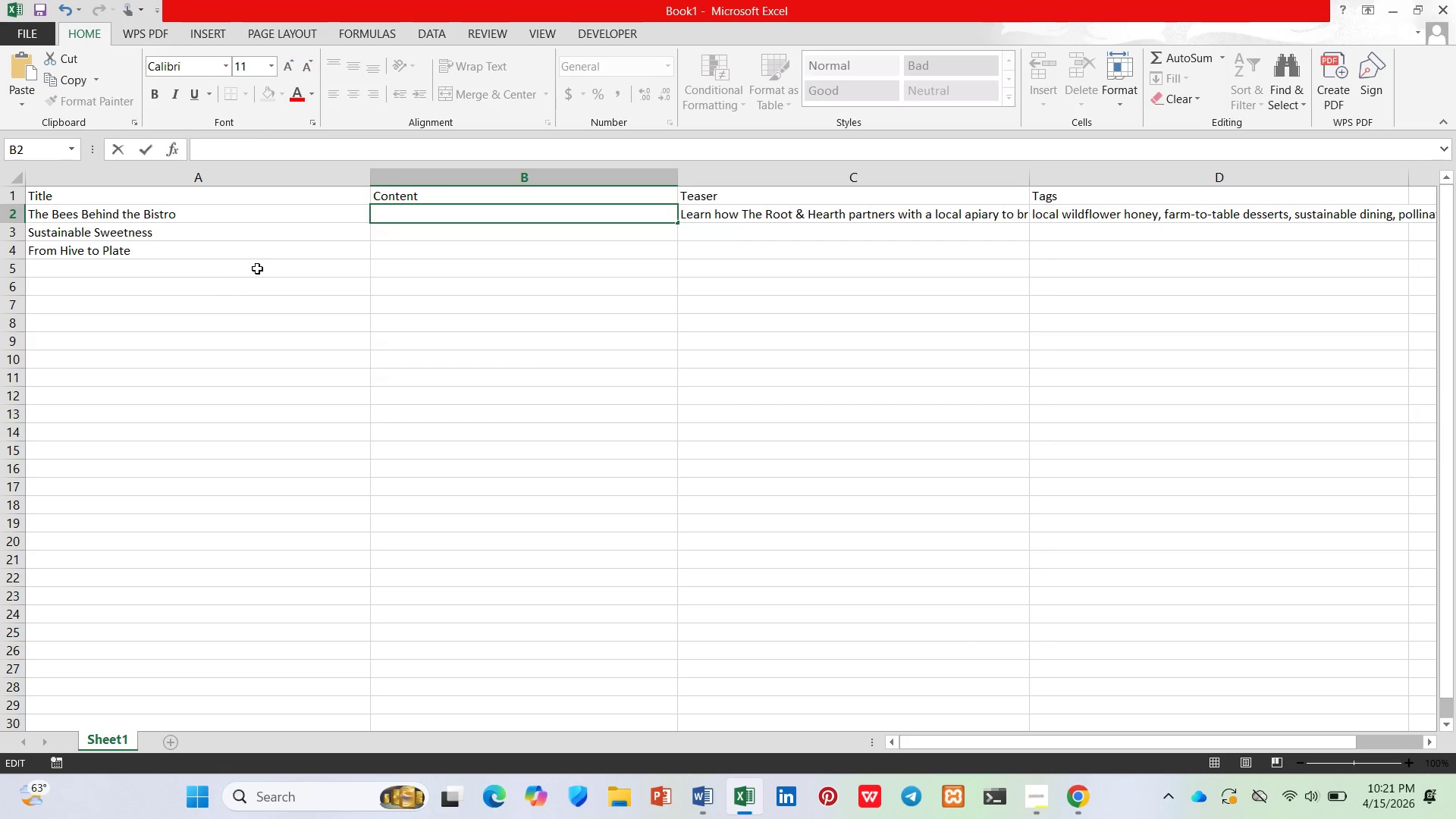 
left_click([278, 233])
 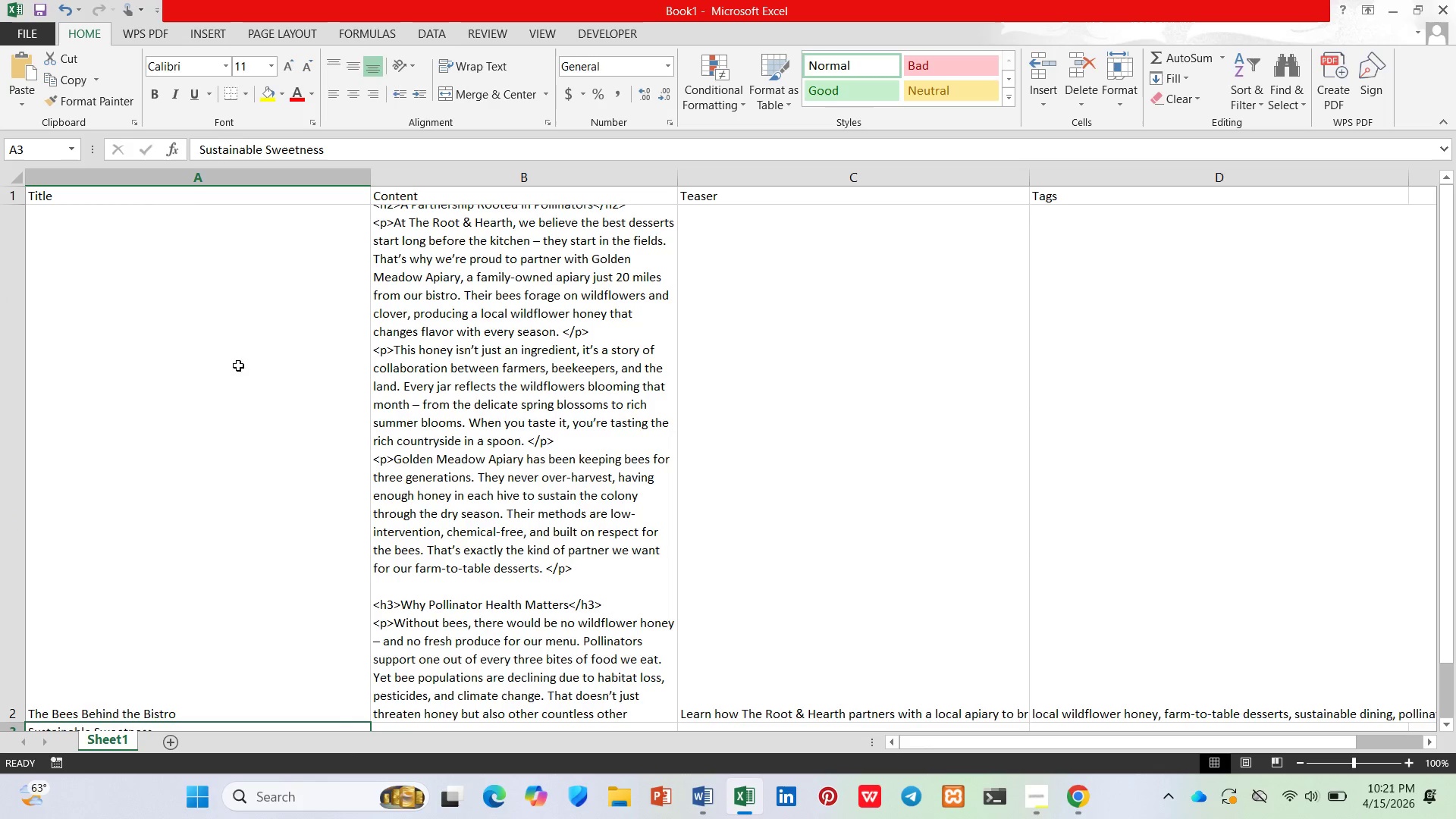 
key(ArrowDown)
 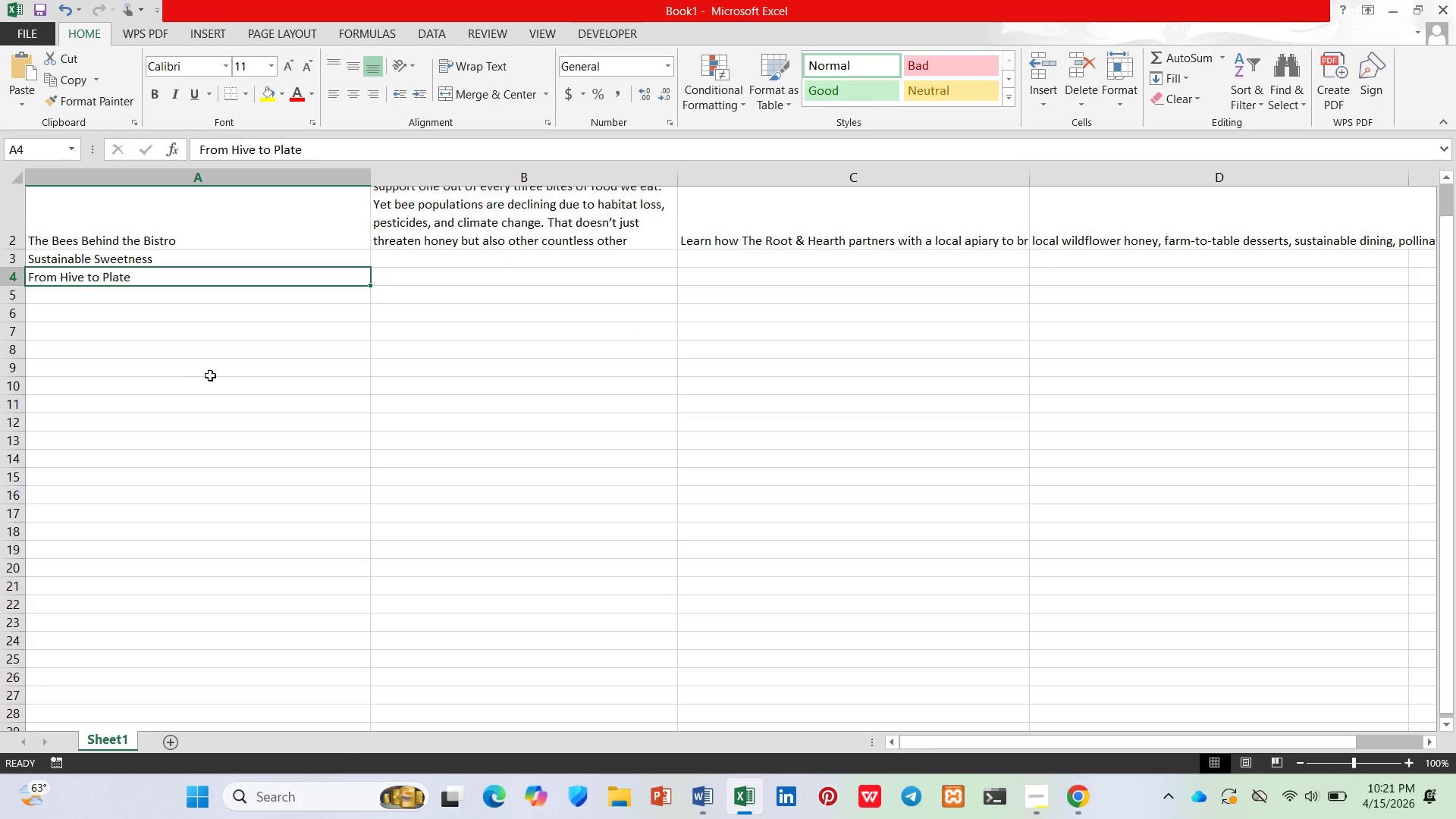 
key(ArrowDown)
 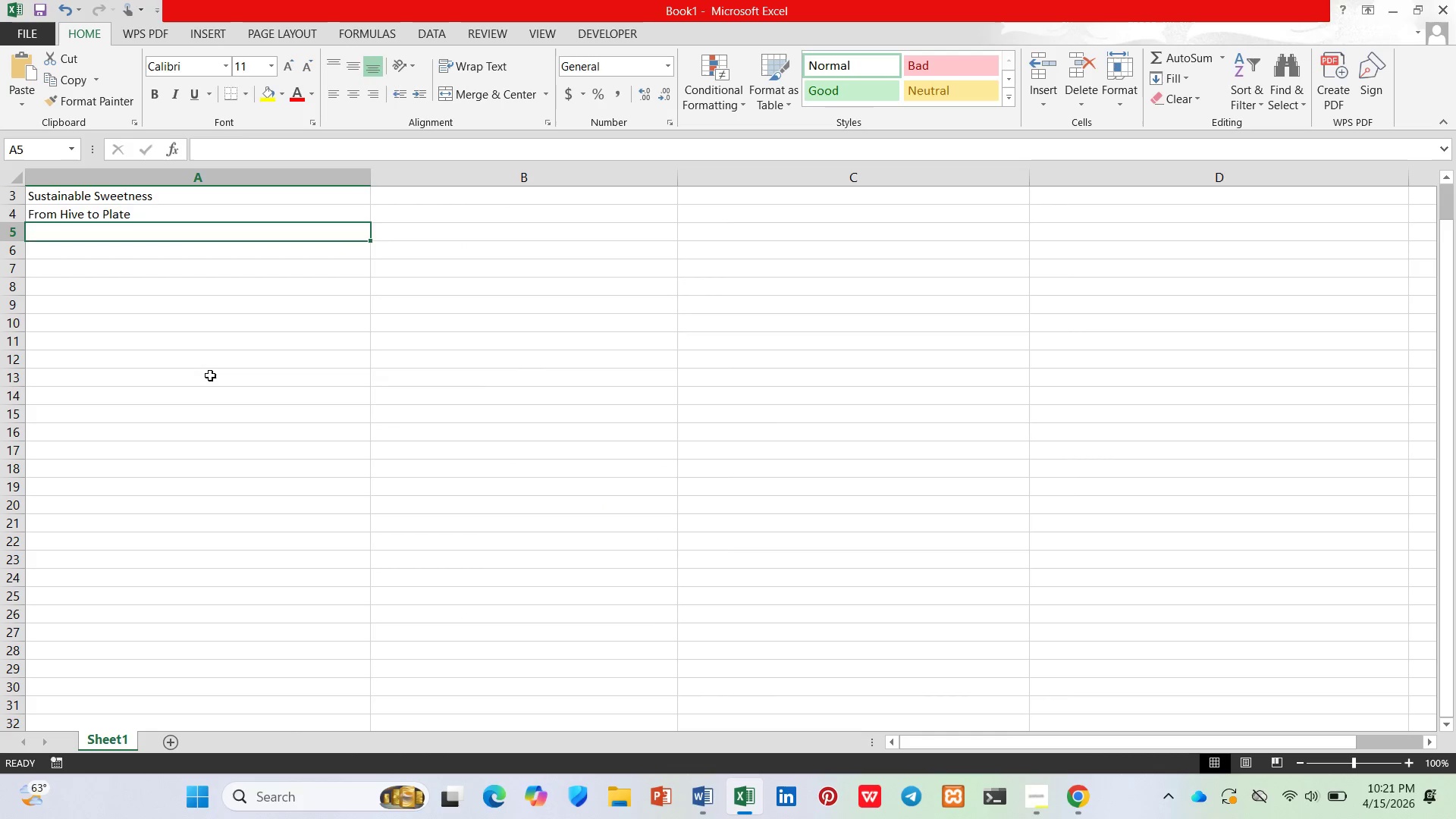 
key(ArrowUp)
 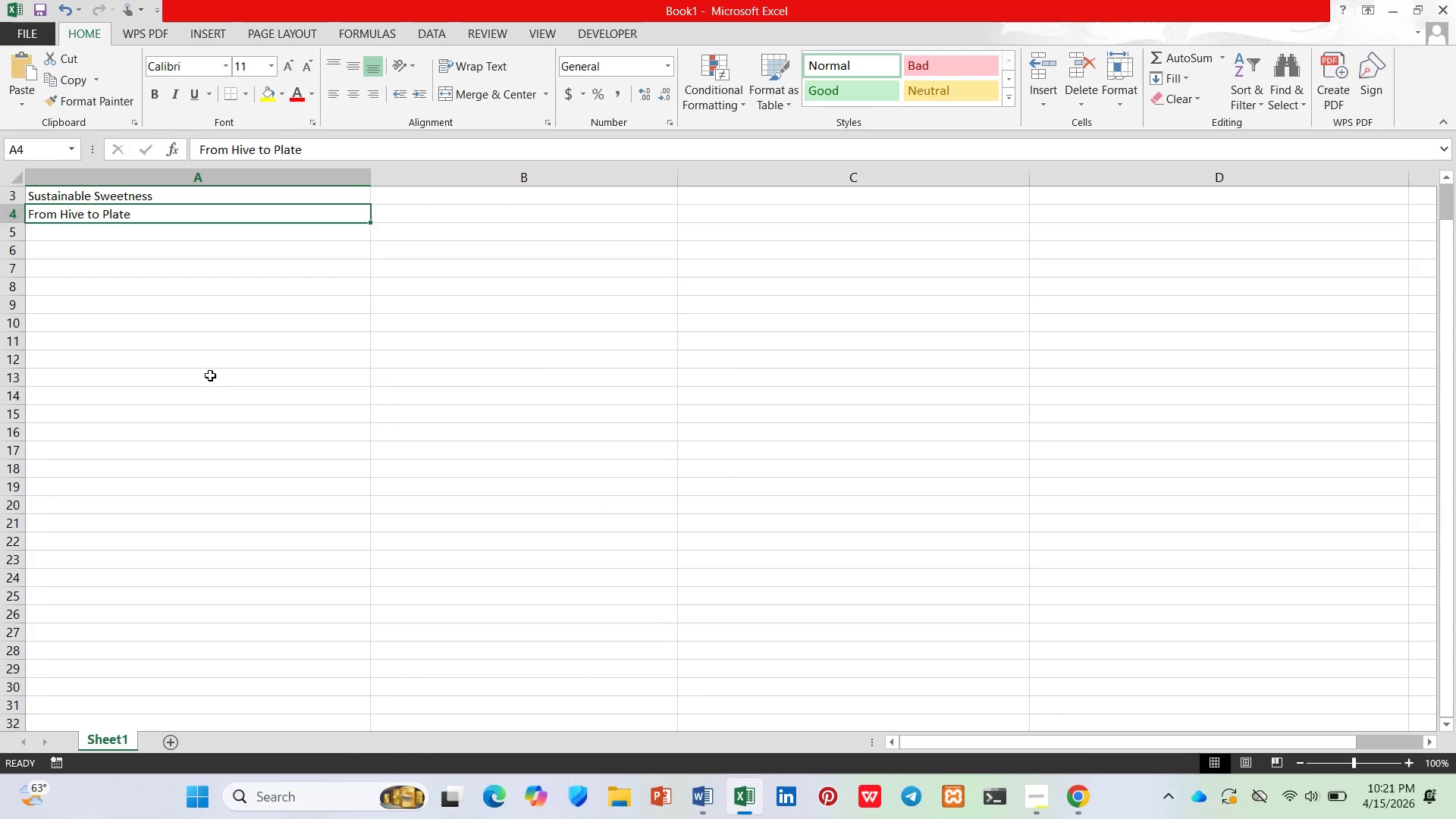 
key(ArrowUp)
 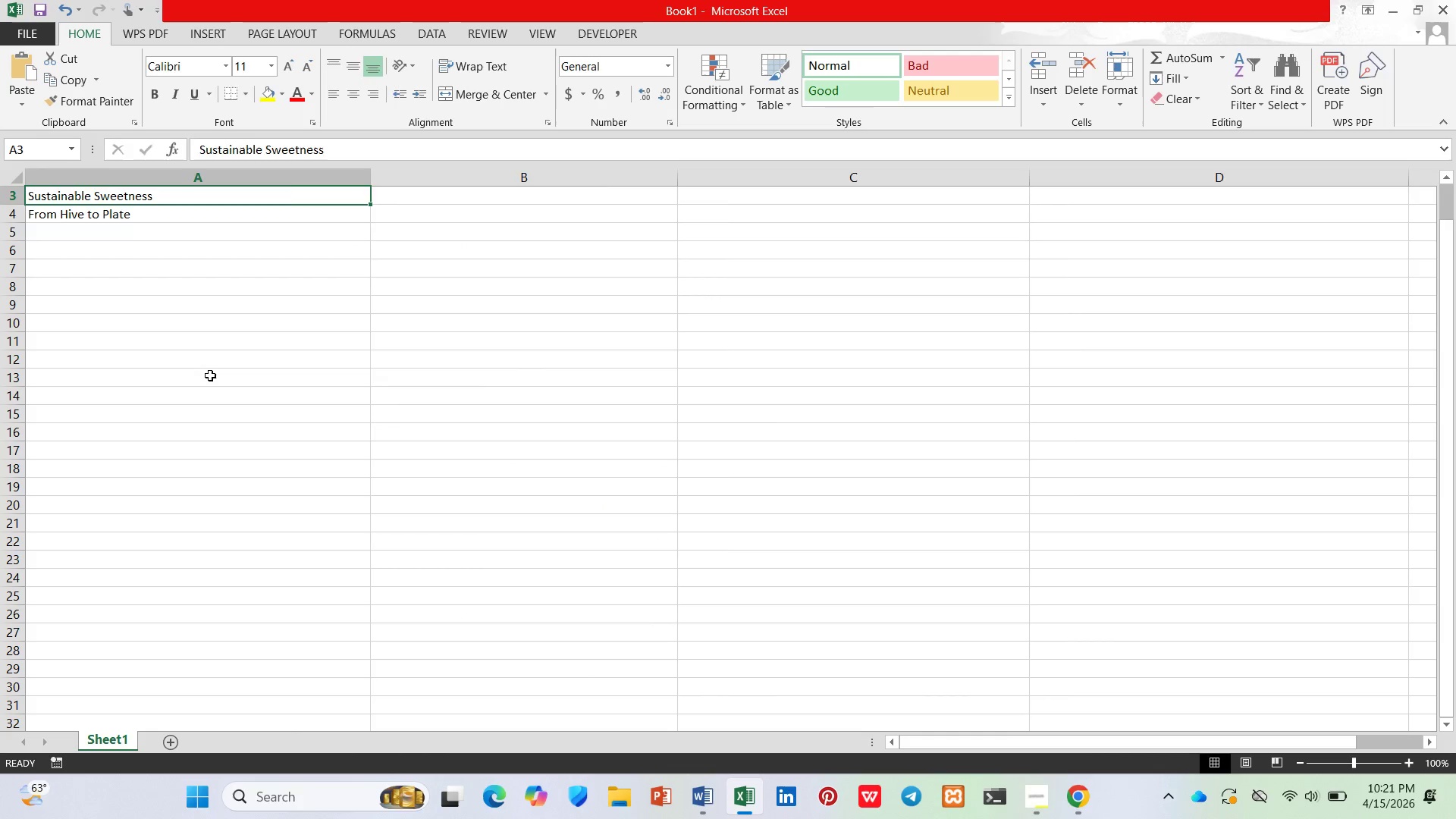 
key(ArrowRight)
 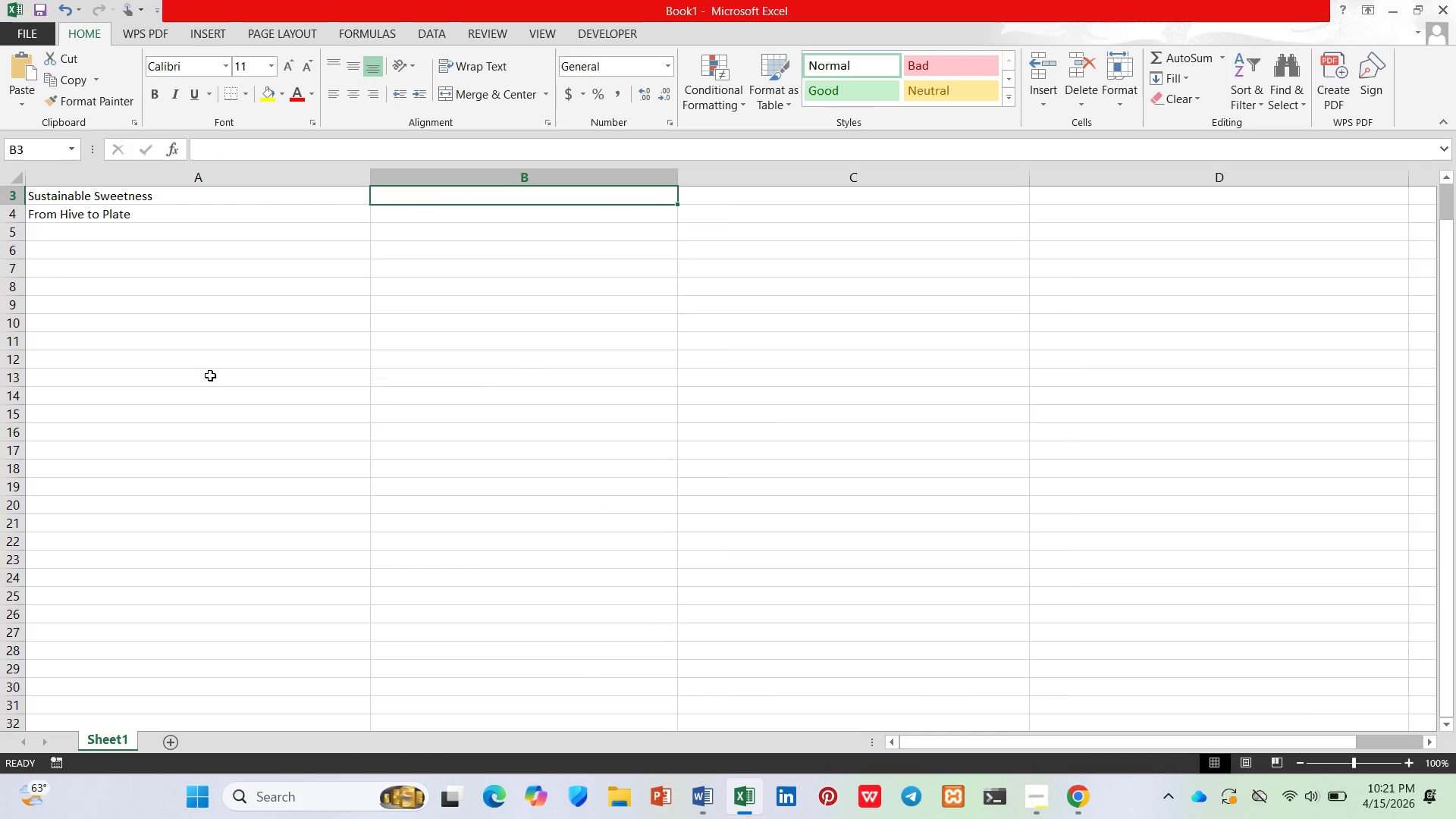 
key(ArrowRight)
 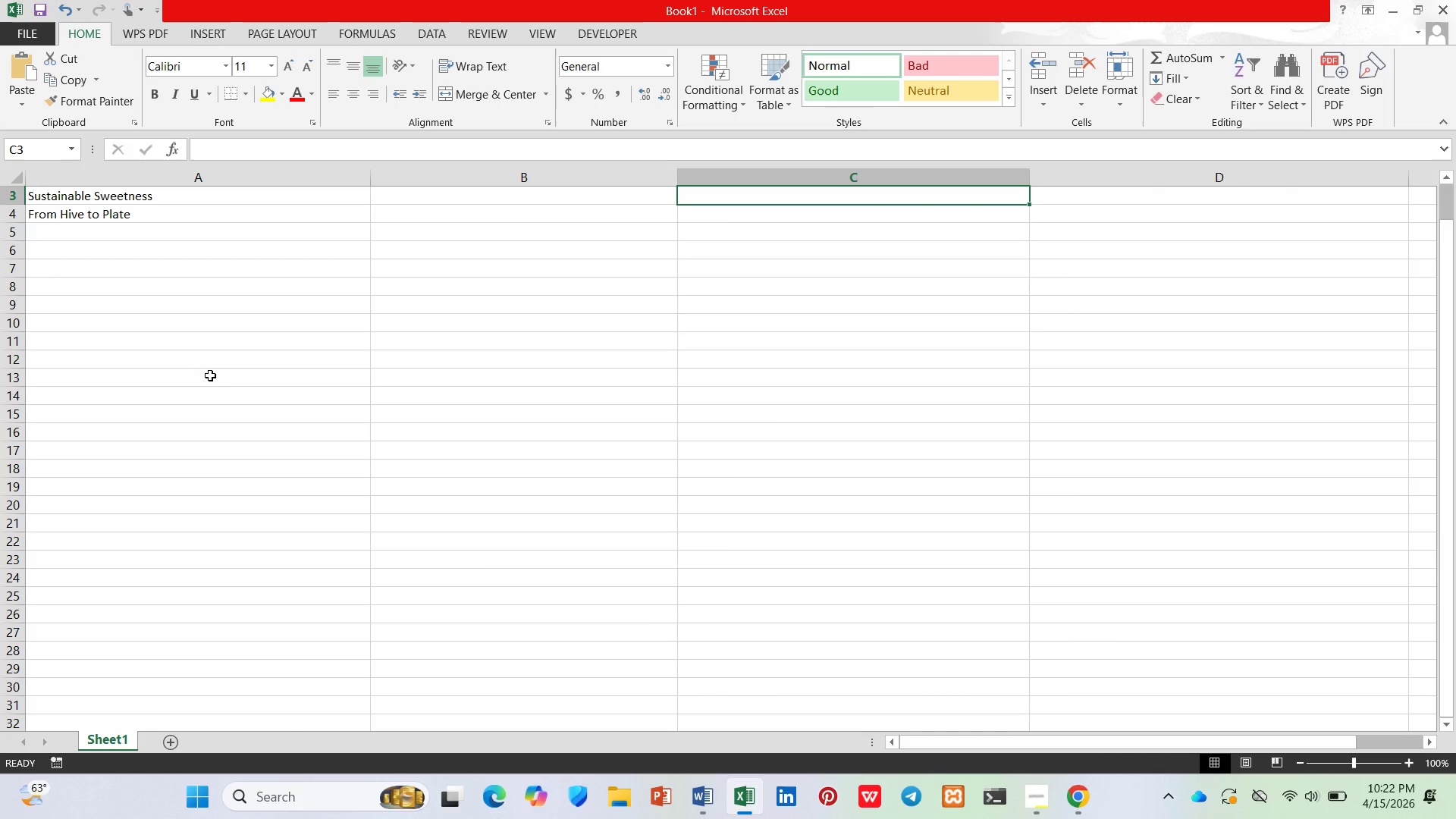 
wait(6.36)
 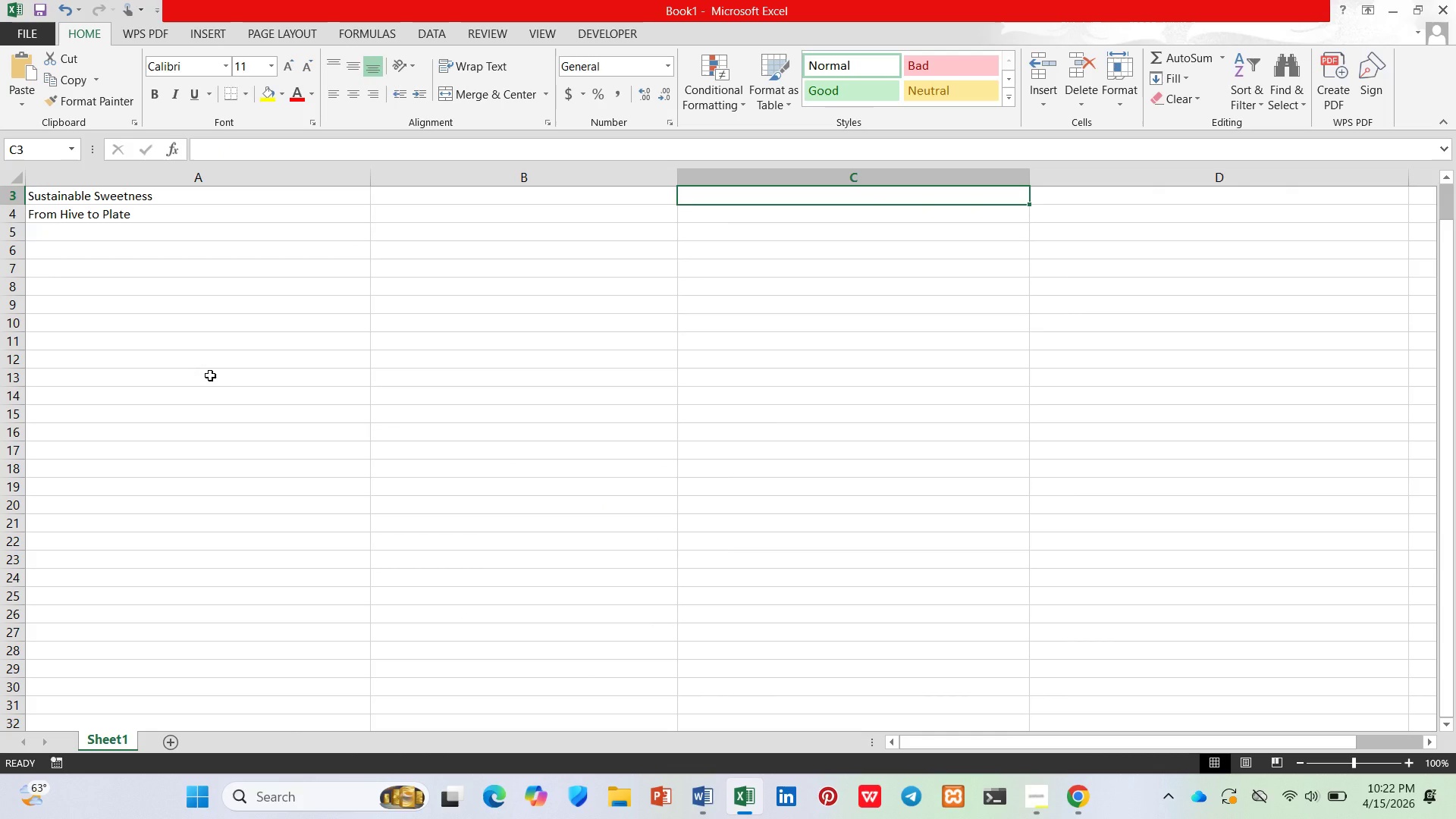 
key(ArrowUp)
 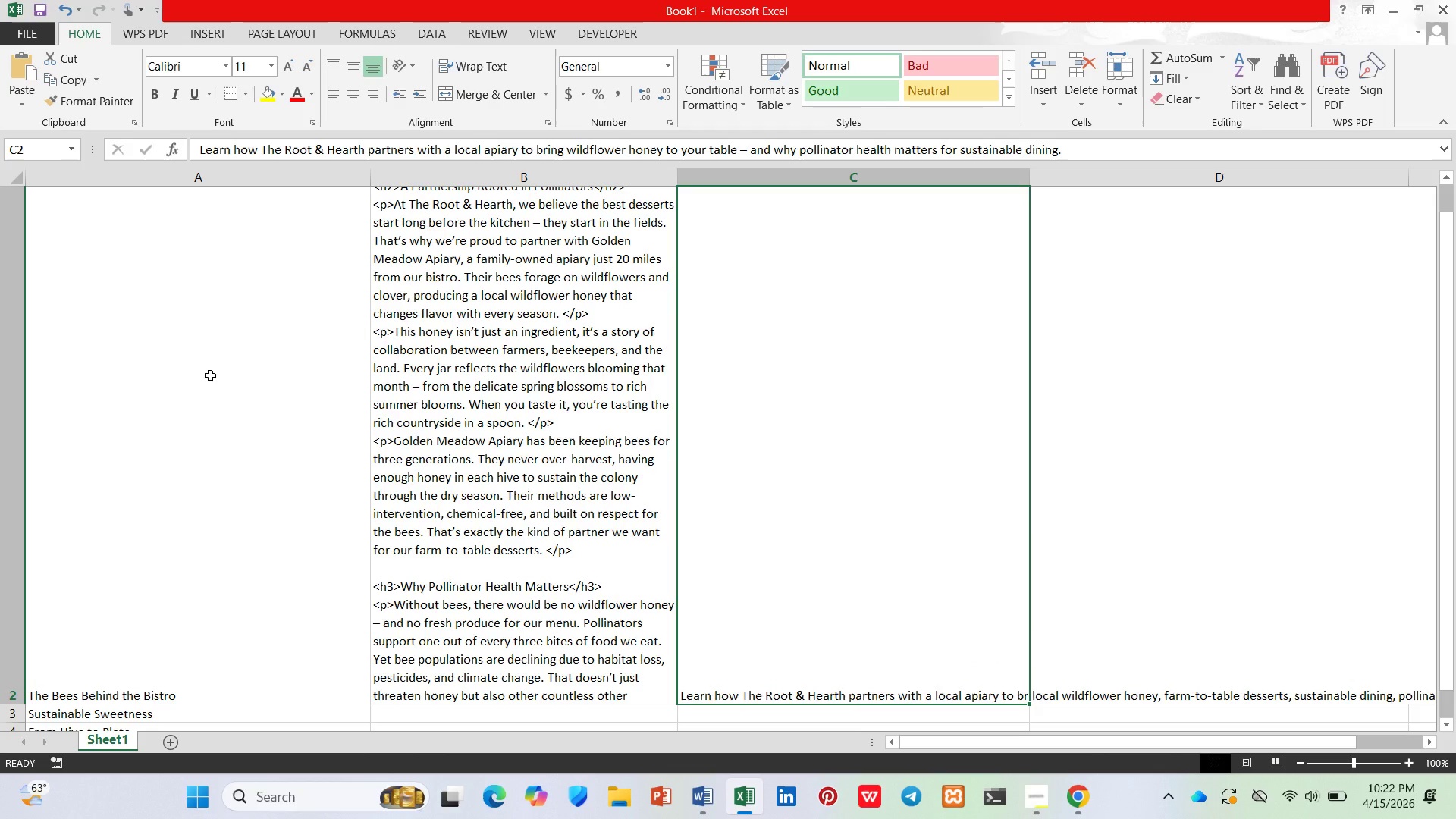 
key(ArrowDown)
 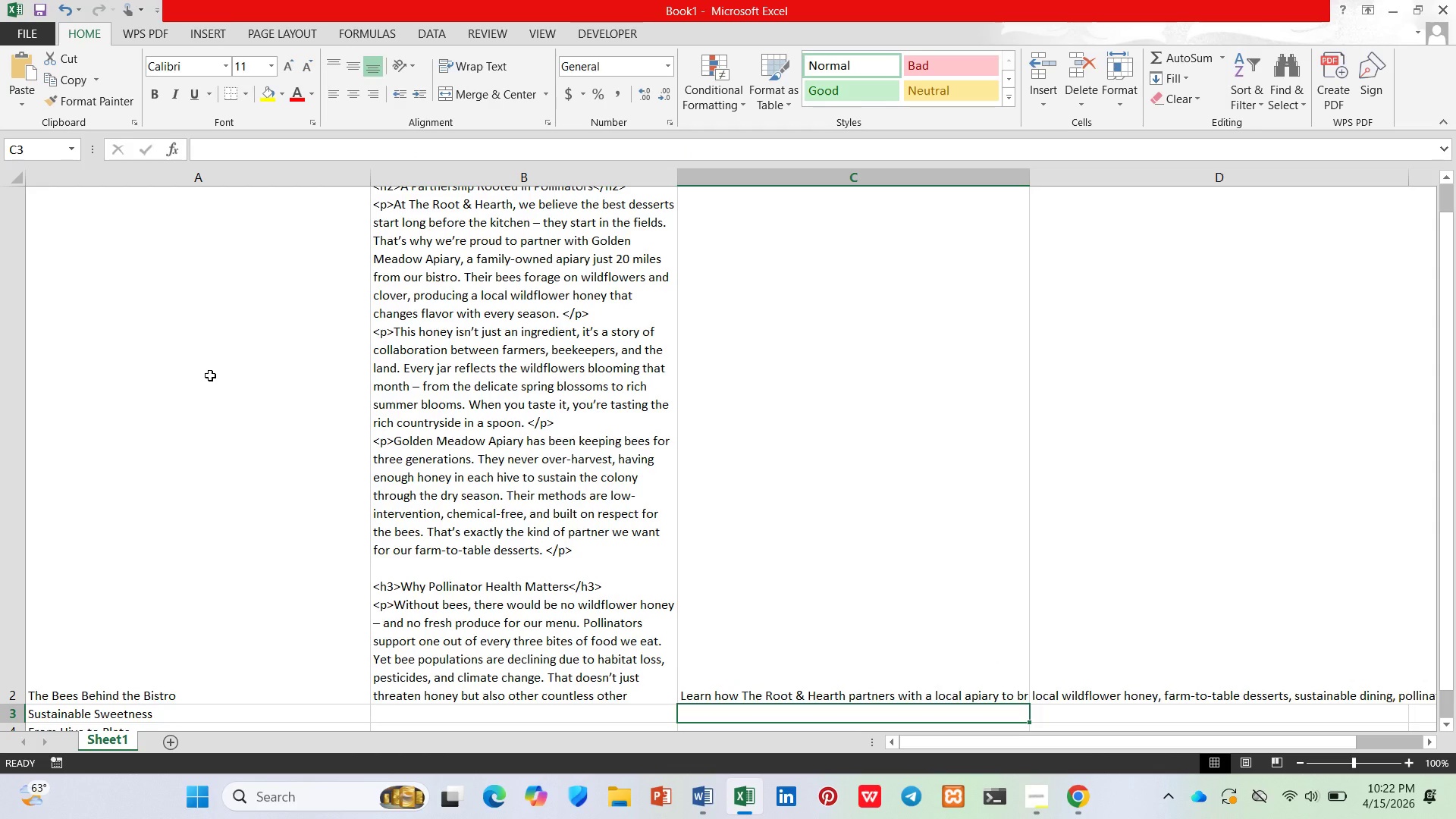 
key(ArrowDown)
 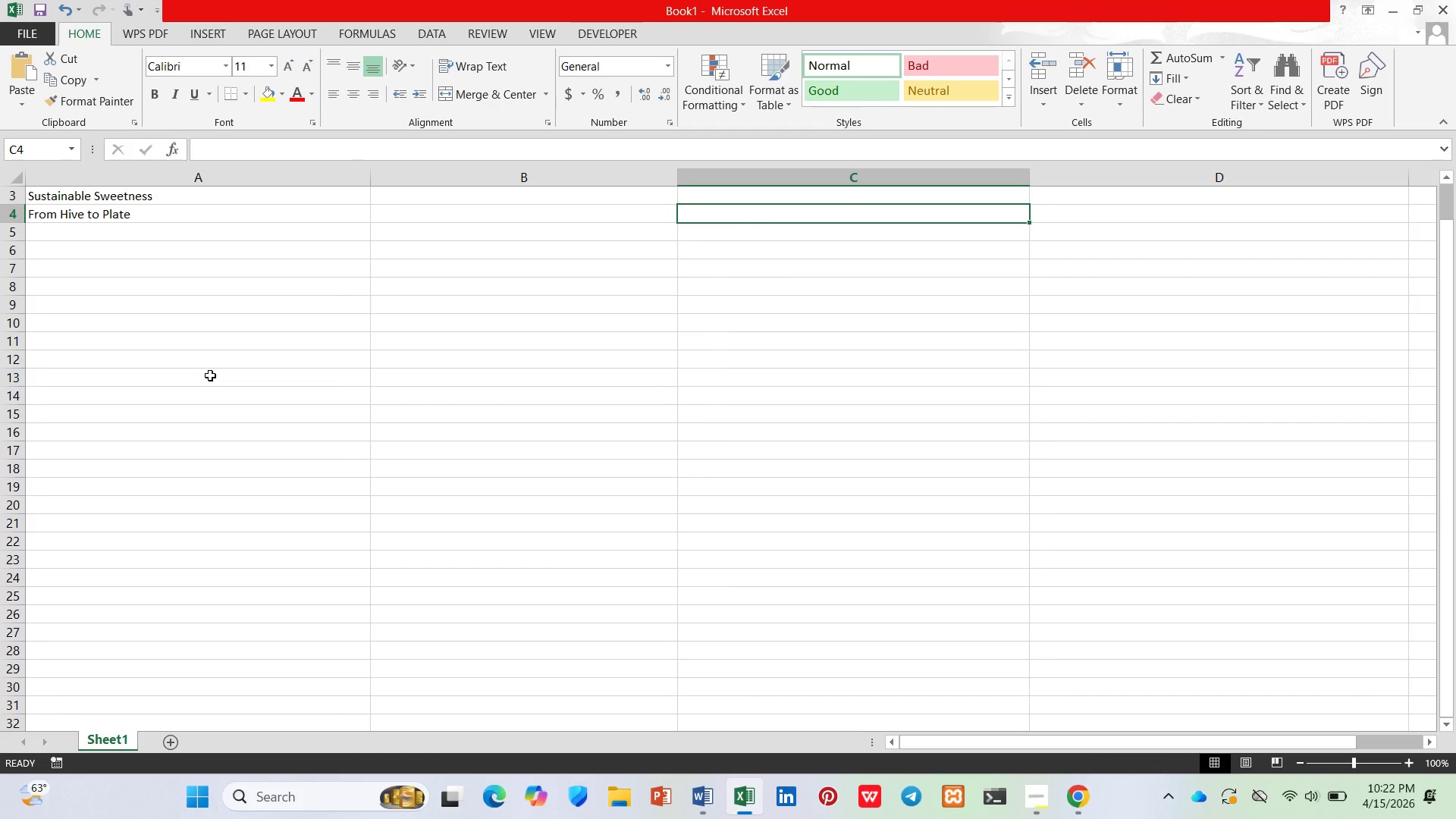 
key(ArrowUp)
 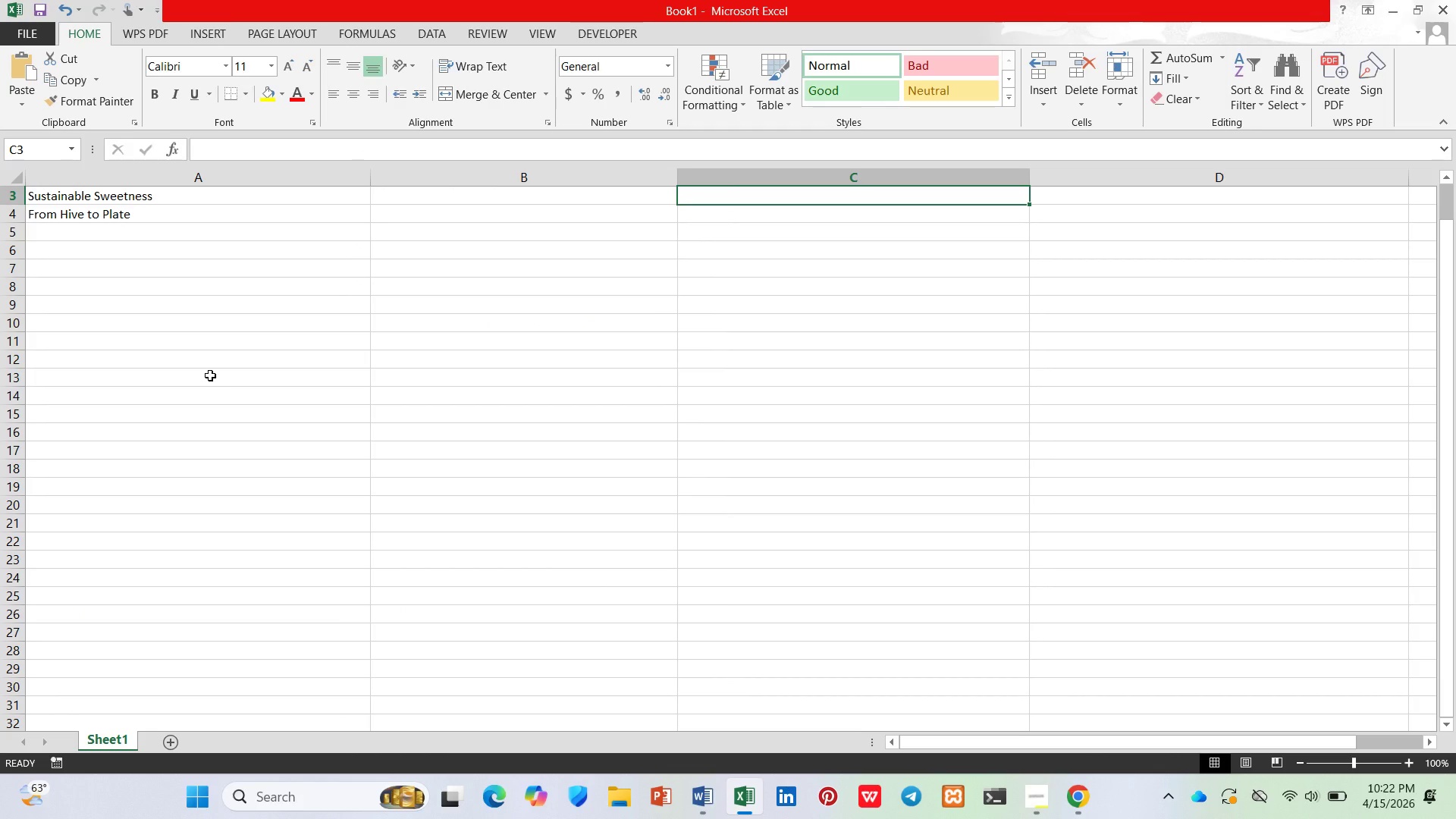 
key(ArrowLeft)
 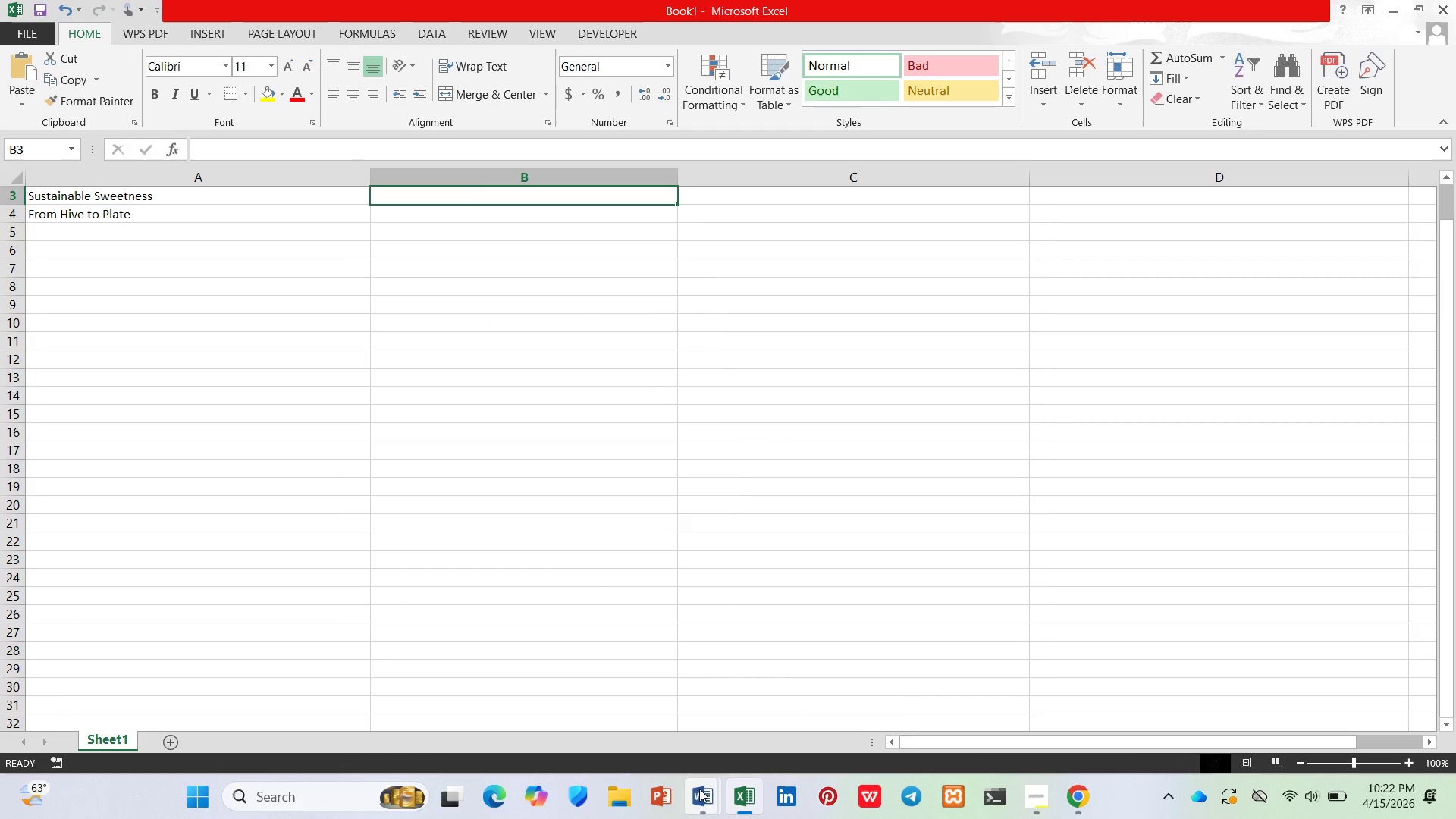 
left_click([790, 737])
 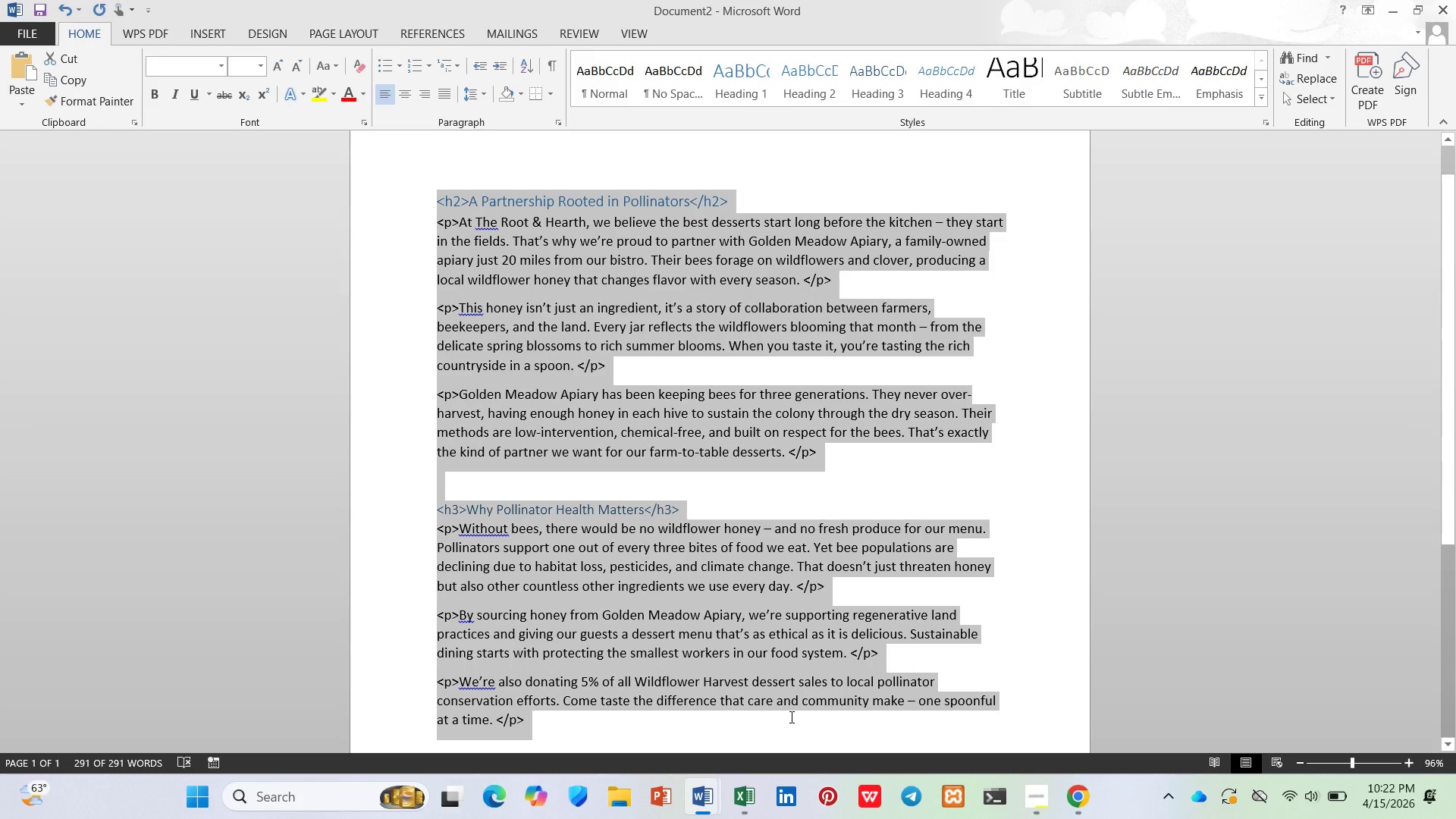 
key(Backspace)
 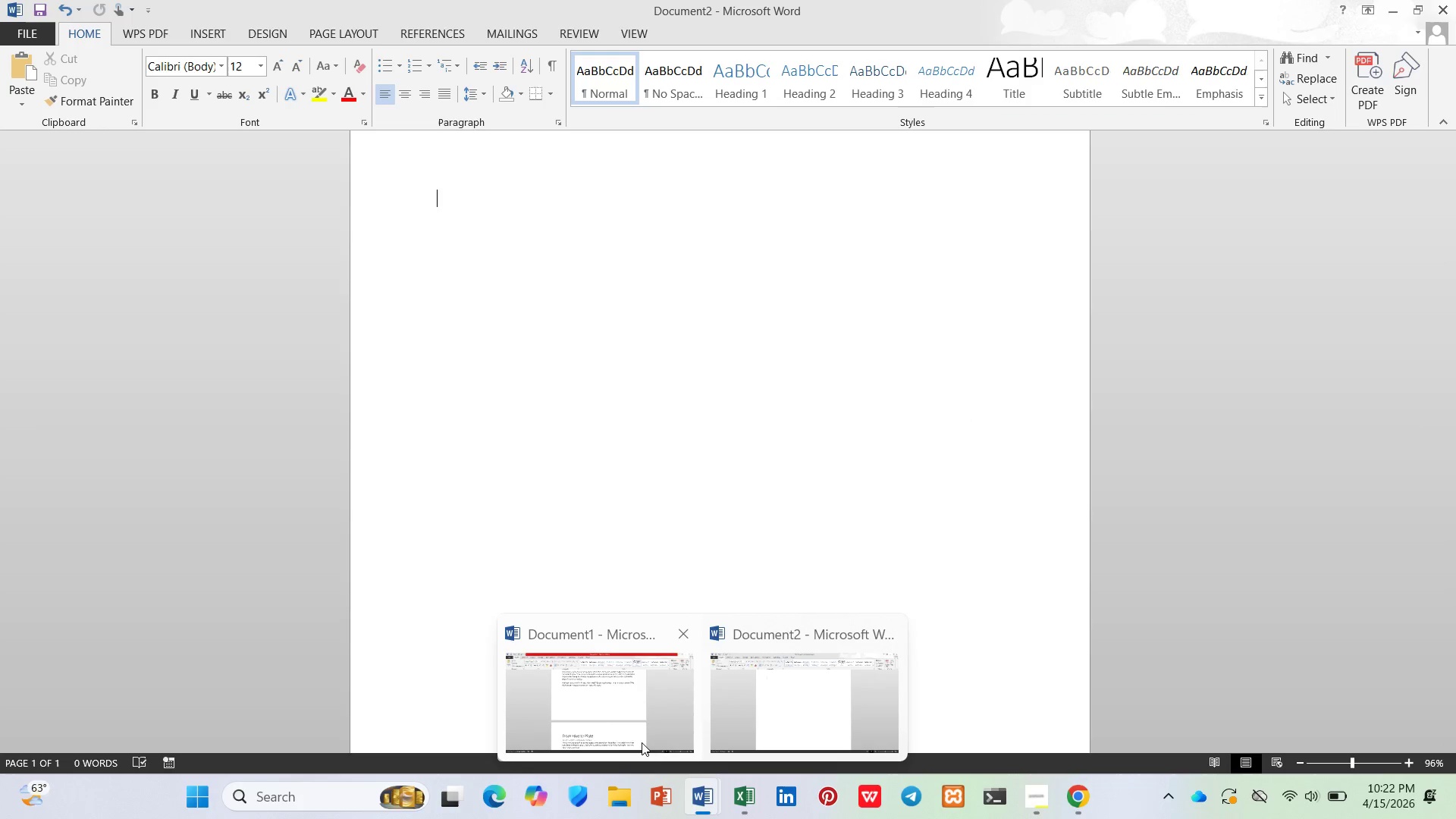 
left_click([600, 702])
 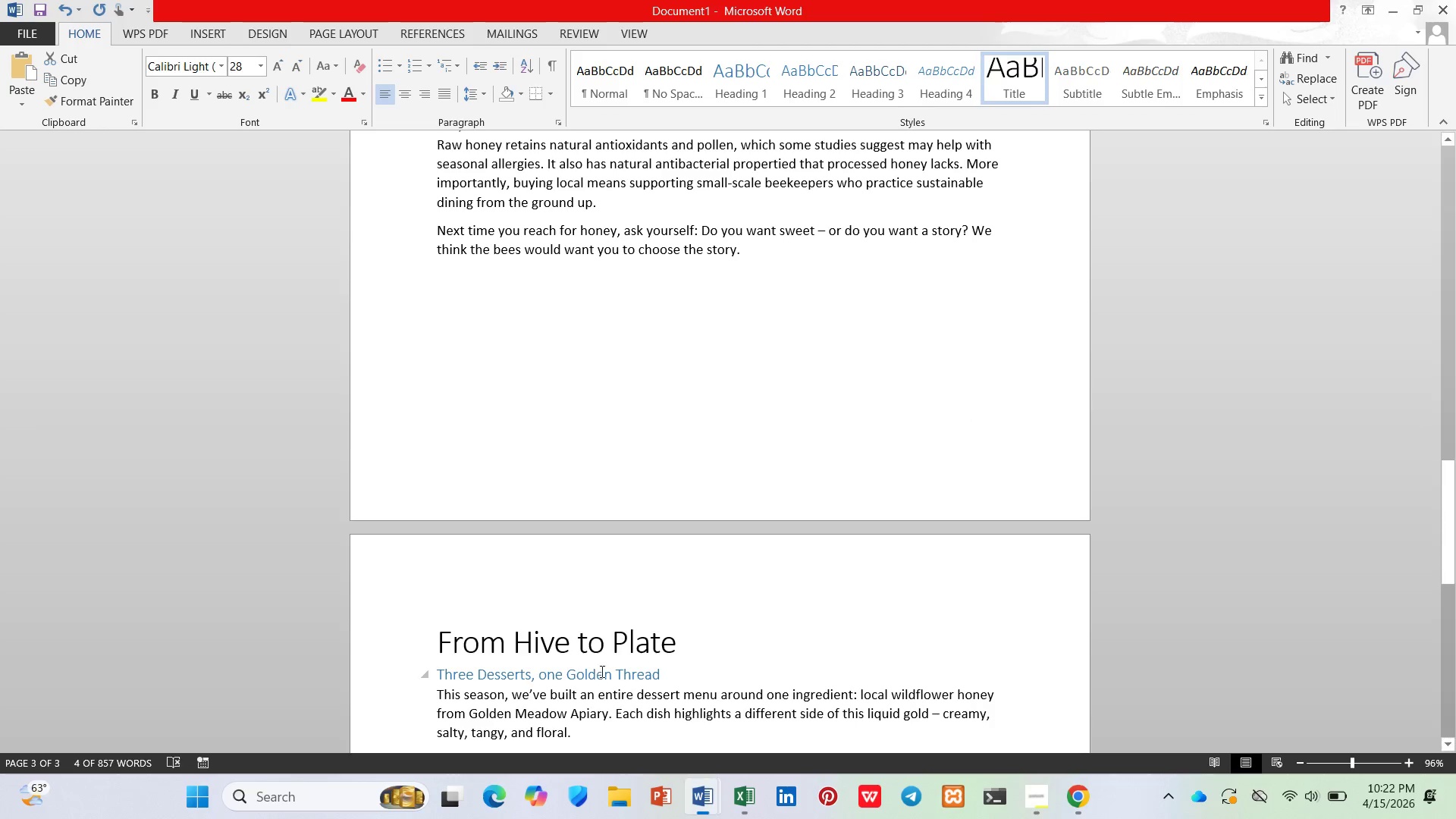 
scroll: coordinate [1014, 551], scroll_direction: up, amount: 32.0
 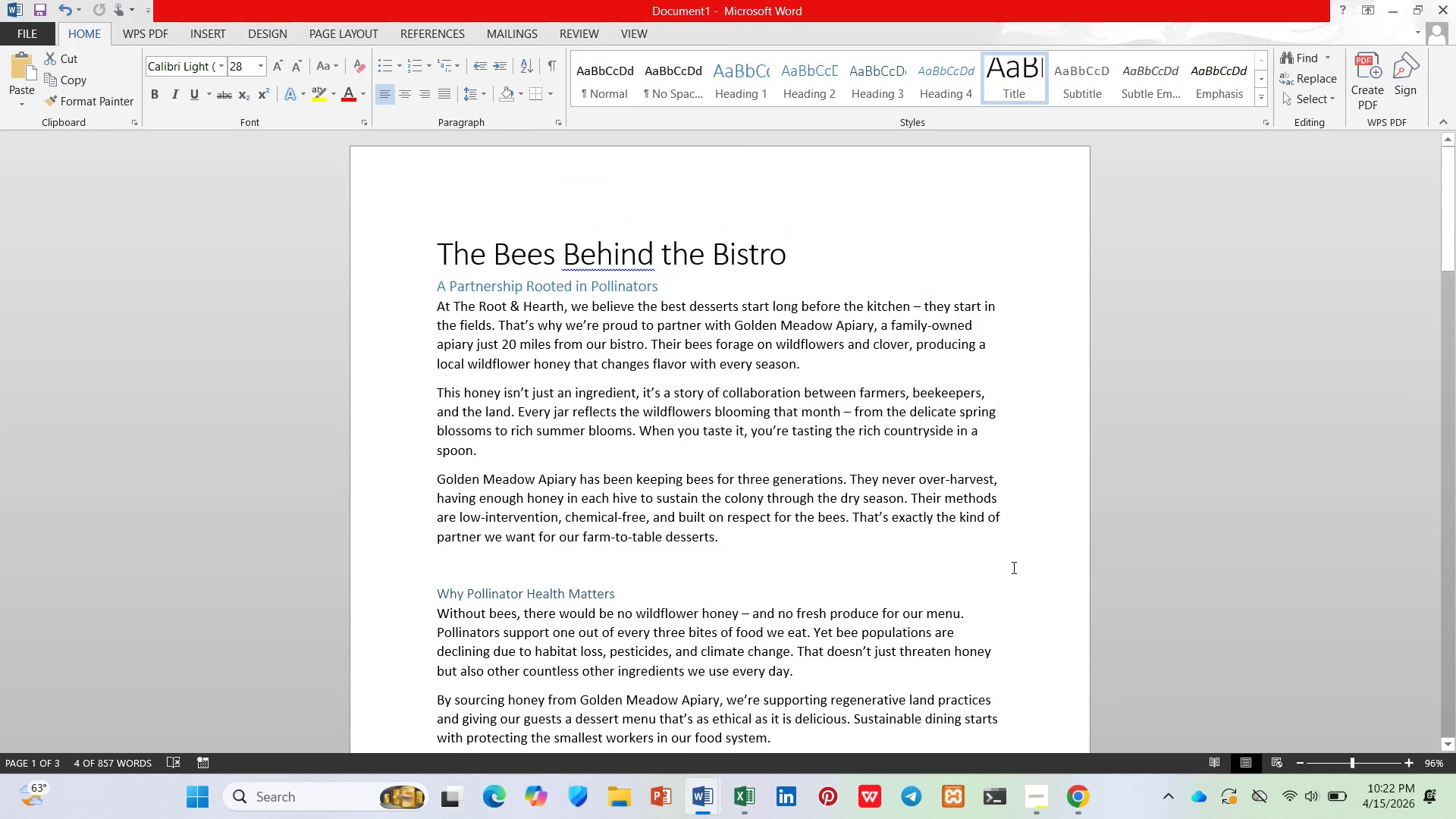 
scroll: coordinate [997, 578], scroll_direction: down, amount: 18.0
 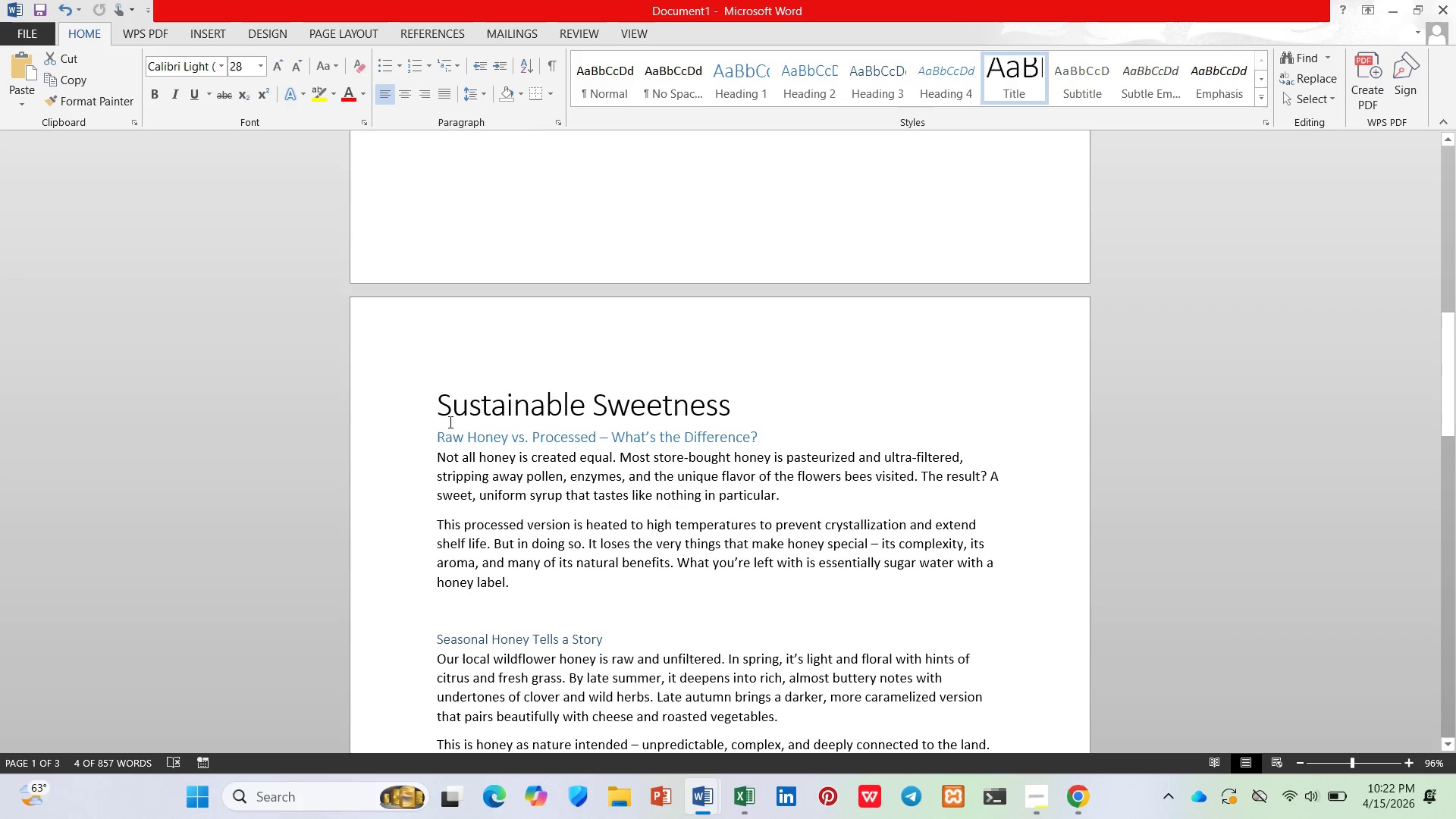 
left_click_drag(start_coordinate=[438, 431], to_coordinate=[771, 369])
 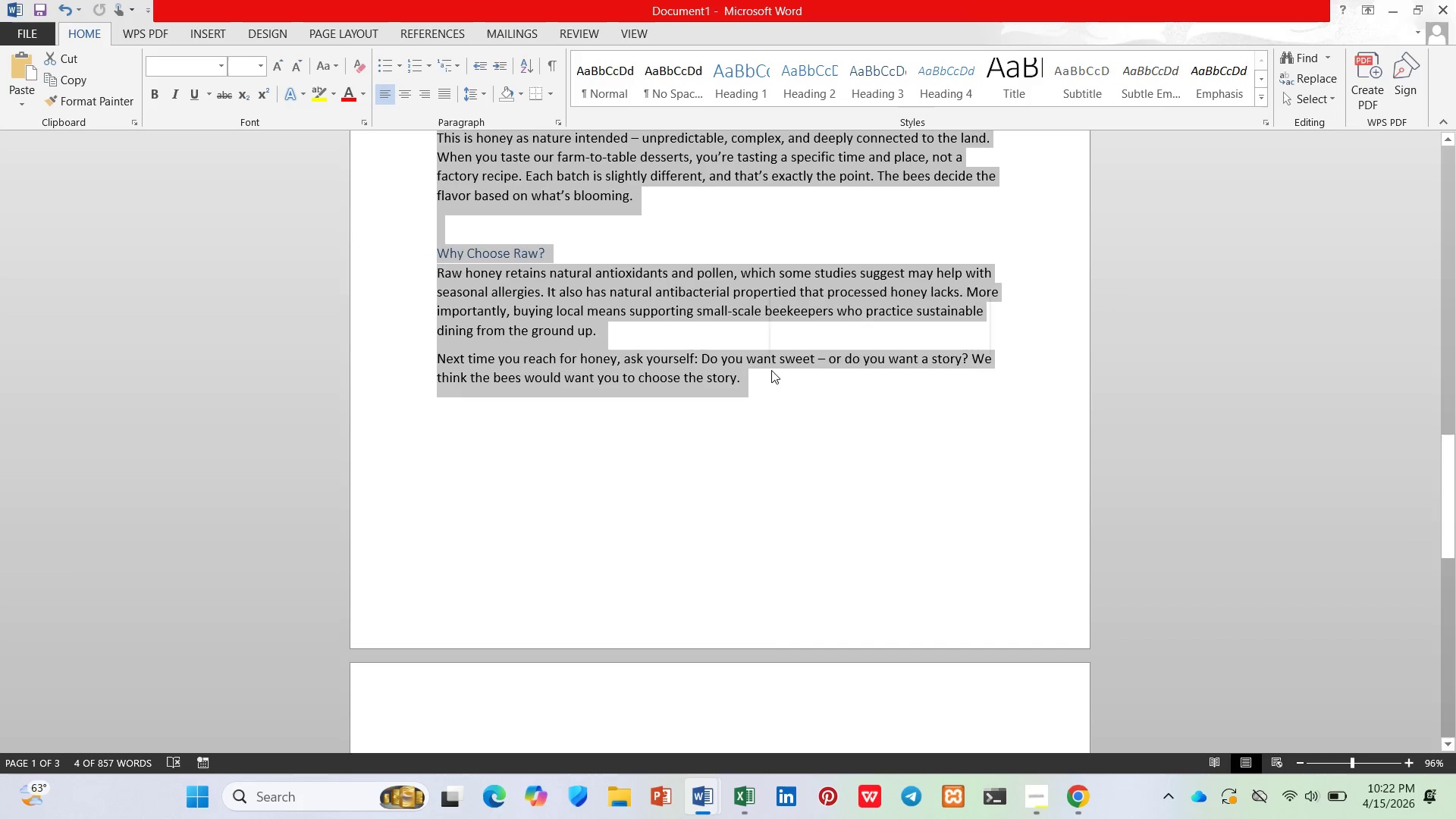 
key(Control+C)
 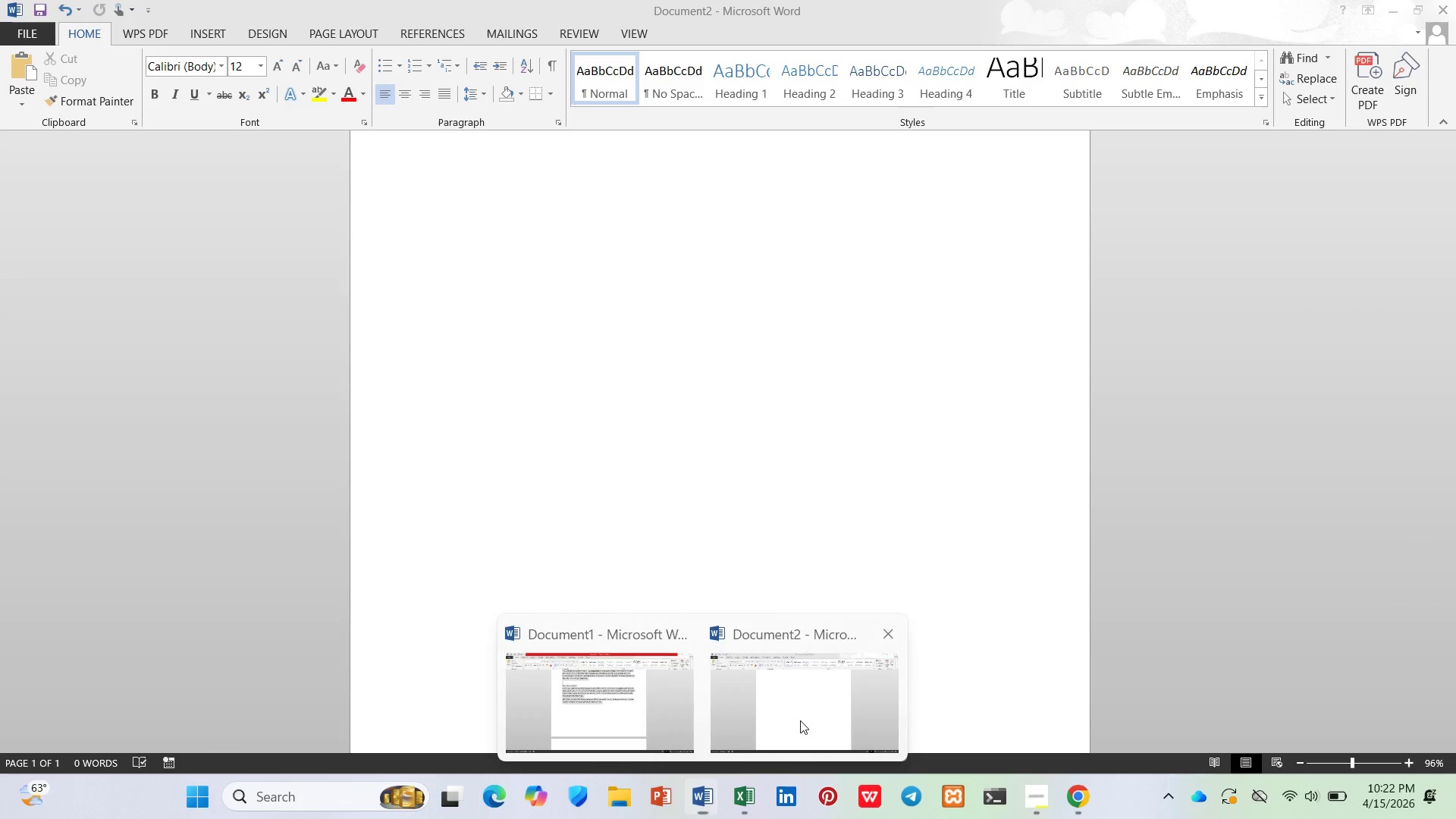 
key(Control+V)
 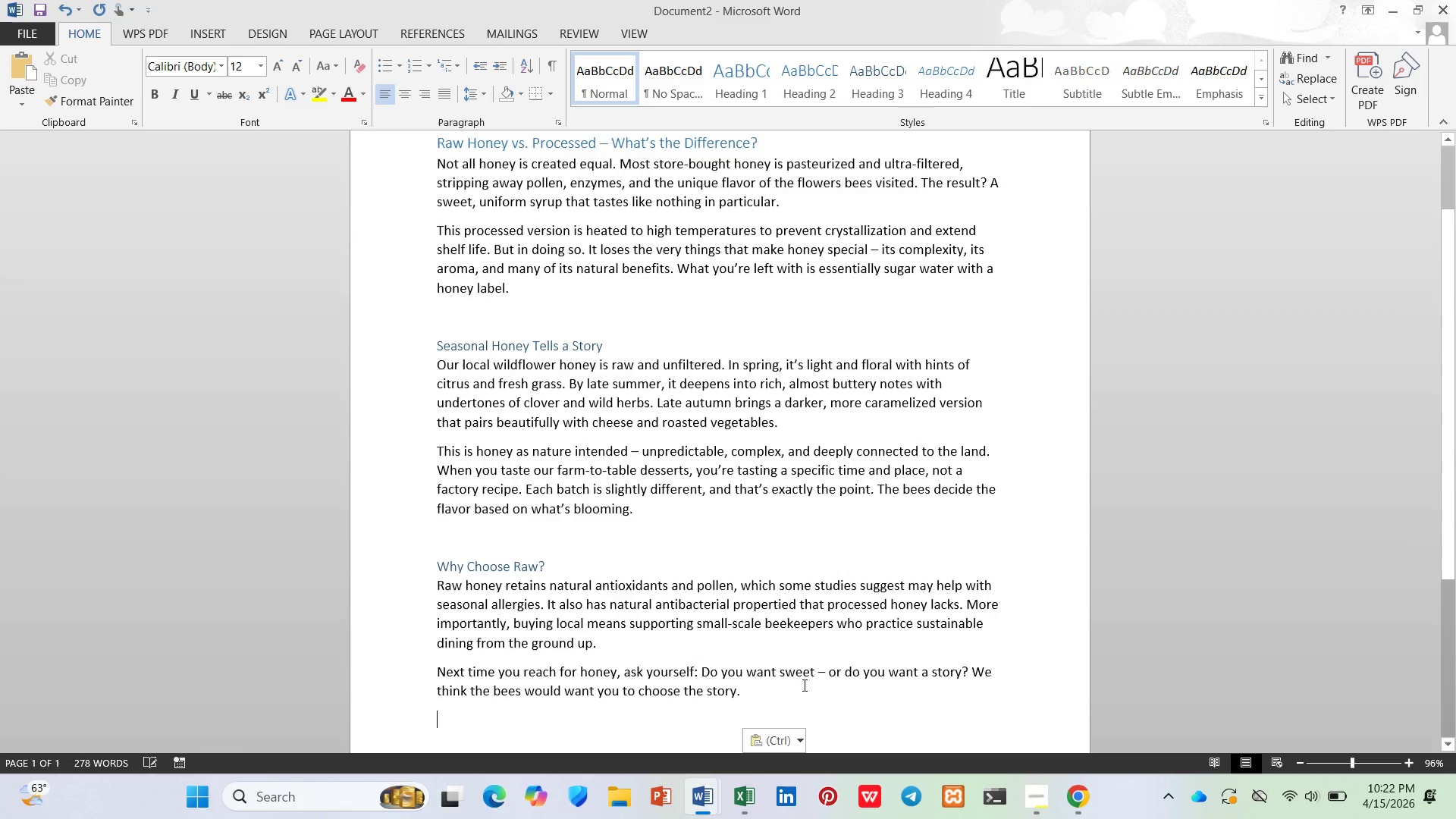 
scroll: coordinate [803, 682], scroll_direction: up, amount: 4.0
 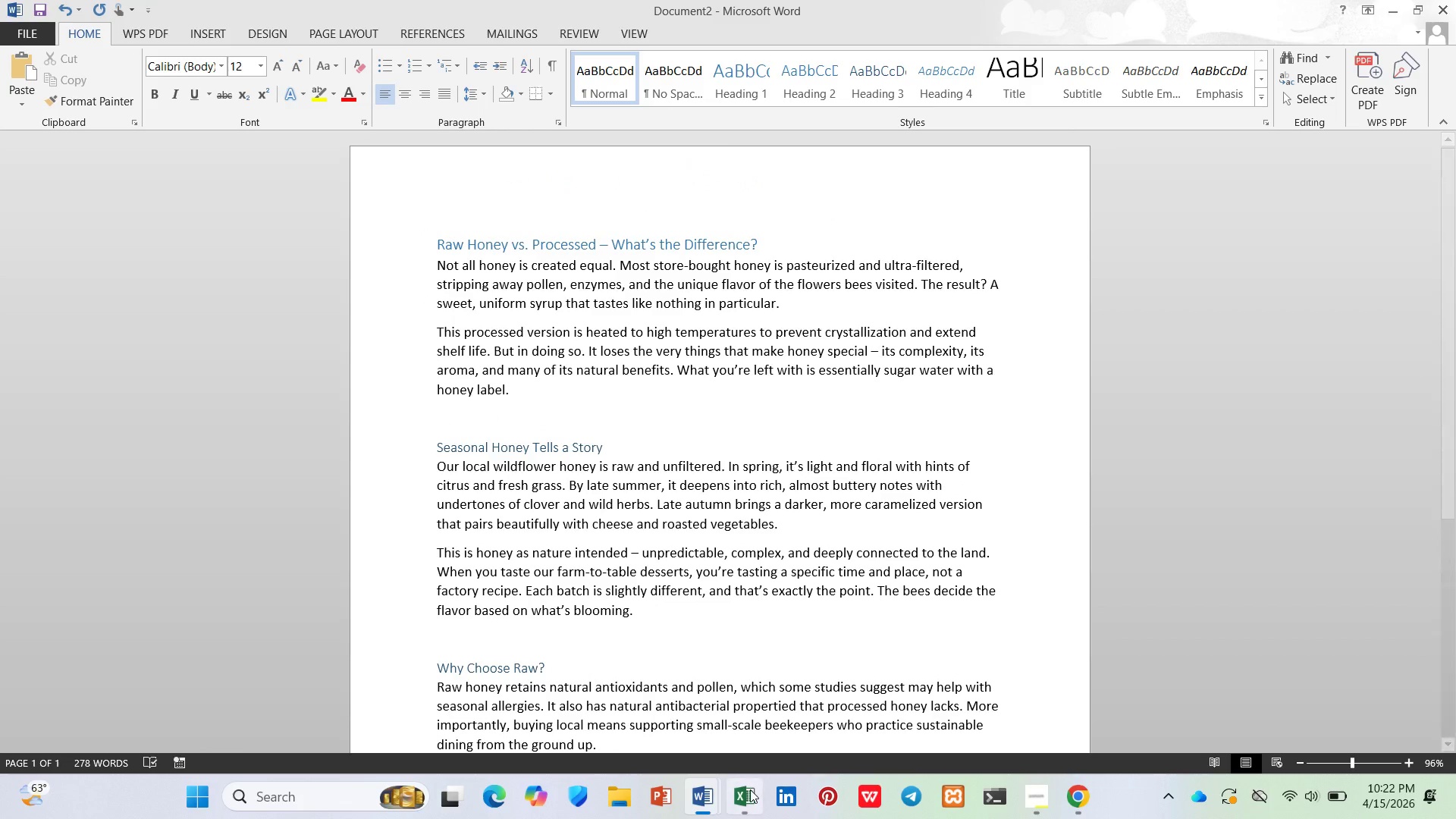 
left_click([750, 789])
 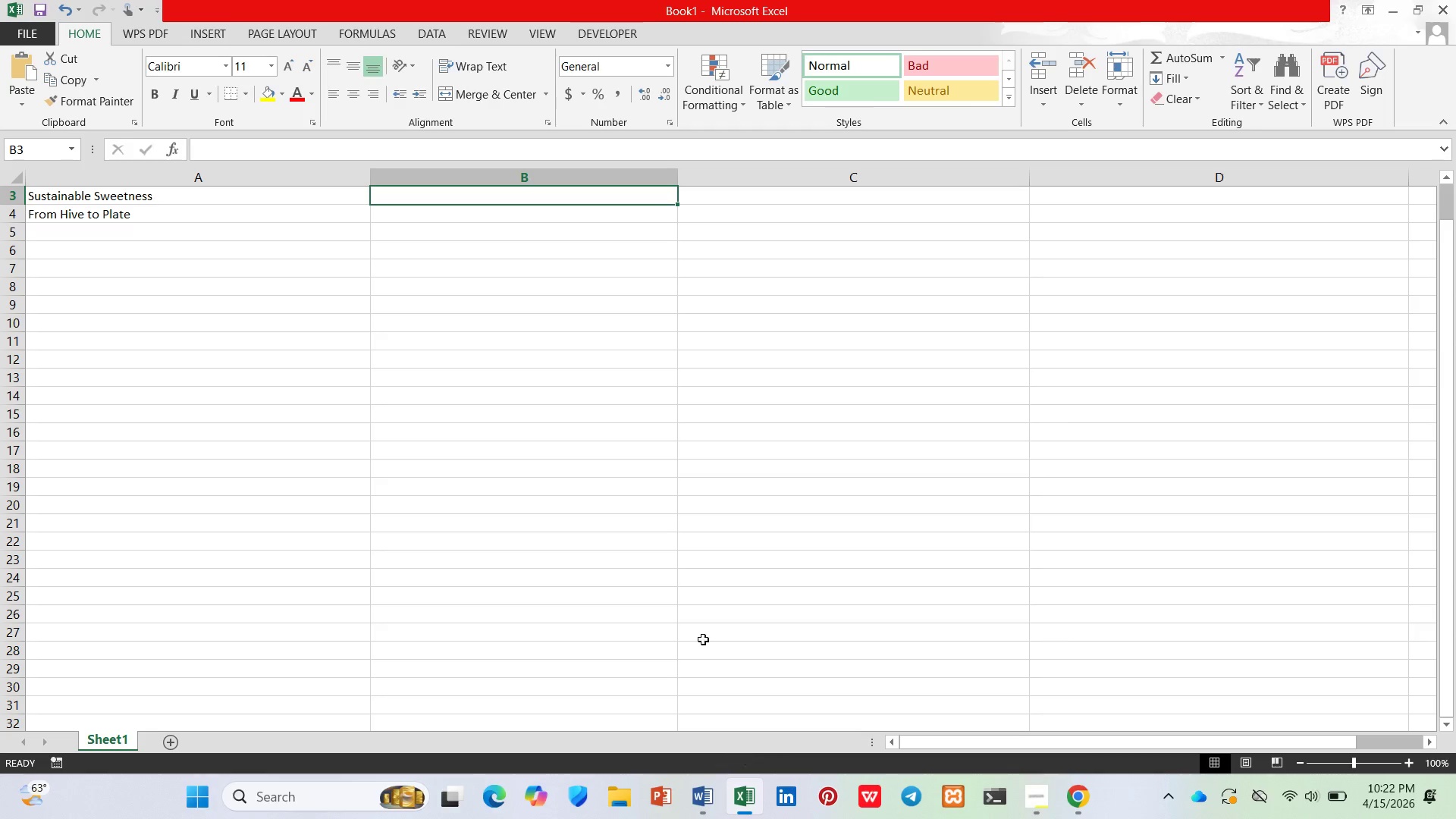 
scroll: coordinate [692, 601], scroll_direction: up, amount: 4.0
 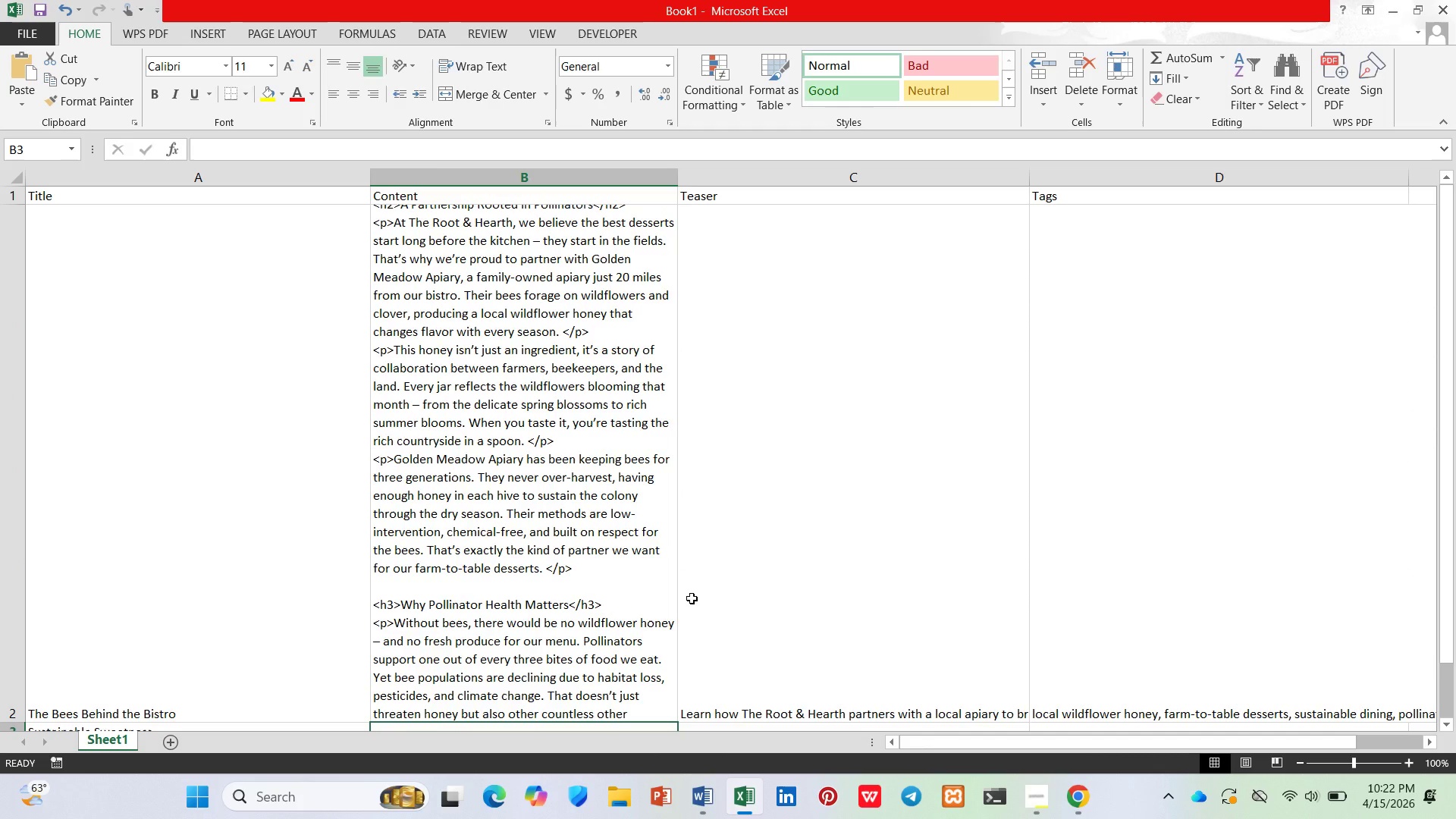 
scroll: coordinate [692, 598], scroll_direction: down, amount: 3.0
 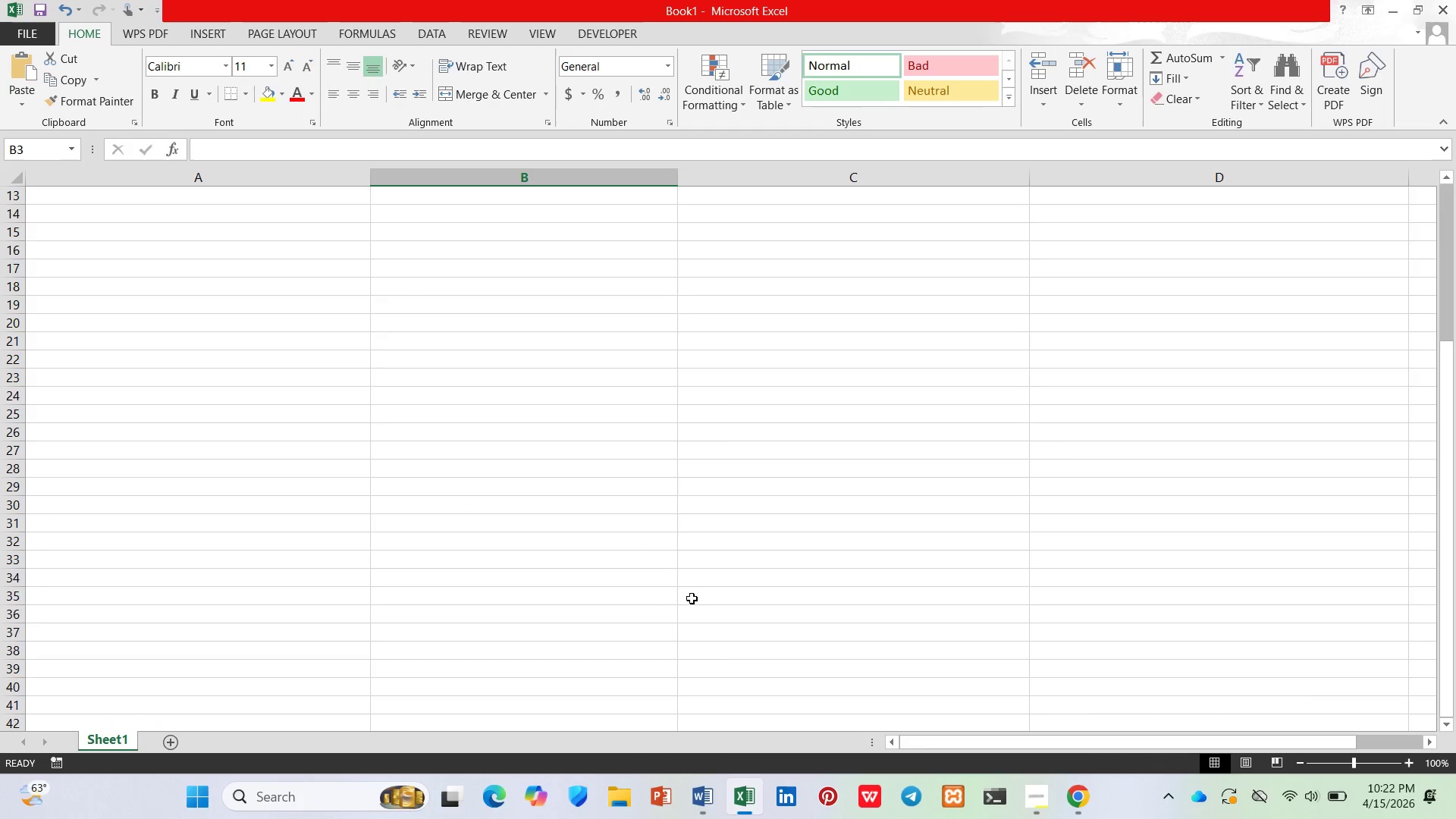 
scroll: coordinate [692, 598], scroll_direction: up, amount: 3.0
 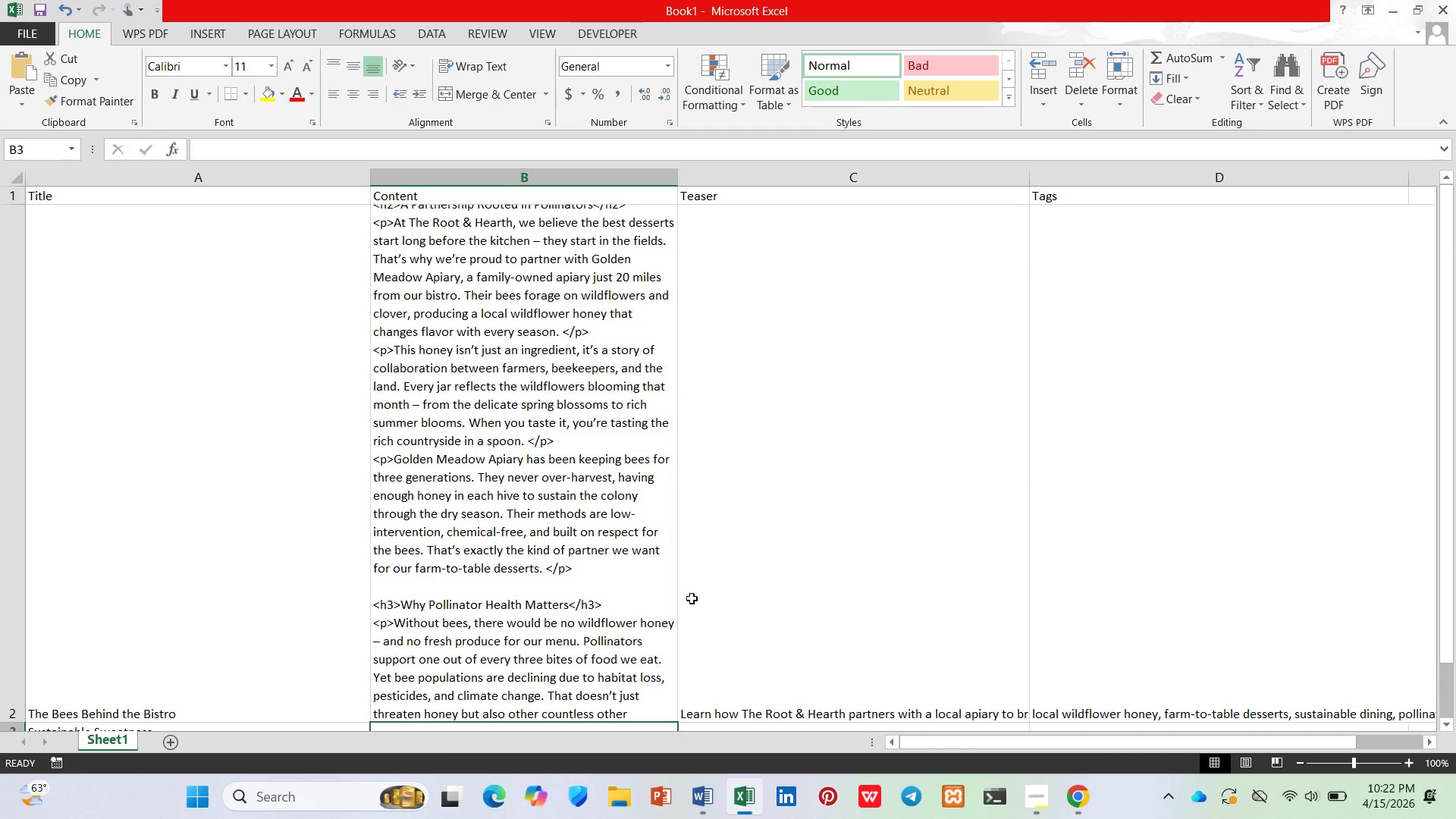 
scroll: coordinate [692, 598], scroll_direction: none, amount: 0.0
 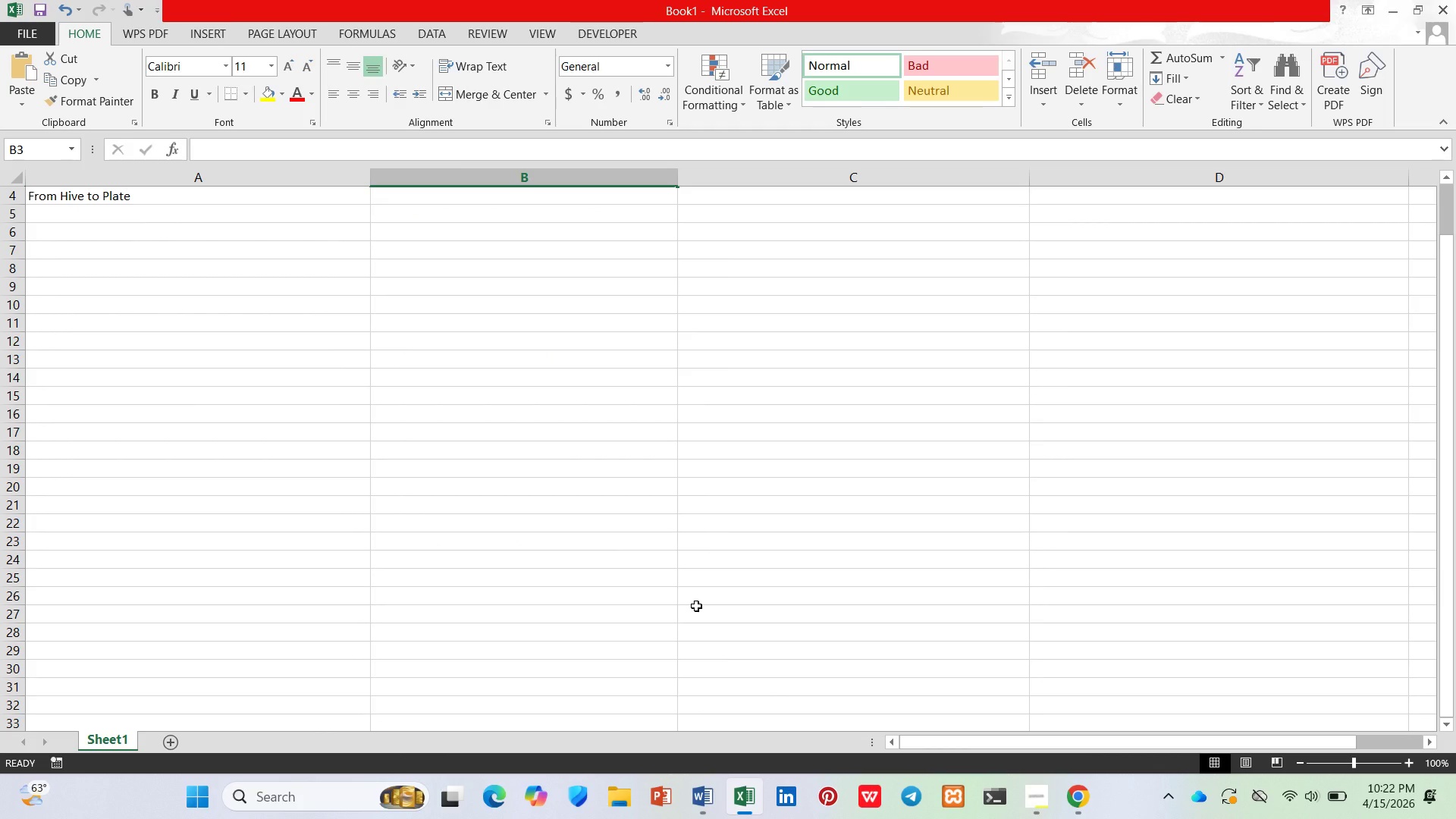 
key(ArrowUp)
 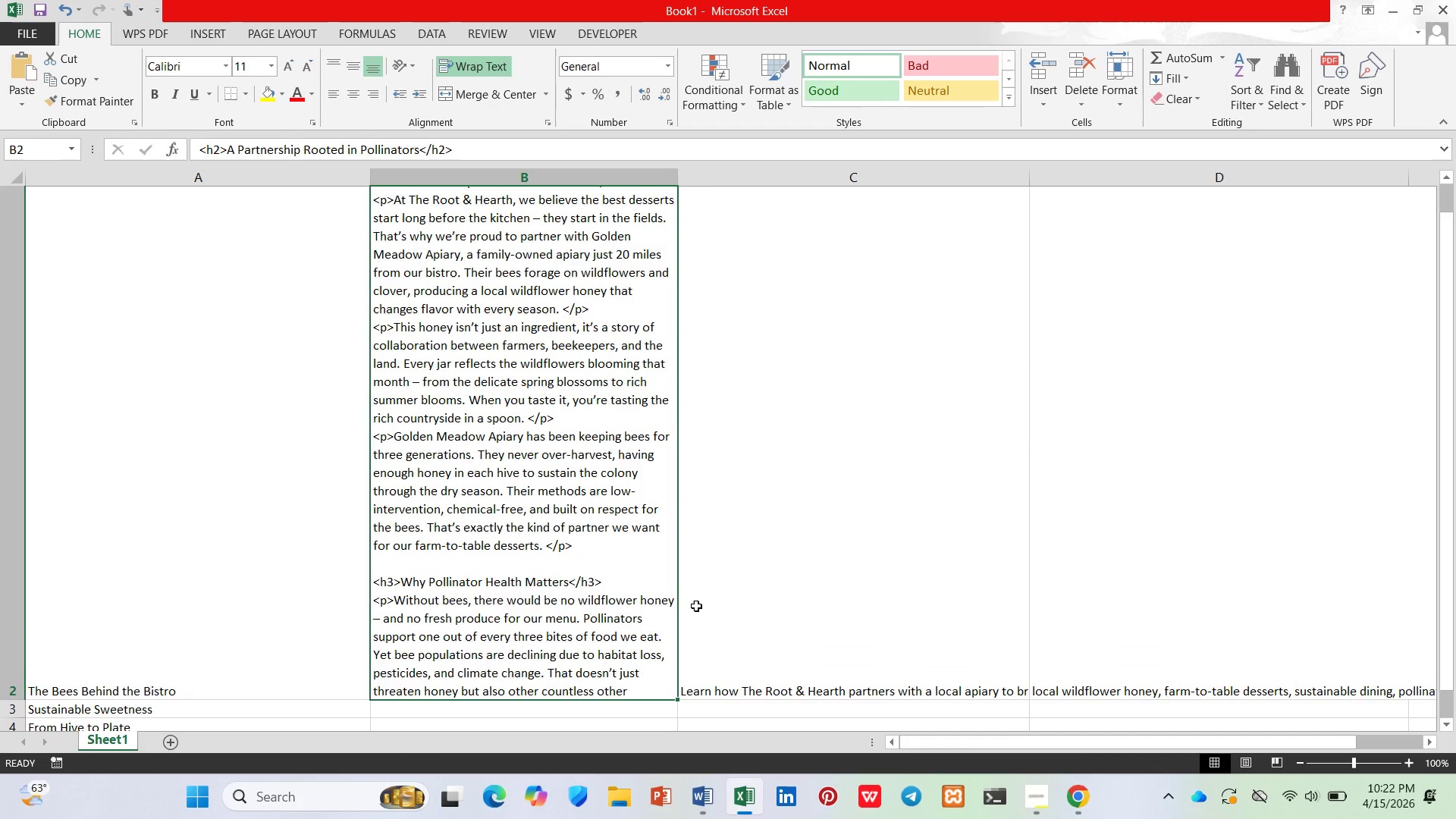 
key(ArrowUp)
 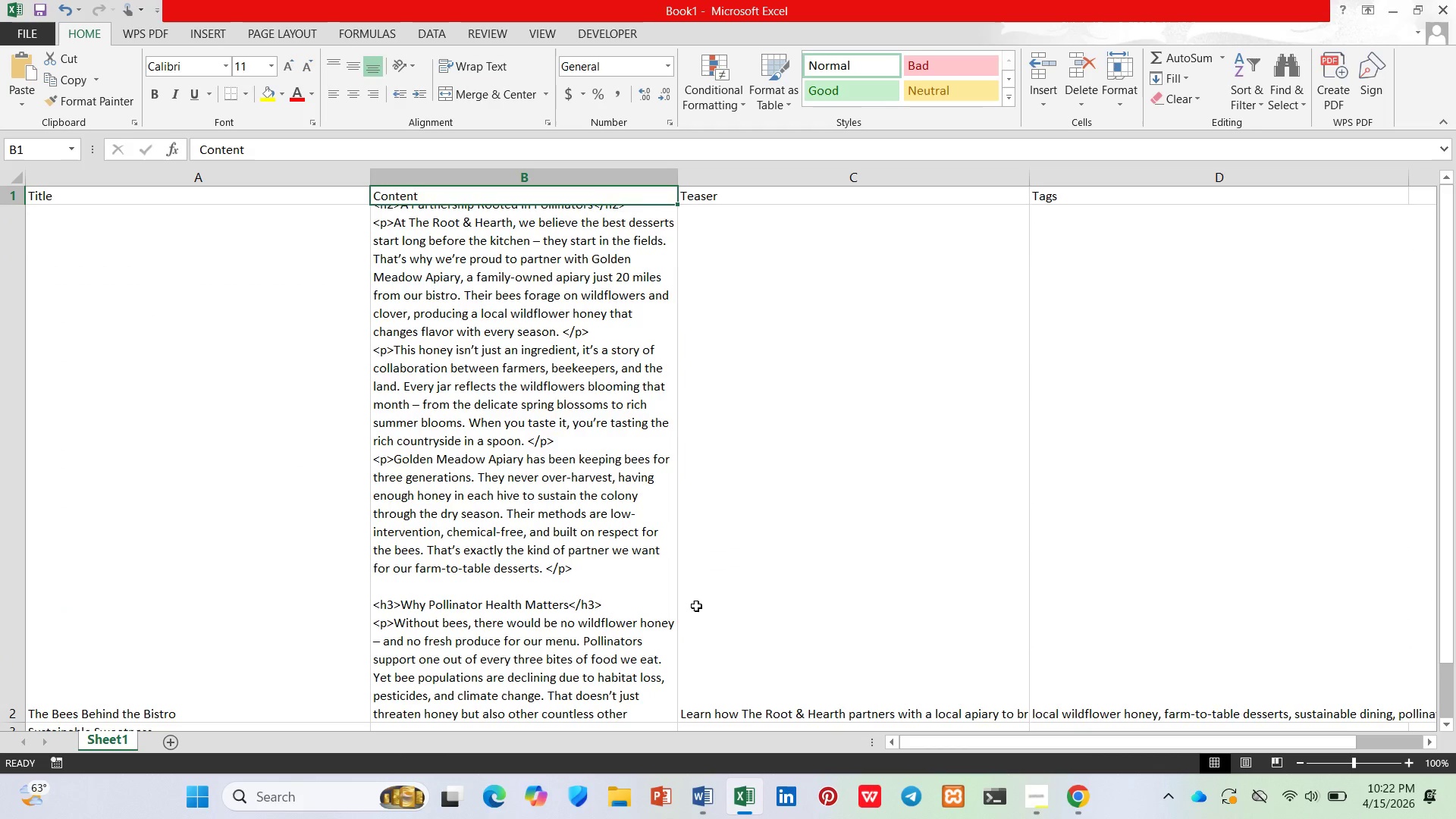 
key(ArrowDown)
 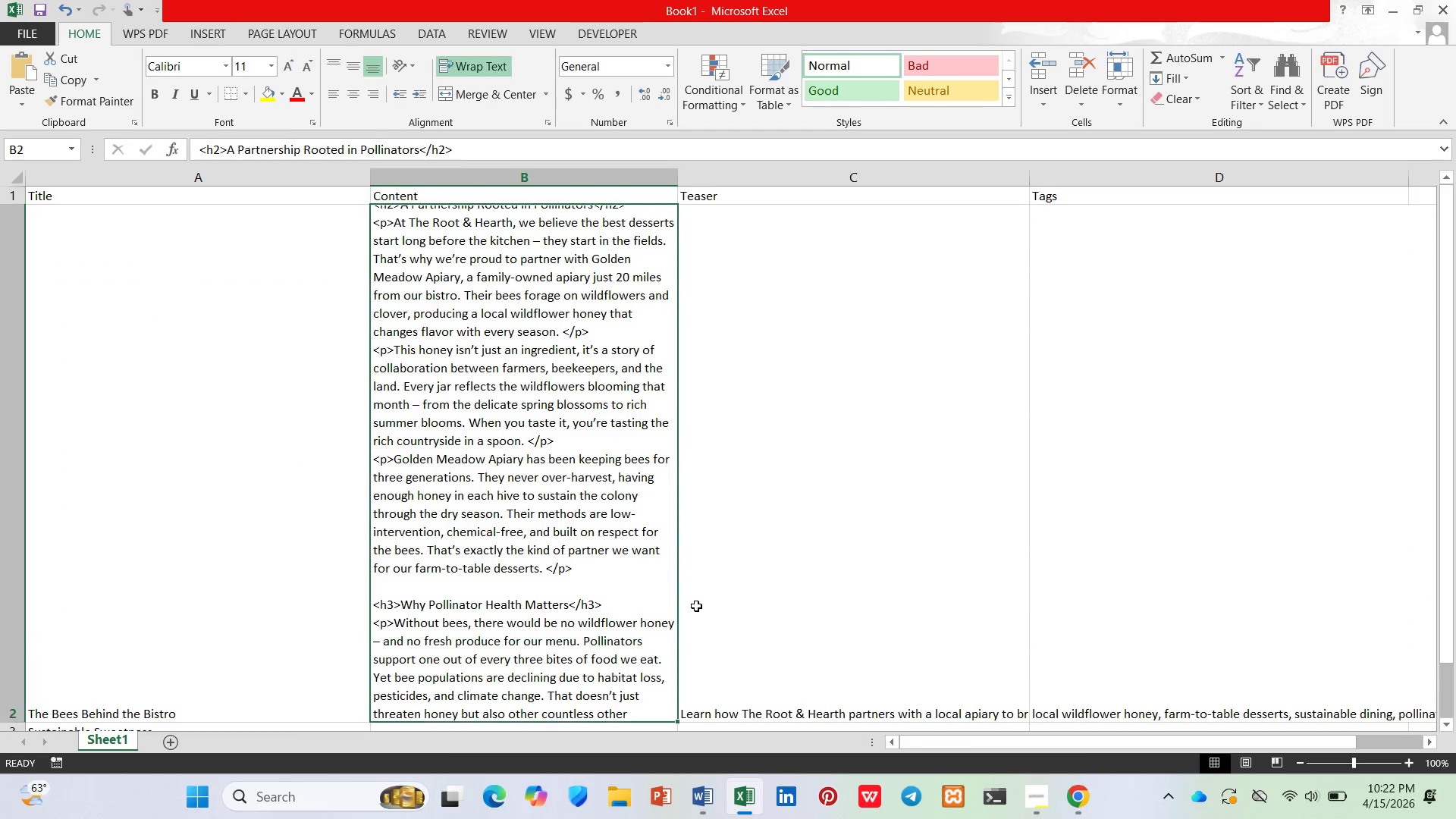 
key(ArrowDown)
 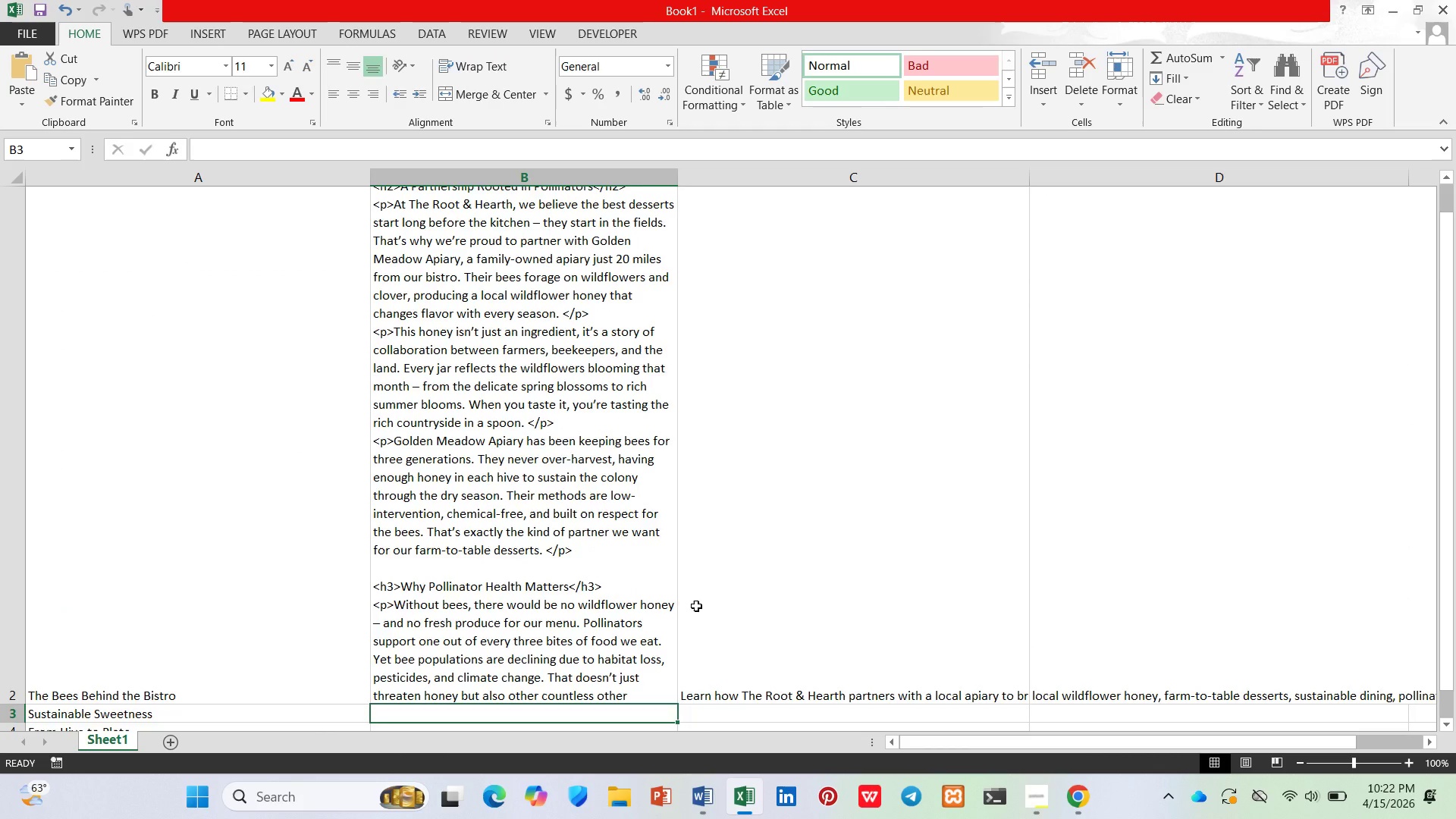 
key(ArrowDown)
 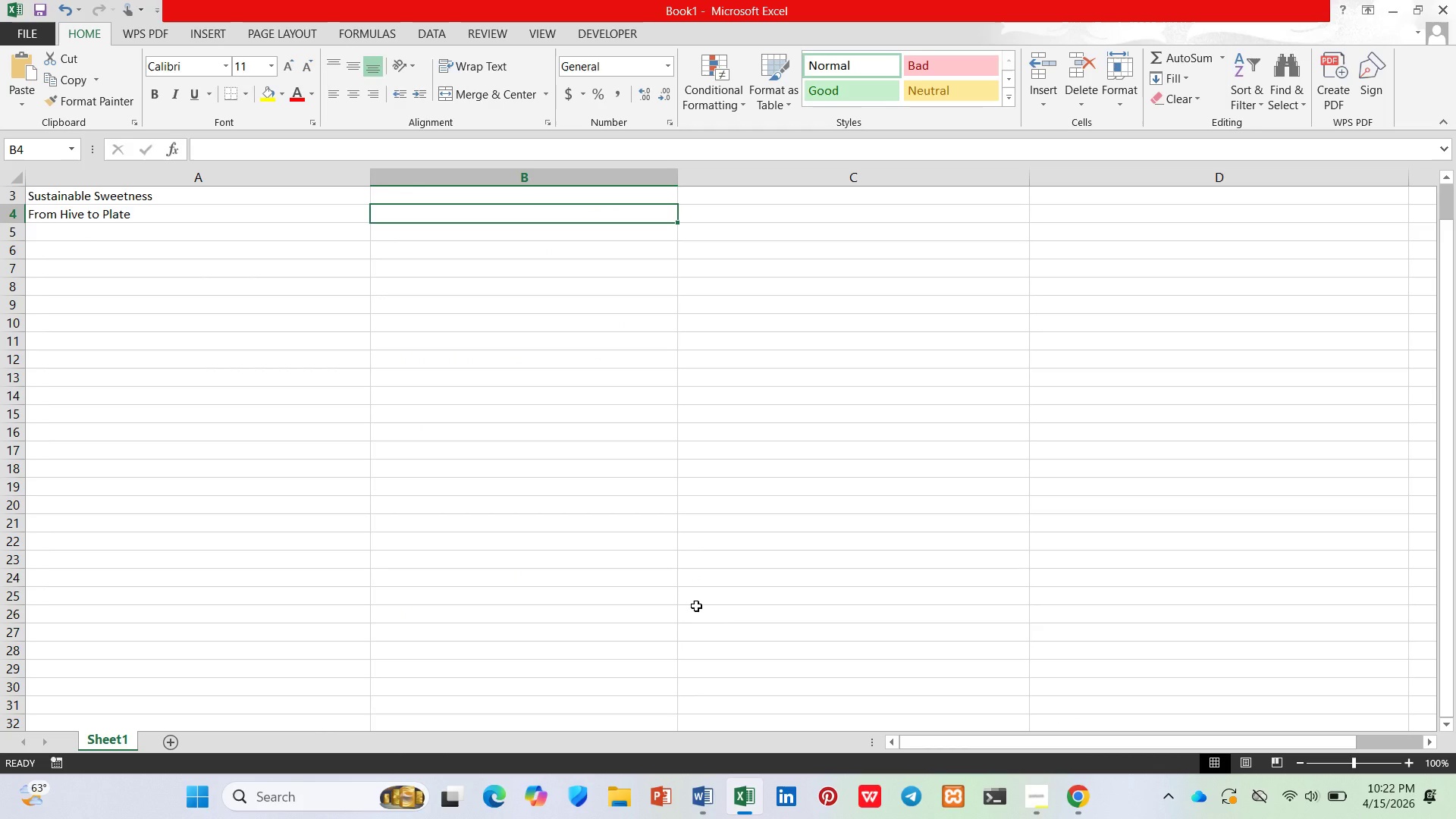 
key(ArrowUp)
 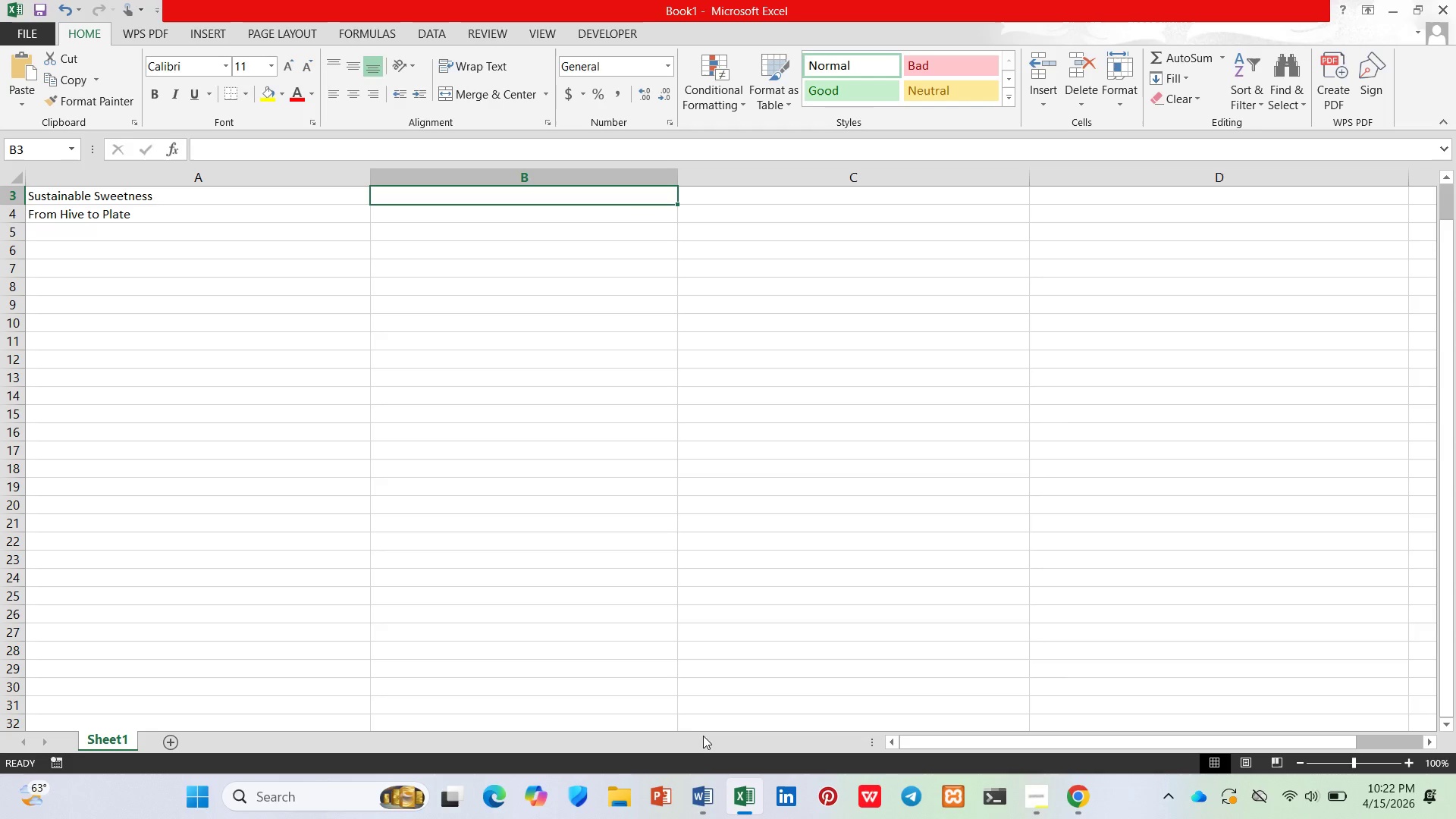 
left_click([708, 783])
 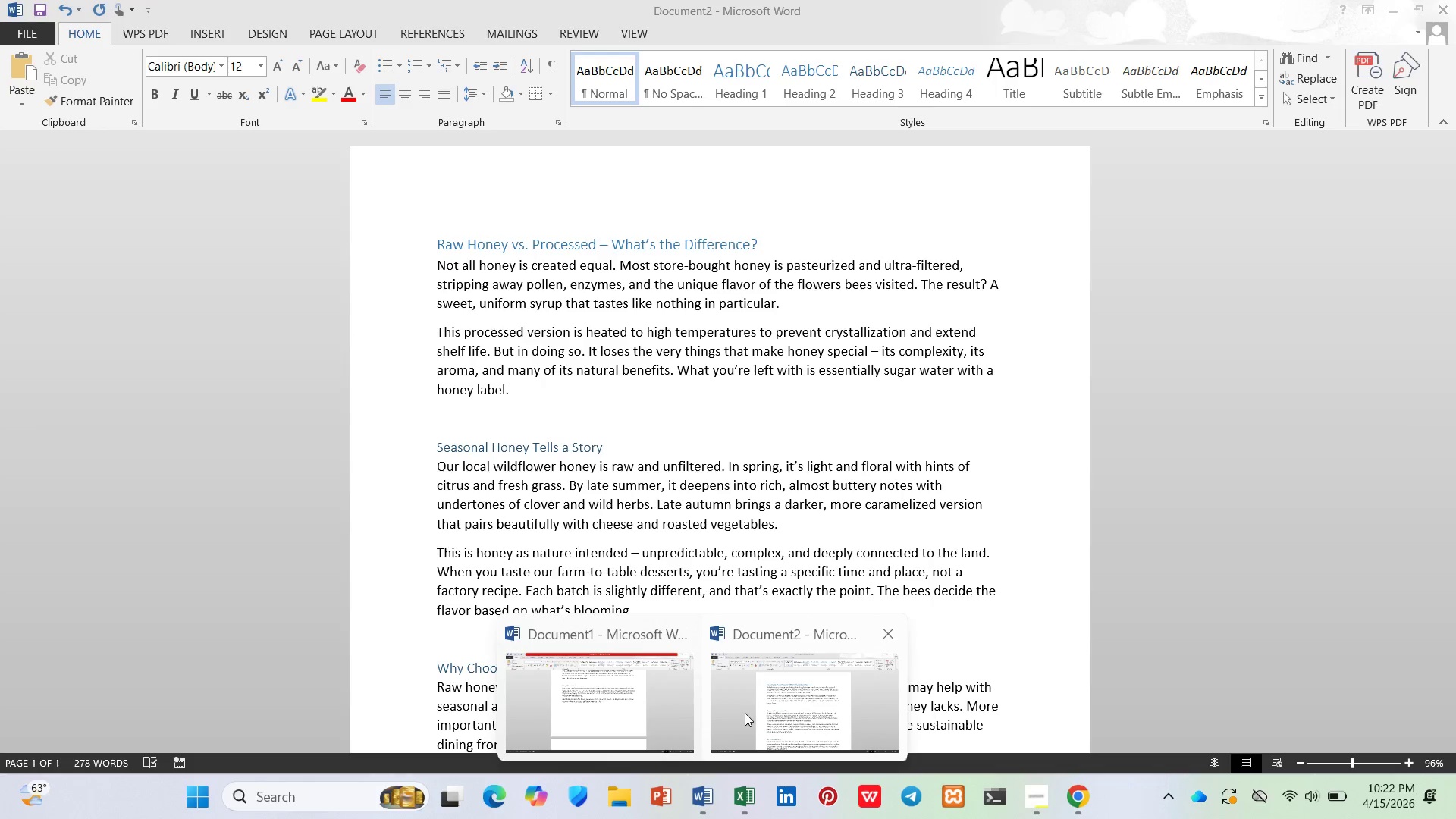 
left_click([746, 713])
 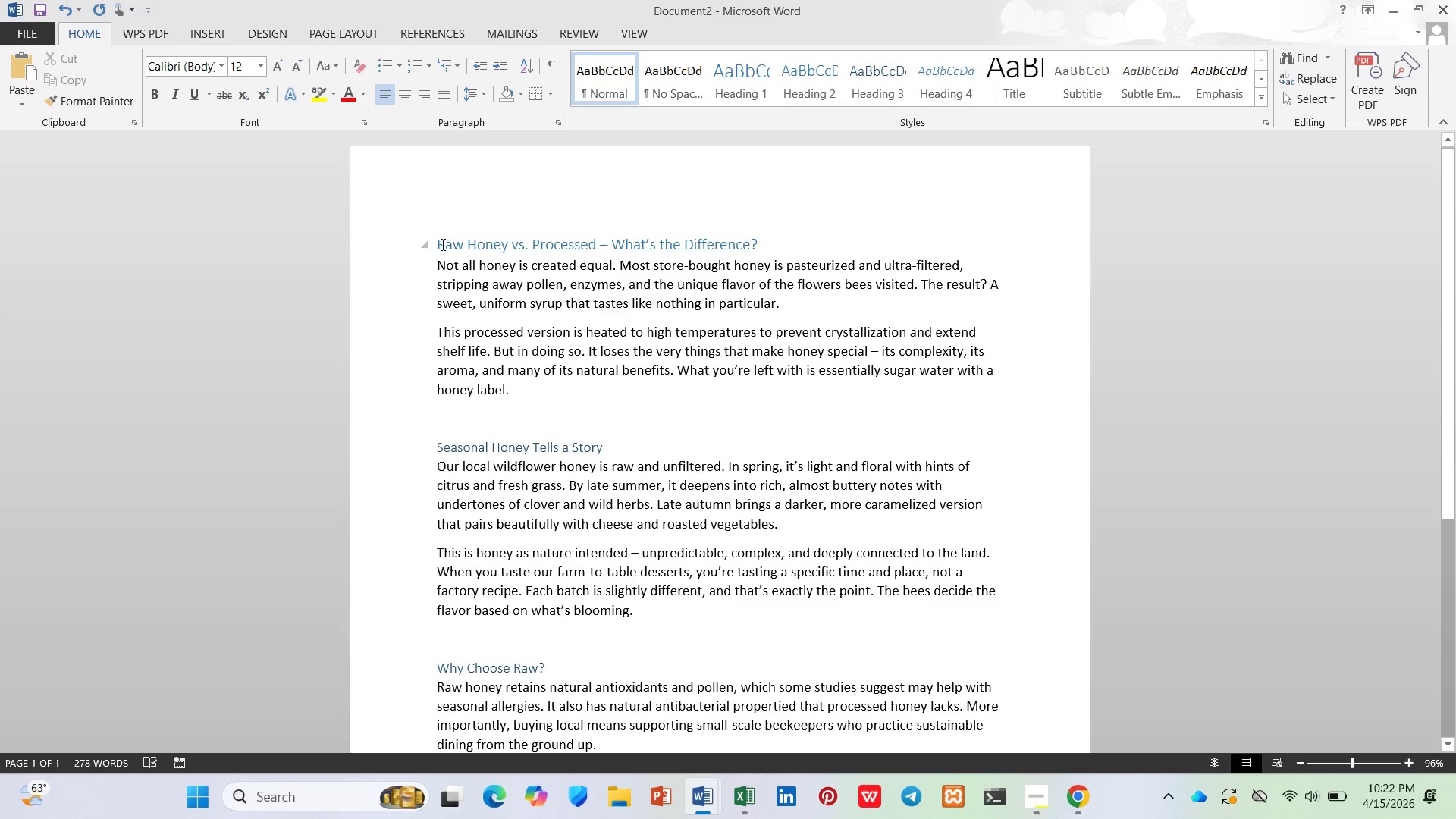 
left_click([441, 244])
 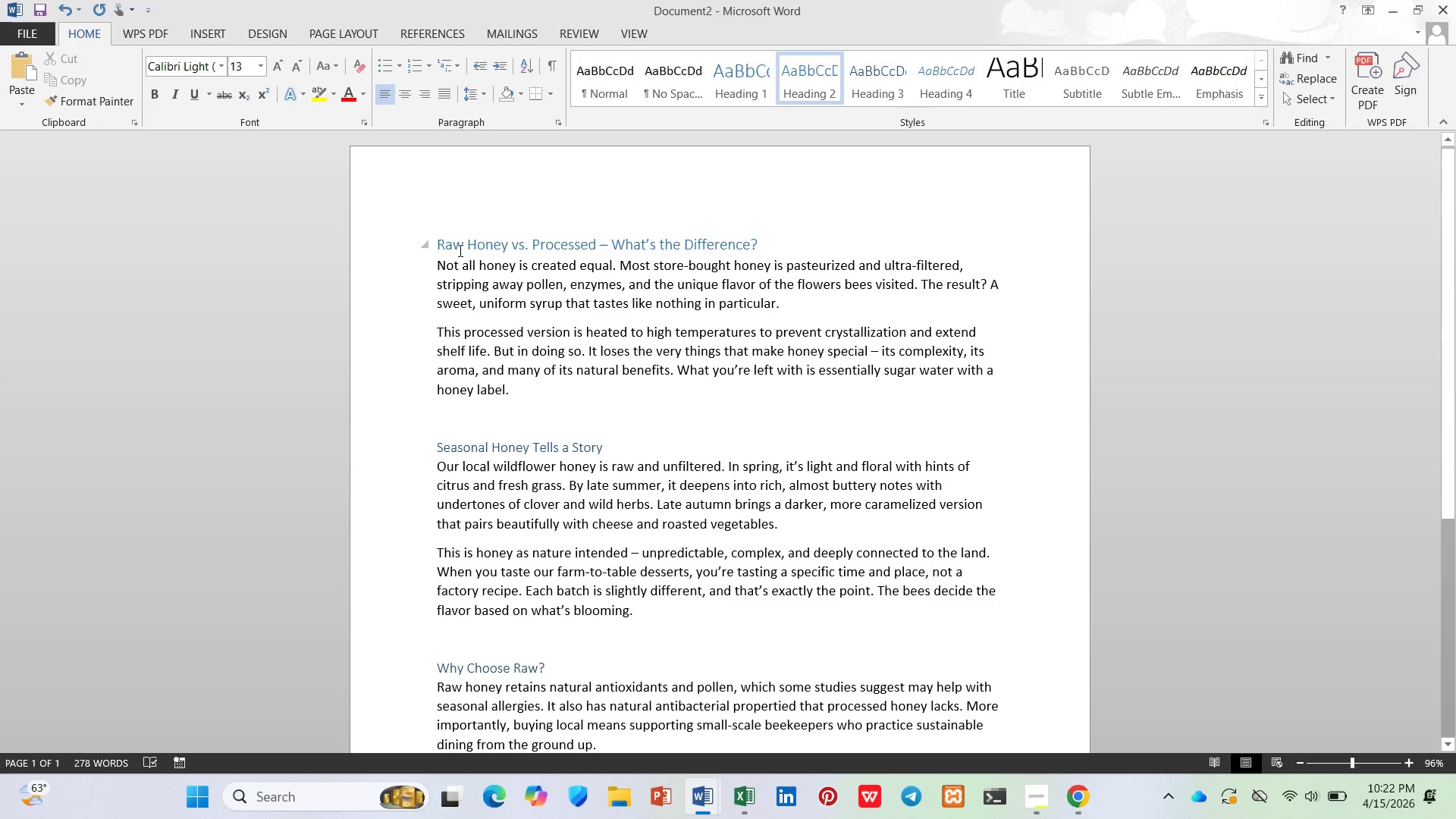 
key(ArrowLeft)
 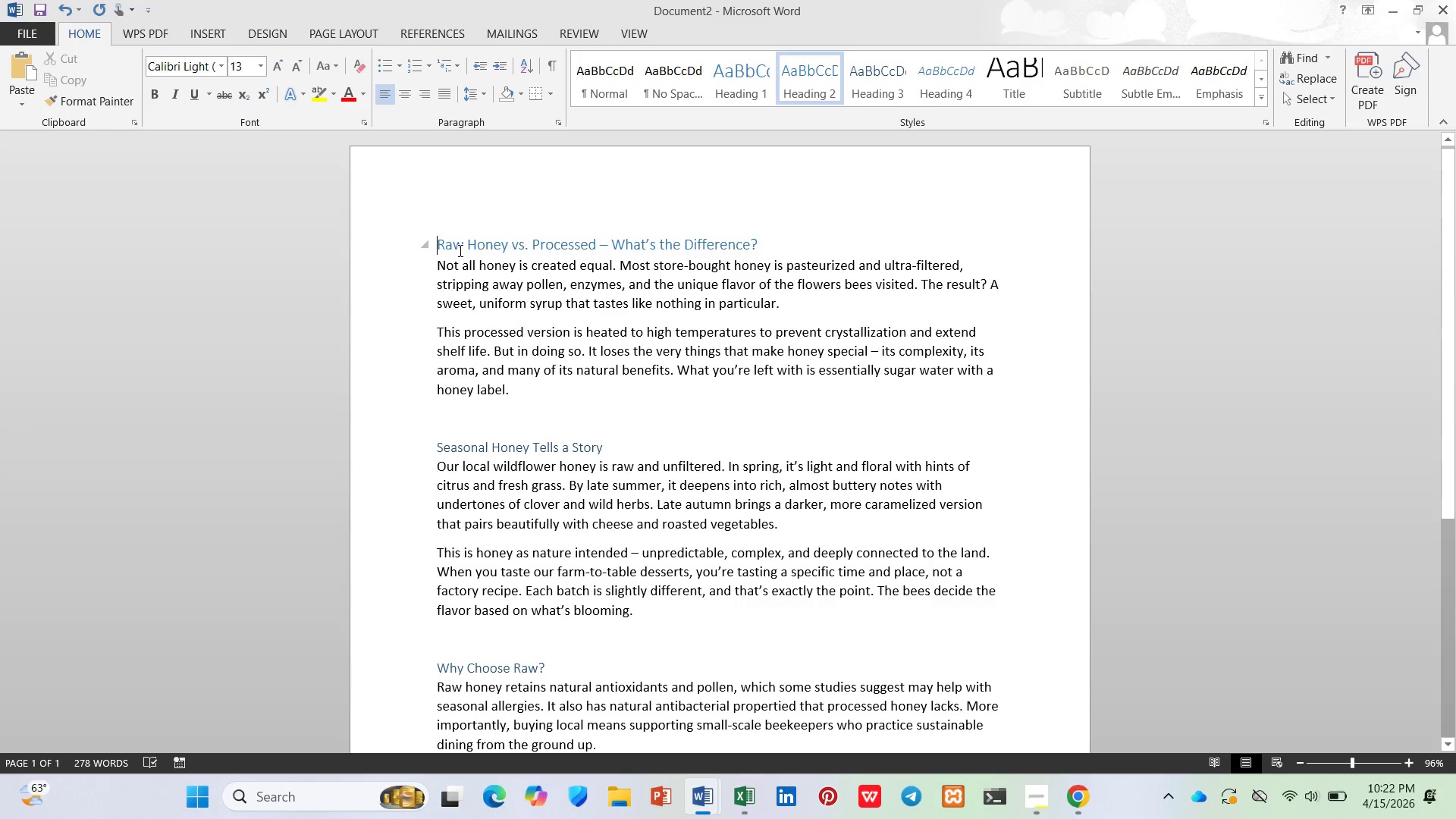 
type(<h2>)
 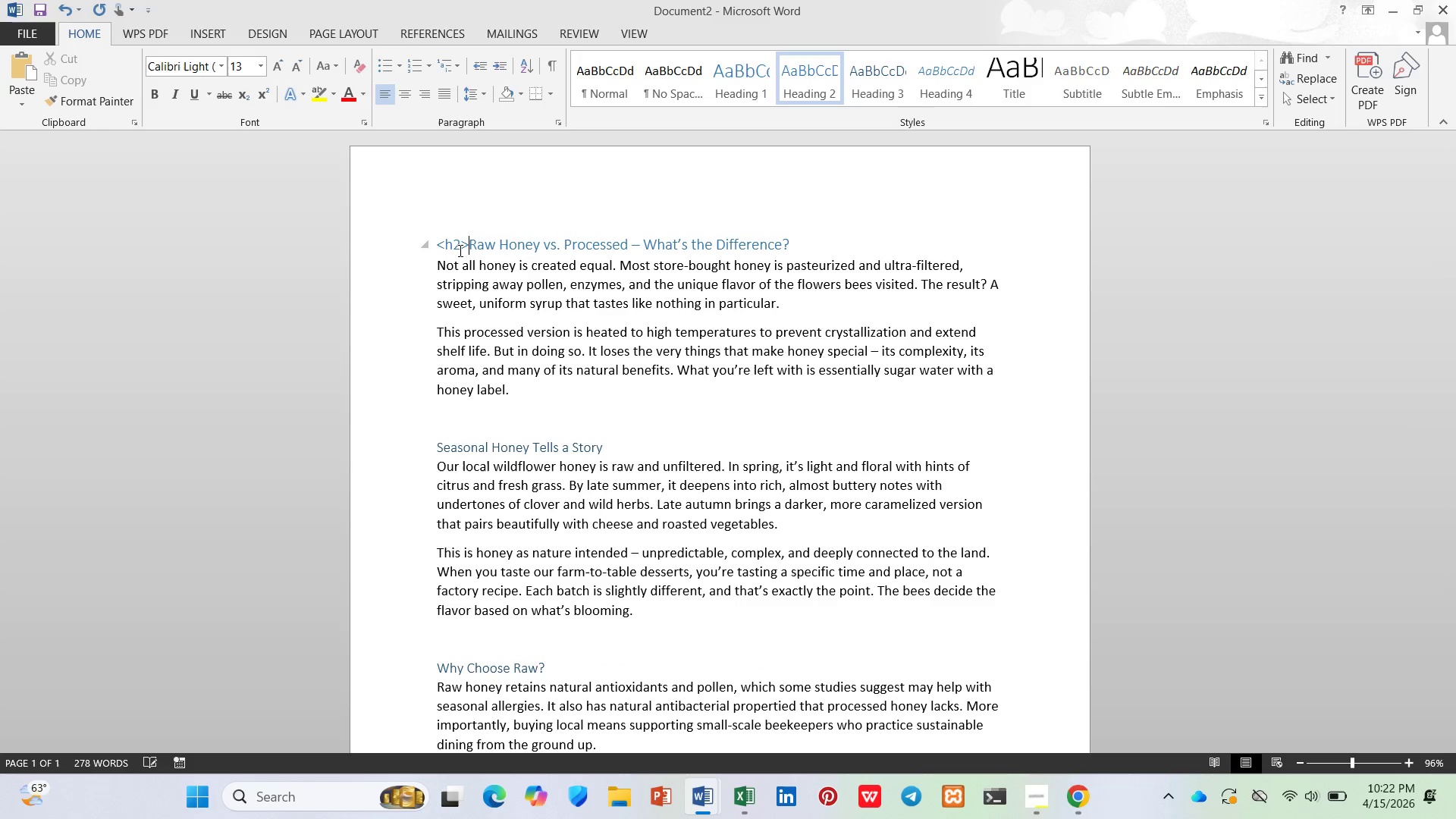 
left_click([801, 245])
 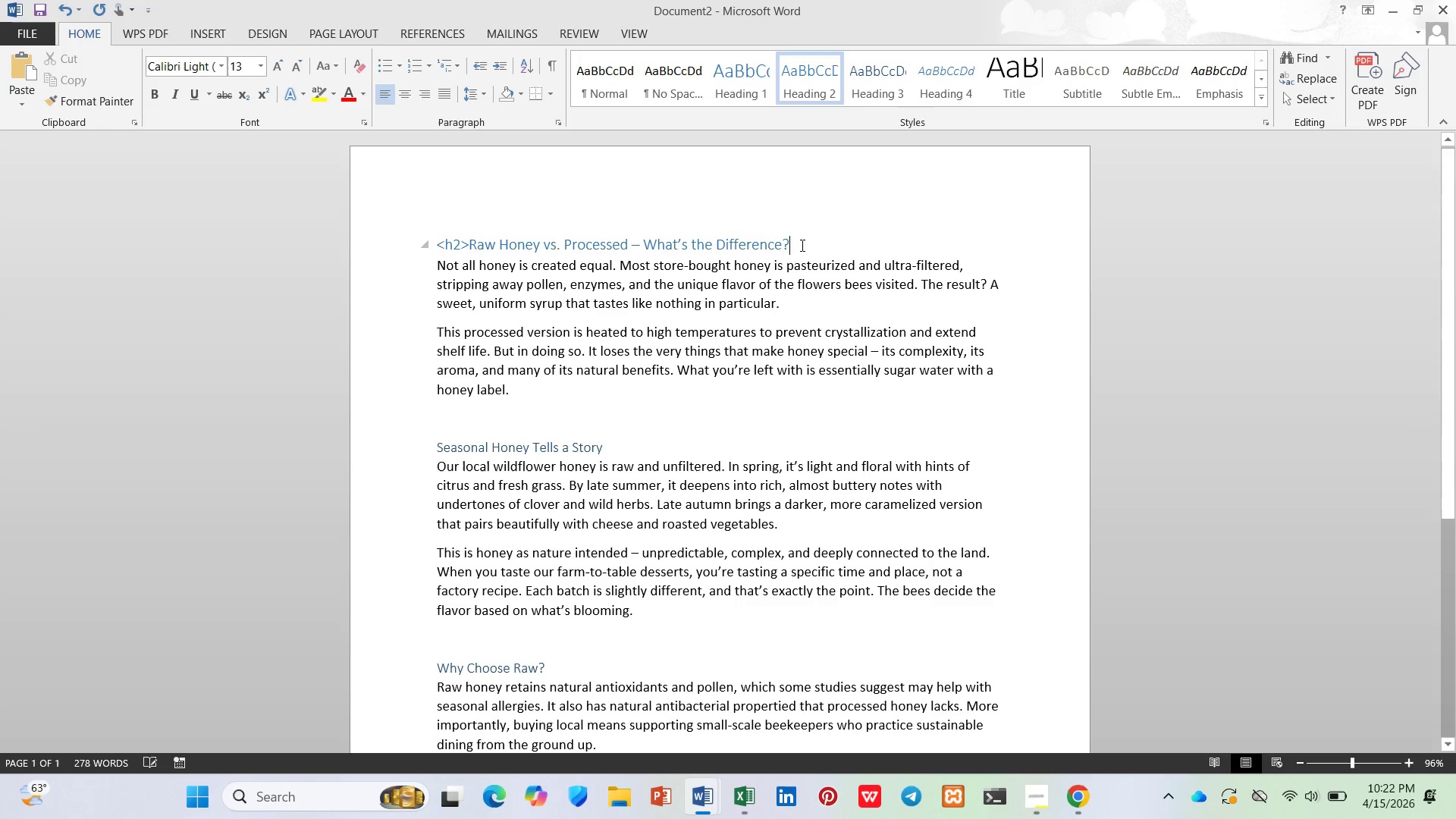 
type(<.)
key(Backspace)
type(/h2>)
 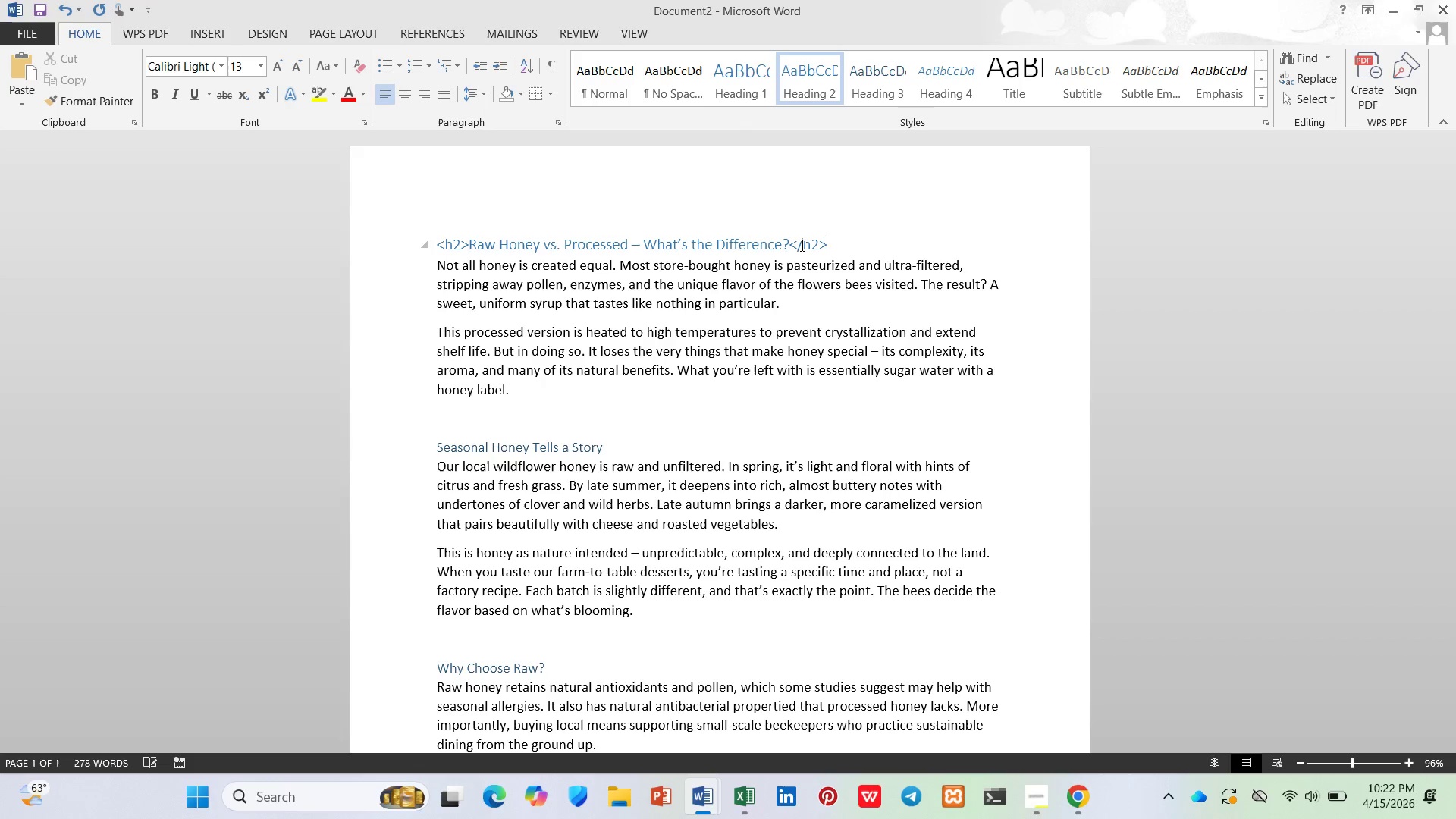 
left_click([438, 446])
 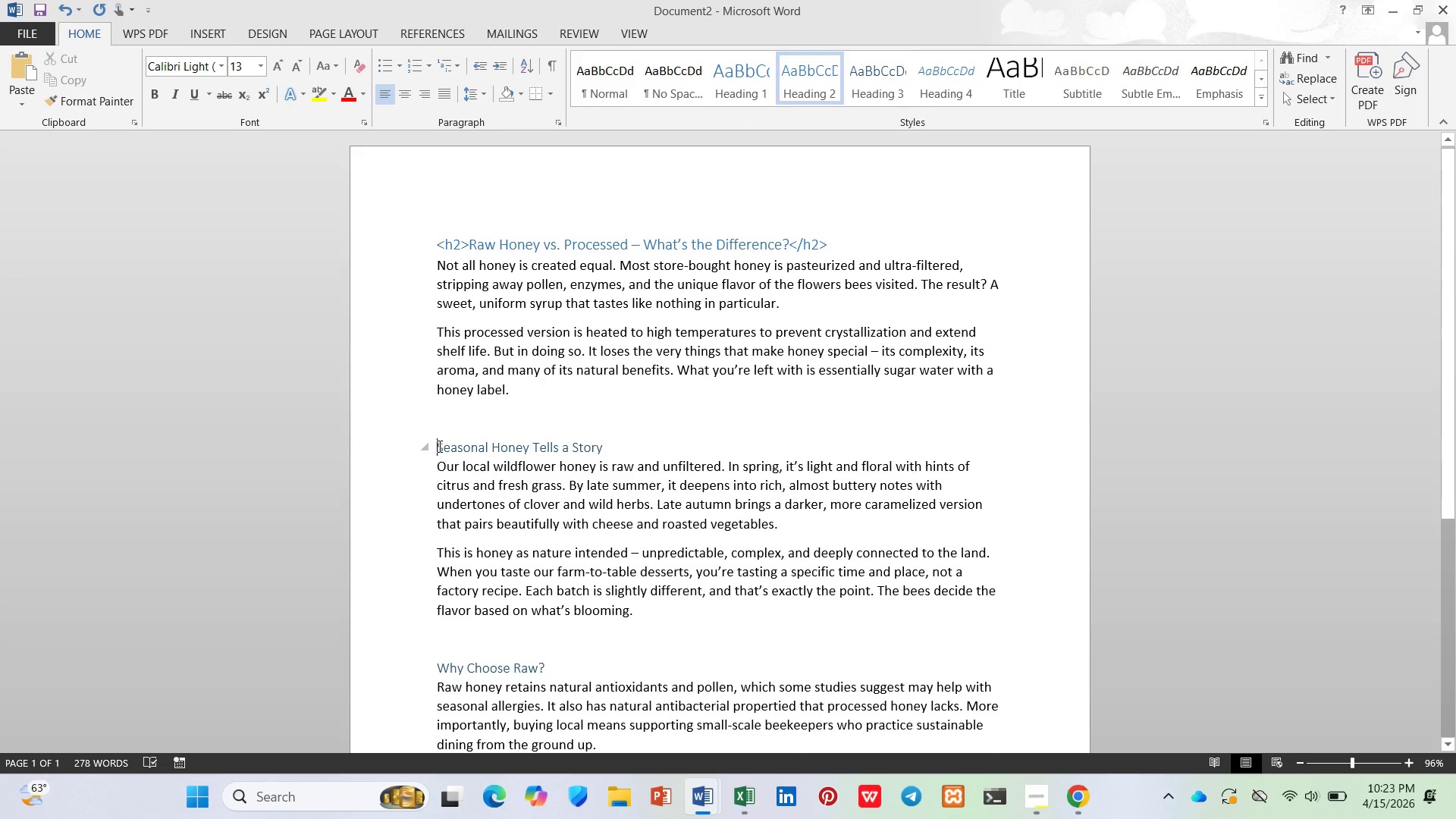 
type(<h3>)
 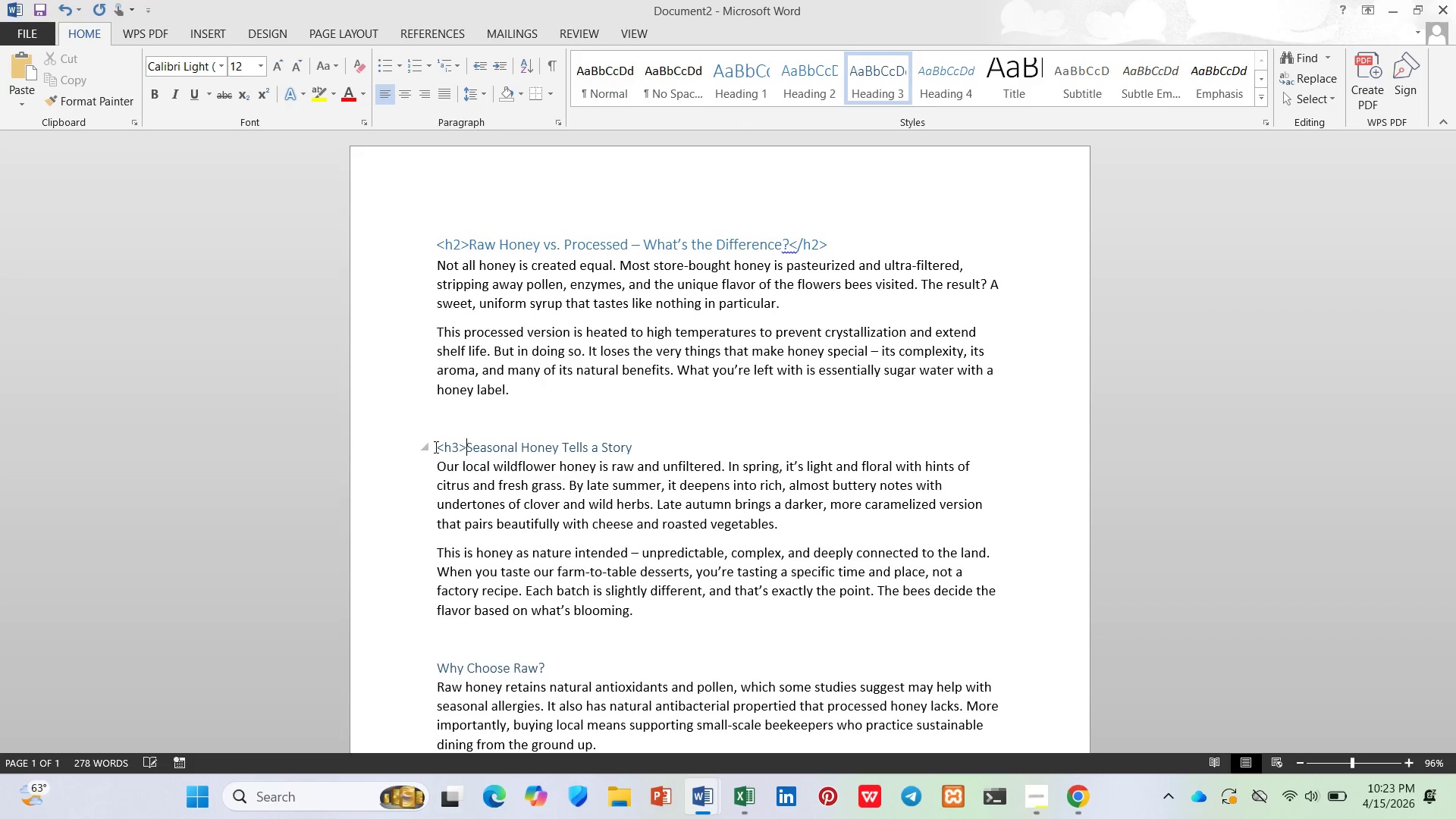 
type(</h3>)
 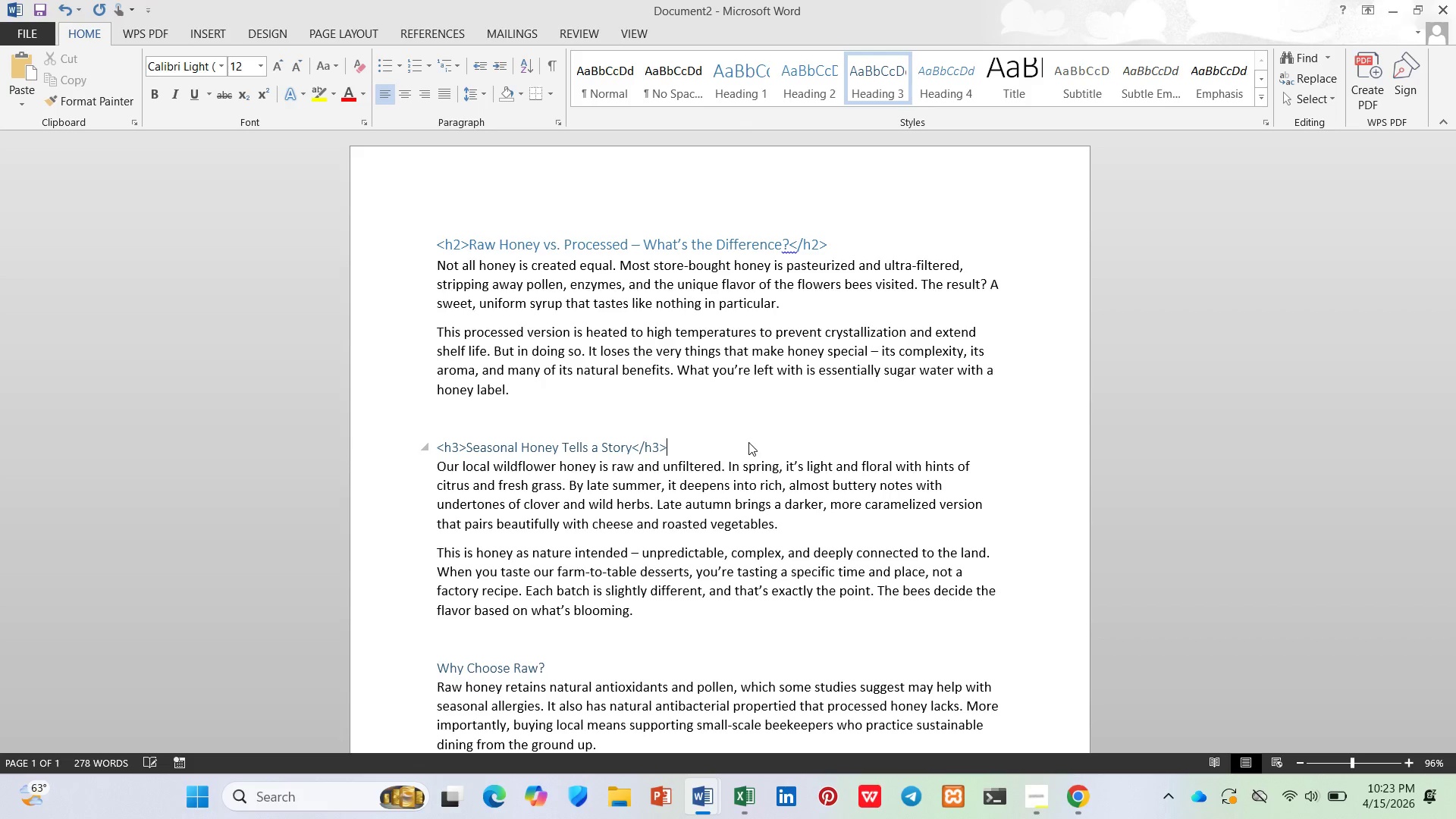 
type(<h3>)
 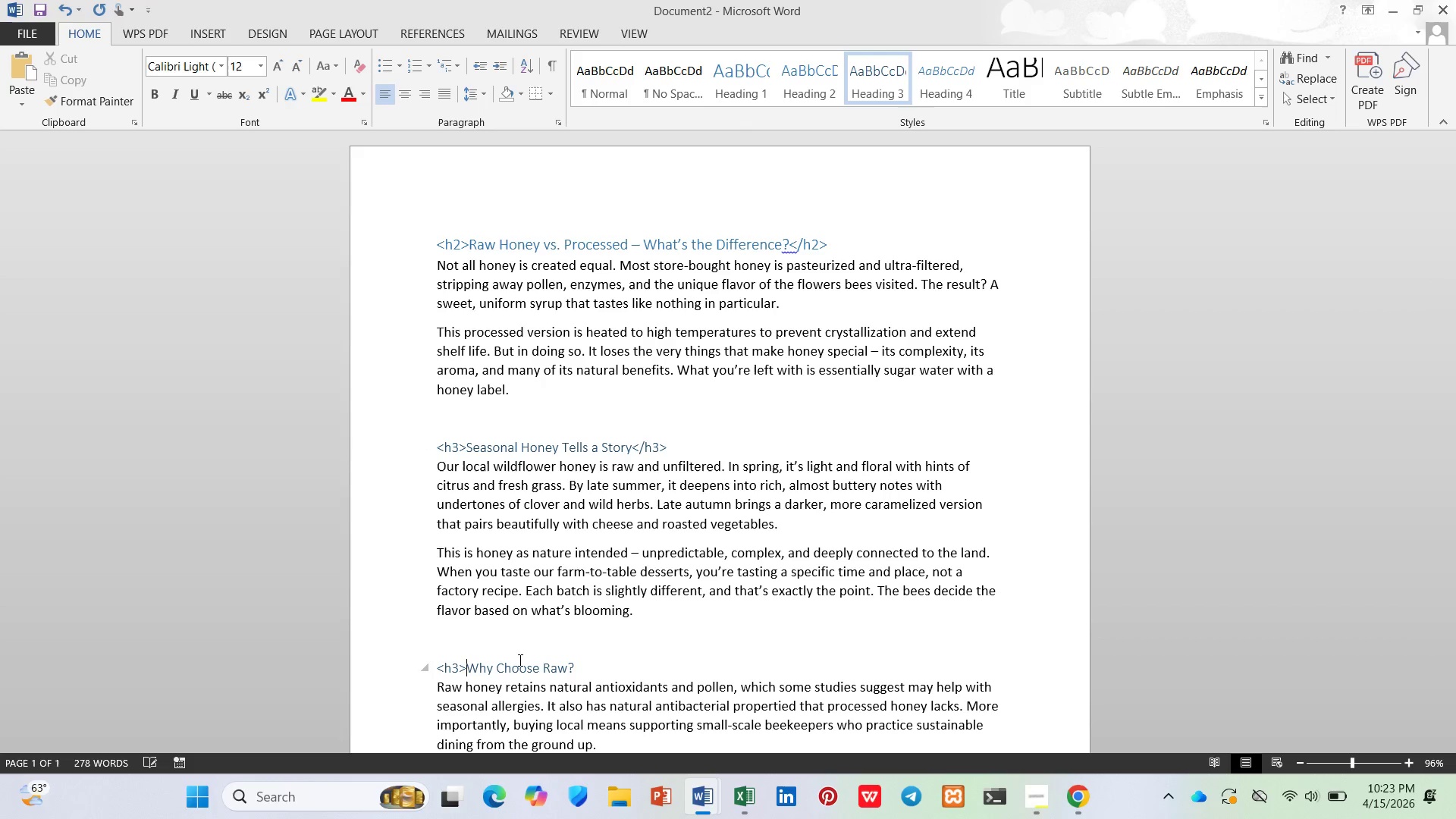 
type(</h3>)
 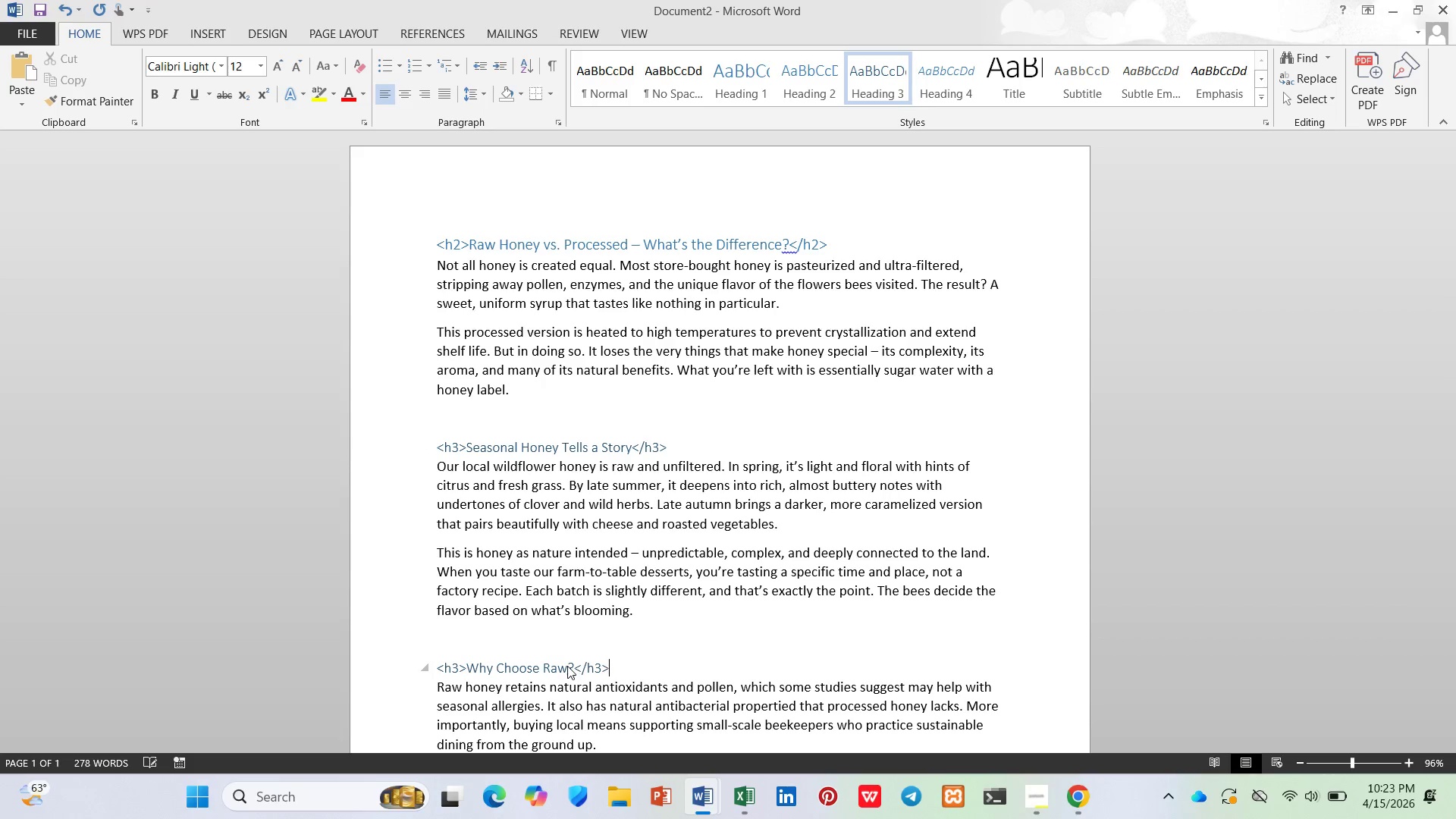 
scroll: coordinate [647, 639], scroll_direction: down, amount: 3.0
 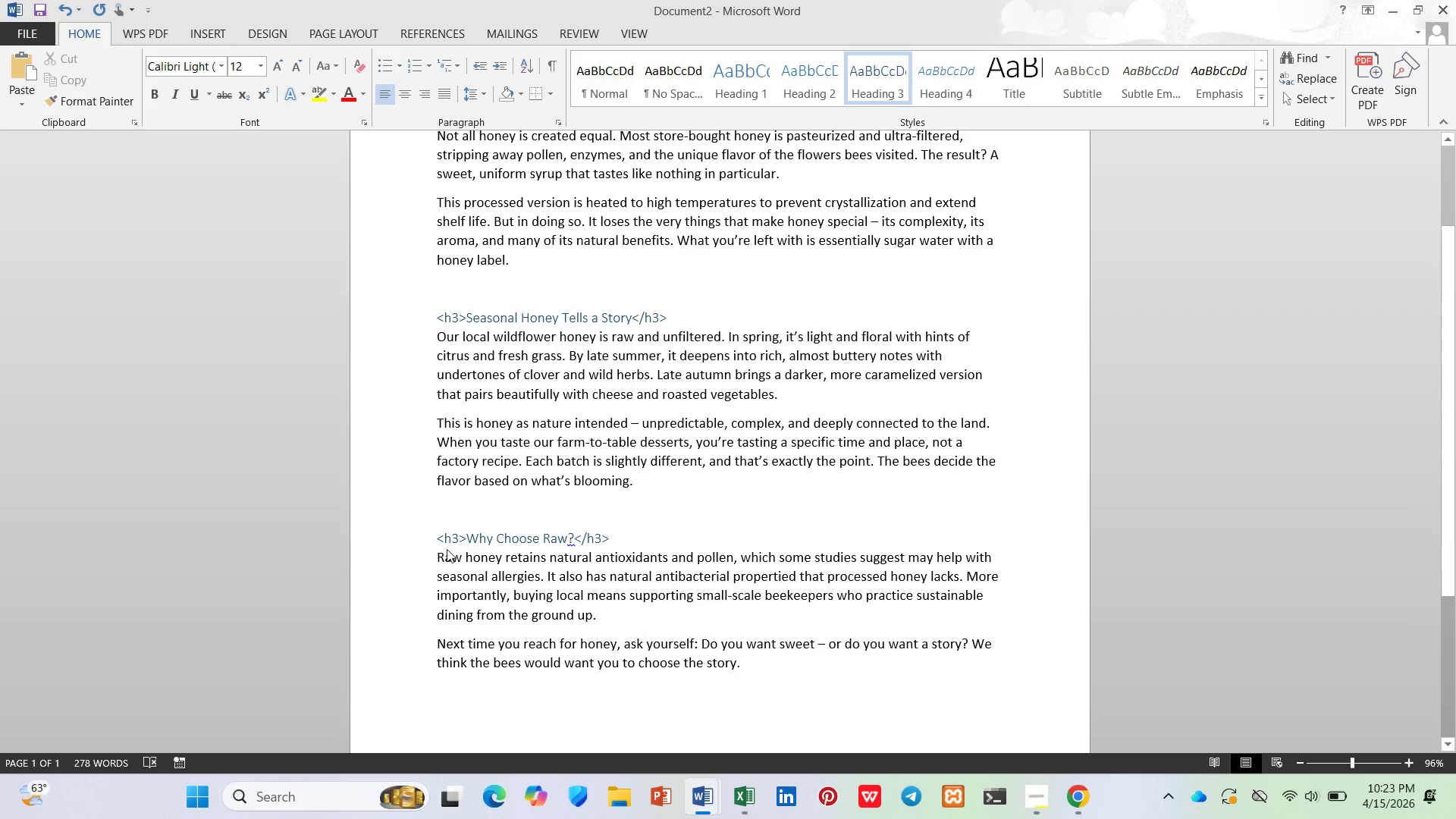 
scroll: coordinate [462, 526], scroll_direction: up, amount: 2.0
 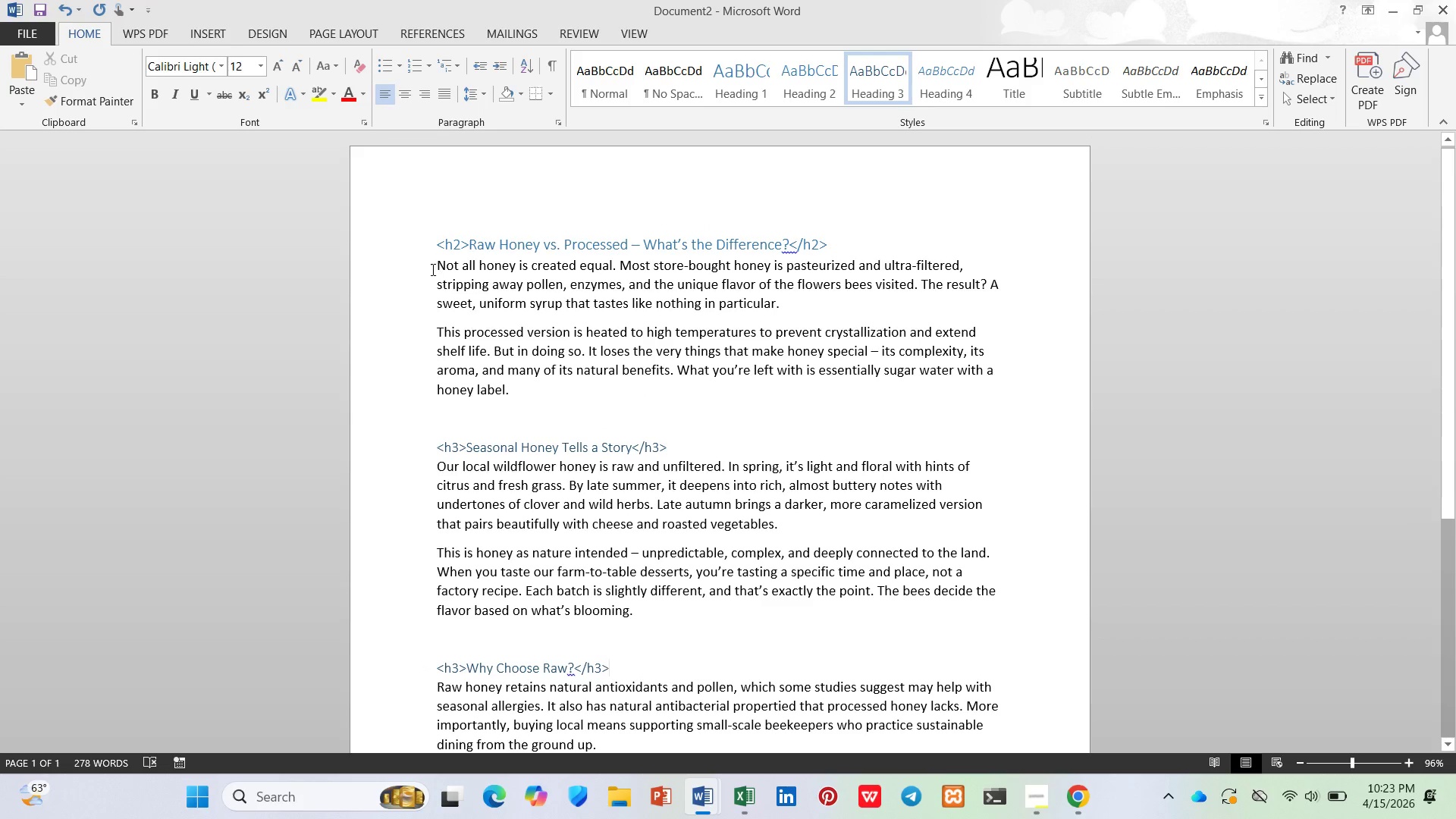 
left_click([436, 268])
 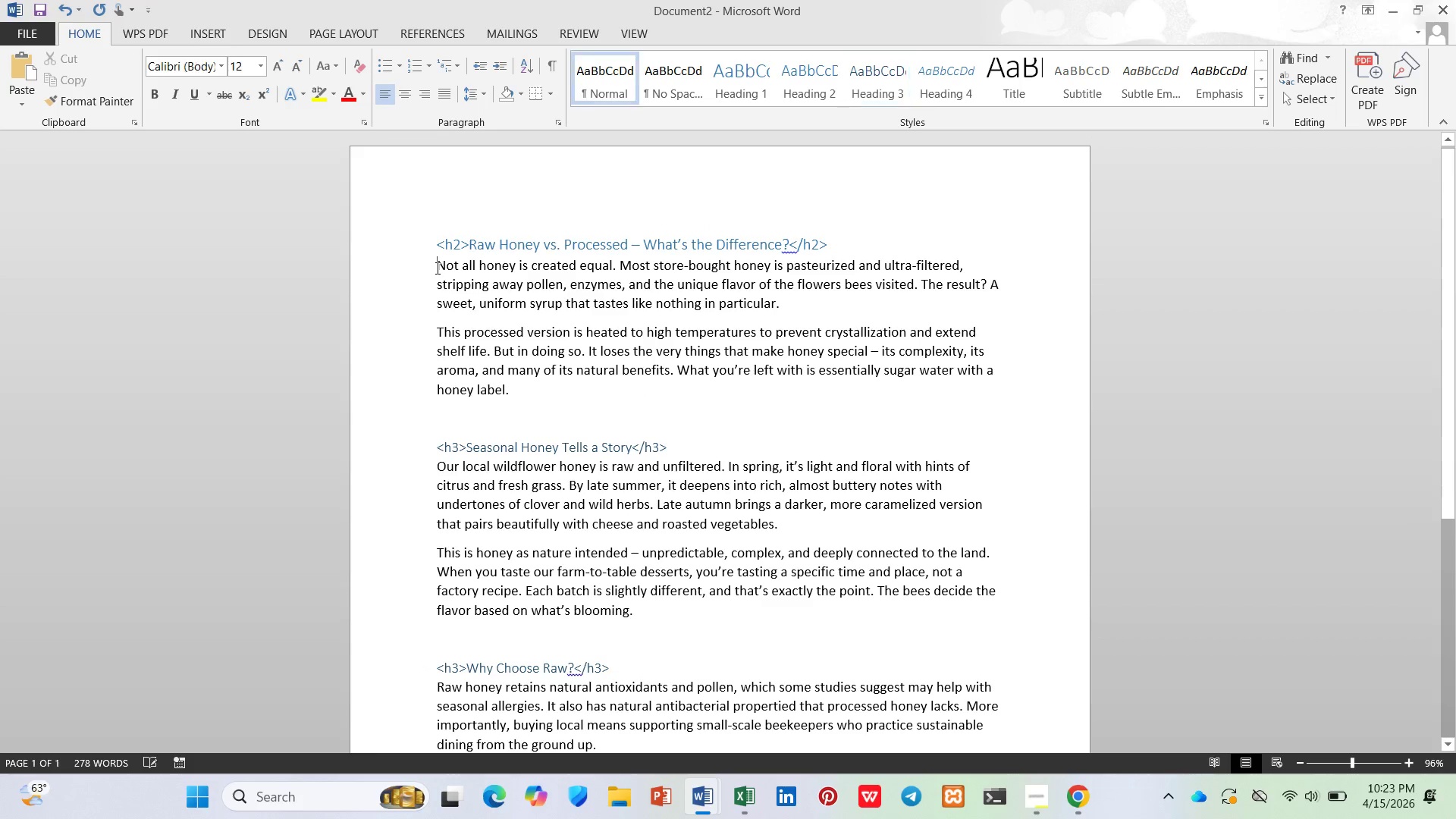 
key(Shift+Comma)
 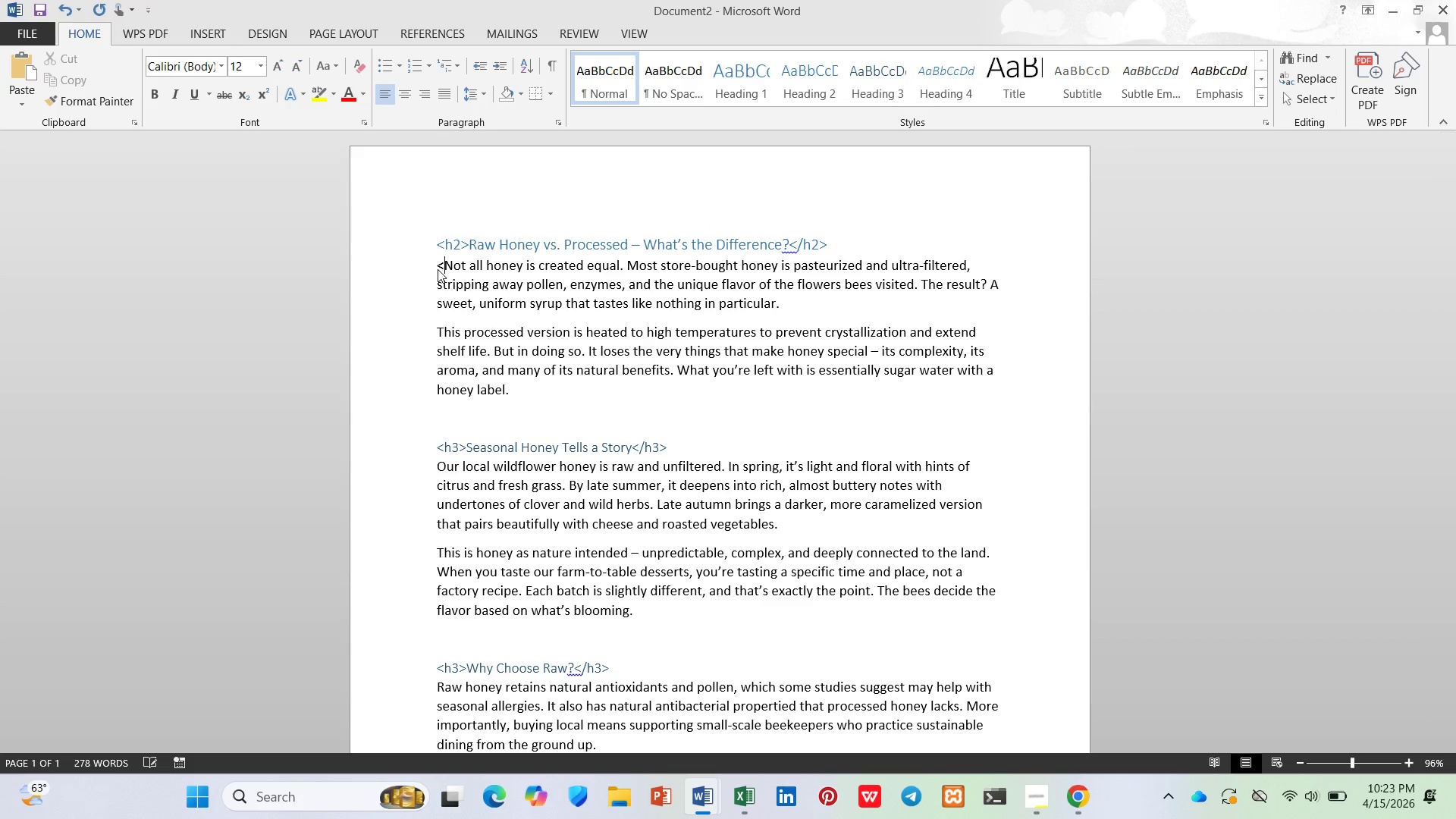 
key(P)
 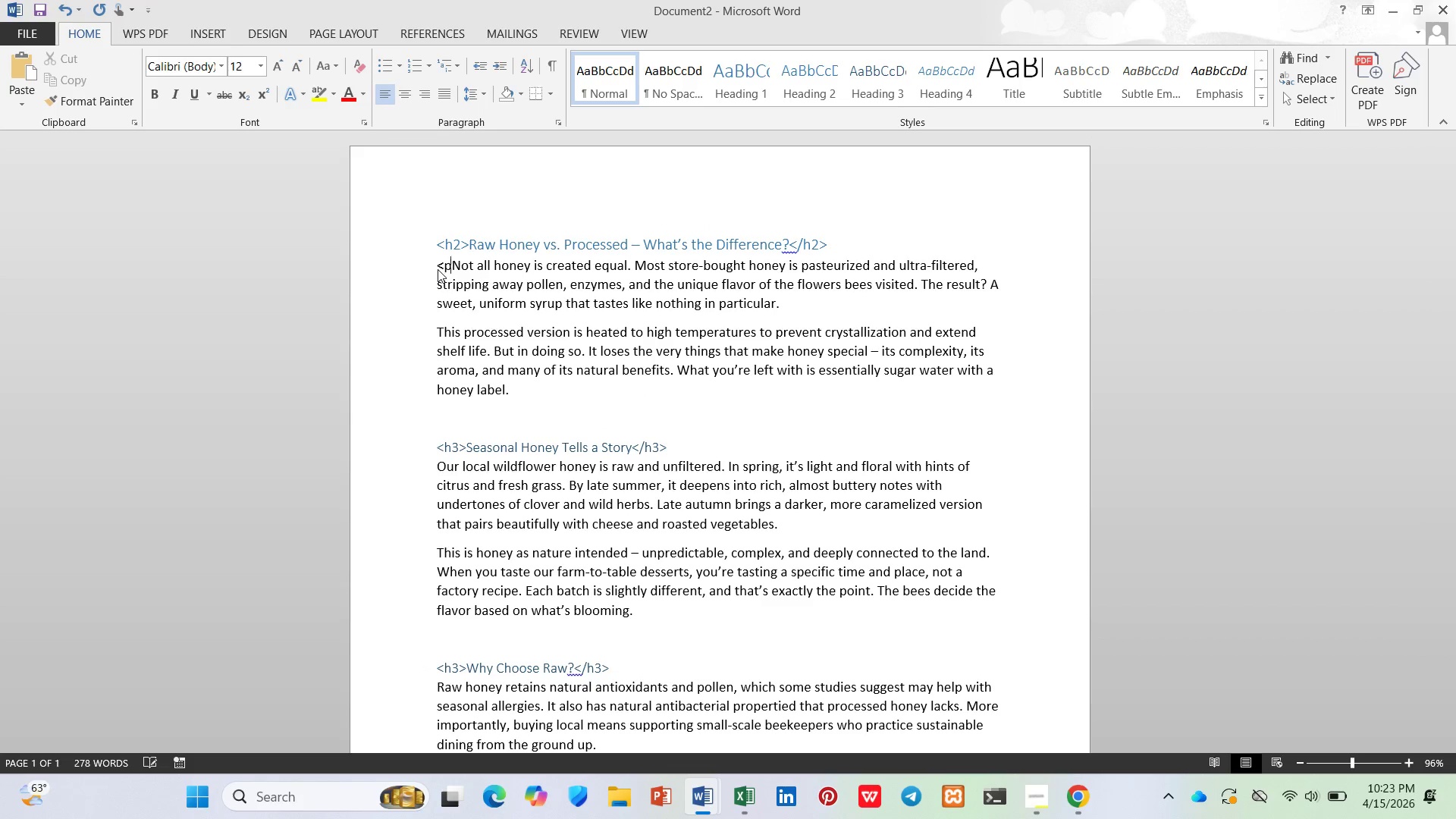 
key(Shift+Period)
 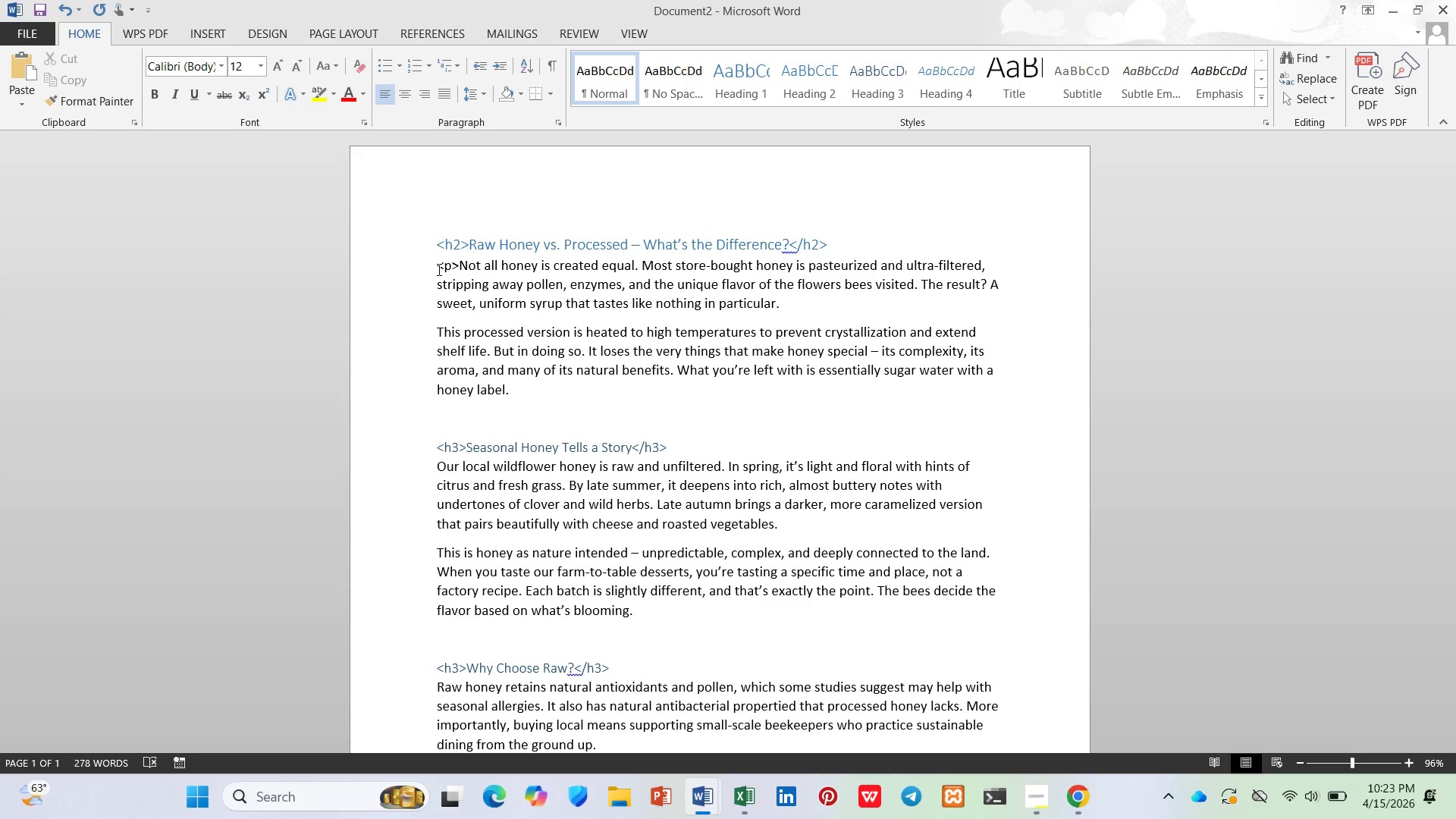 
key(Shift+ArrowLeft)
 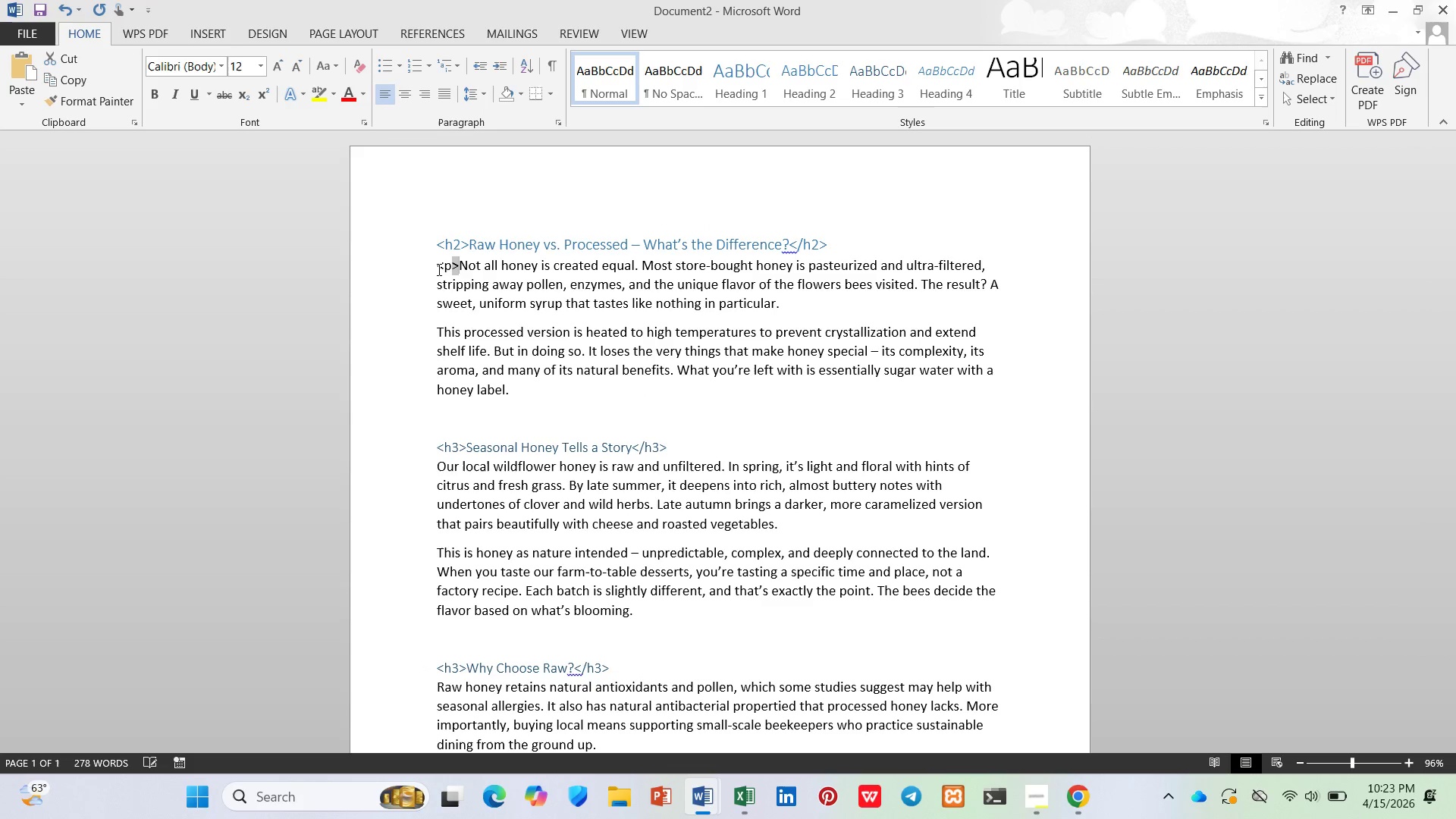 
key(Shift+ArrowLeft)
 